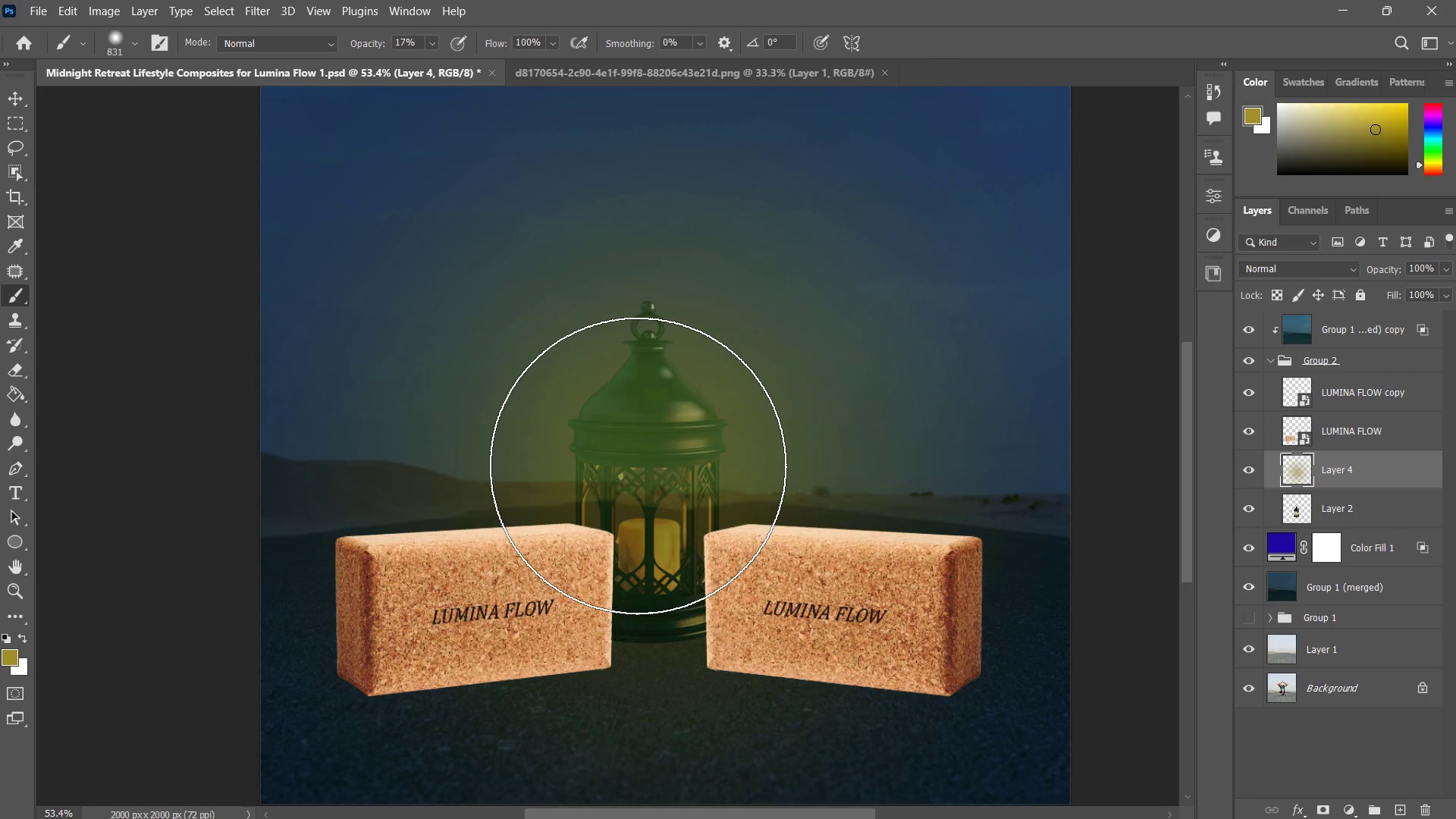 
triple_click([638, 466])
 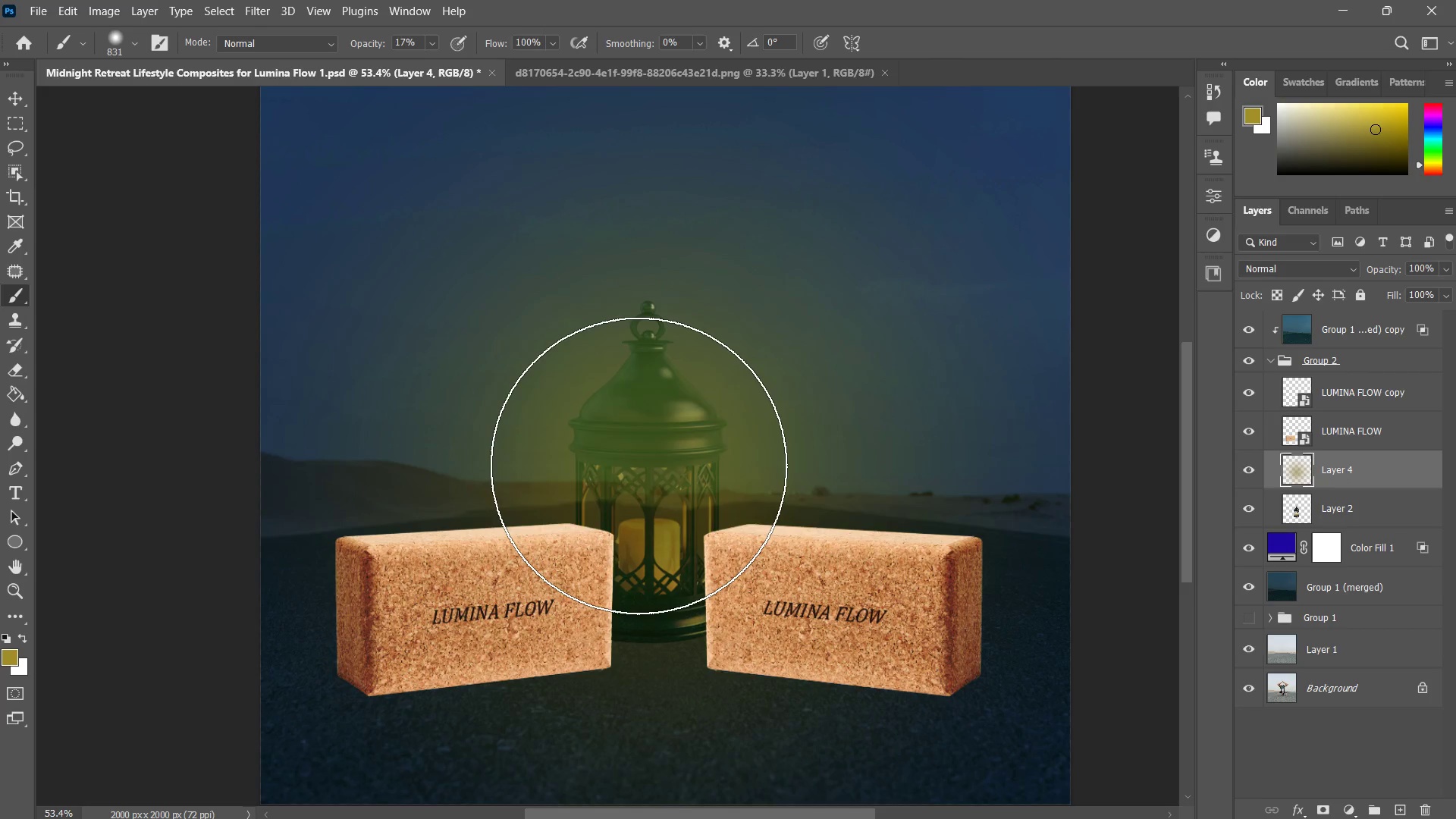 
triple_click([639, 466])
 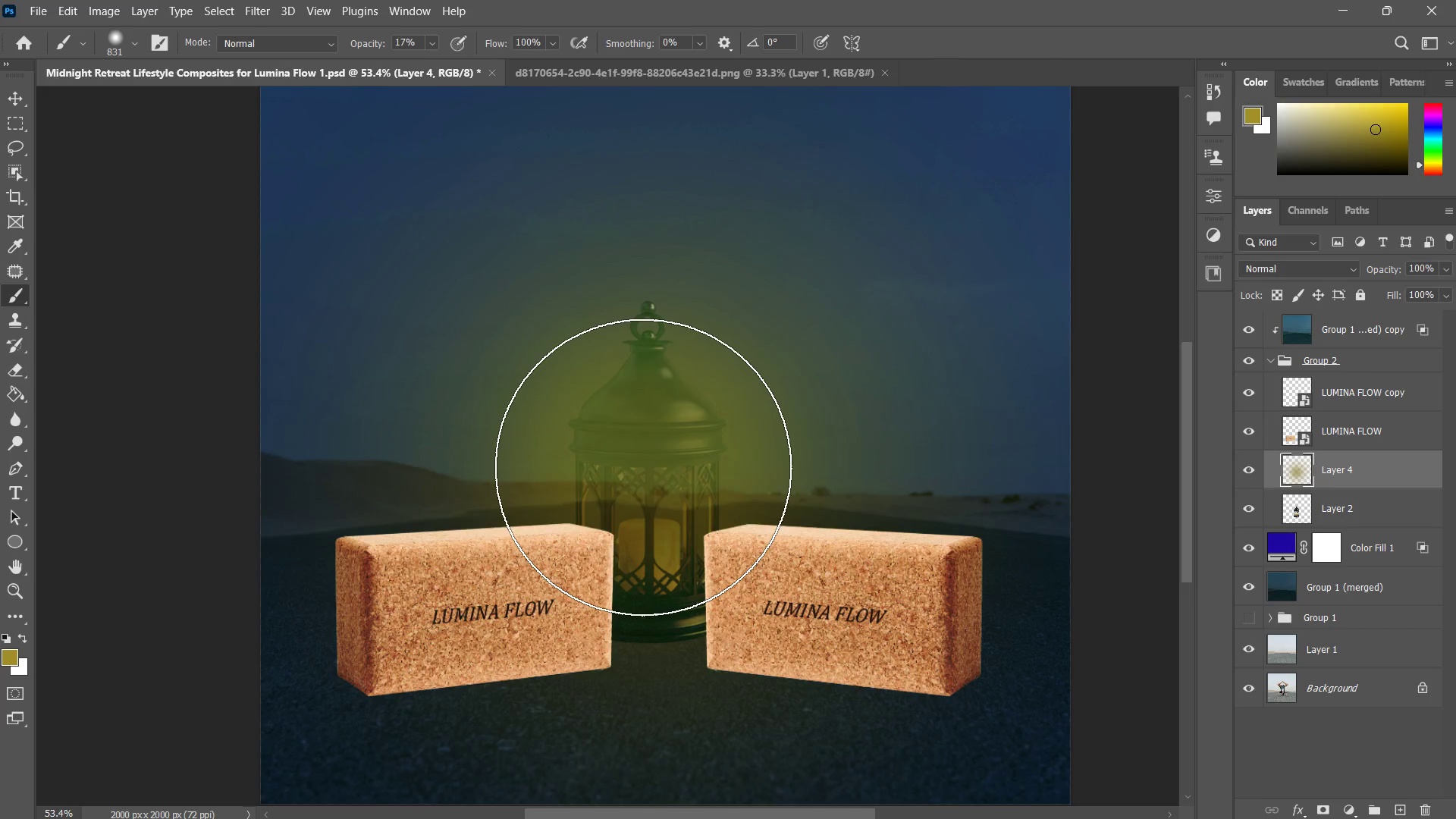 
triple_click([643, 467])
 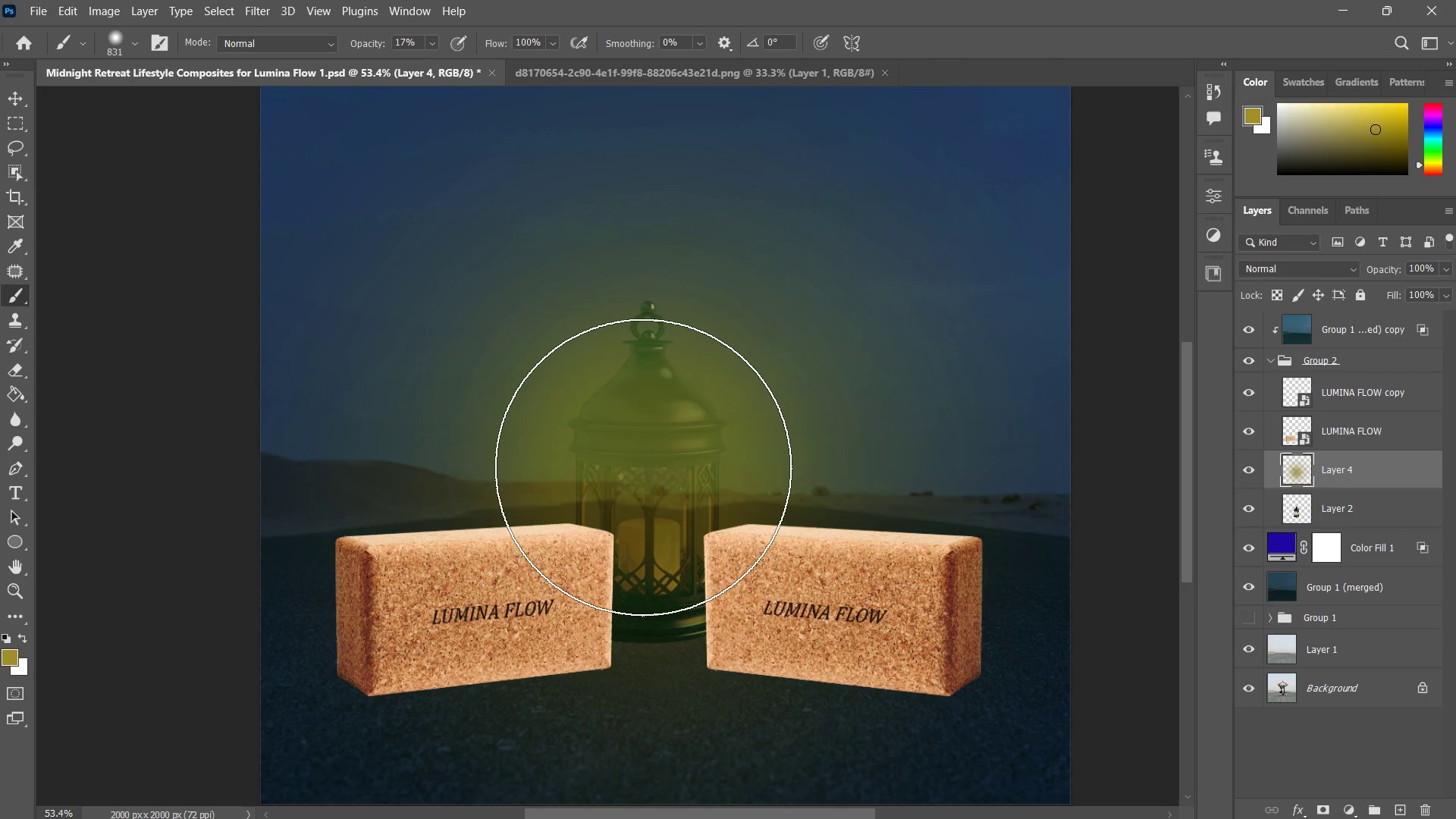 
triple_click([643, 467])
 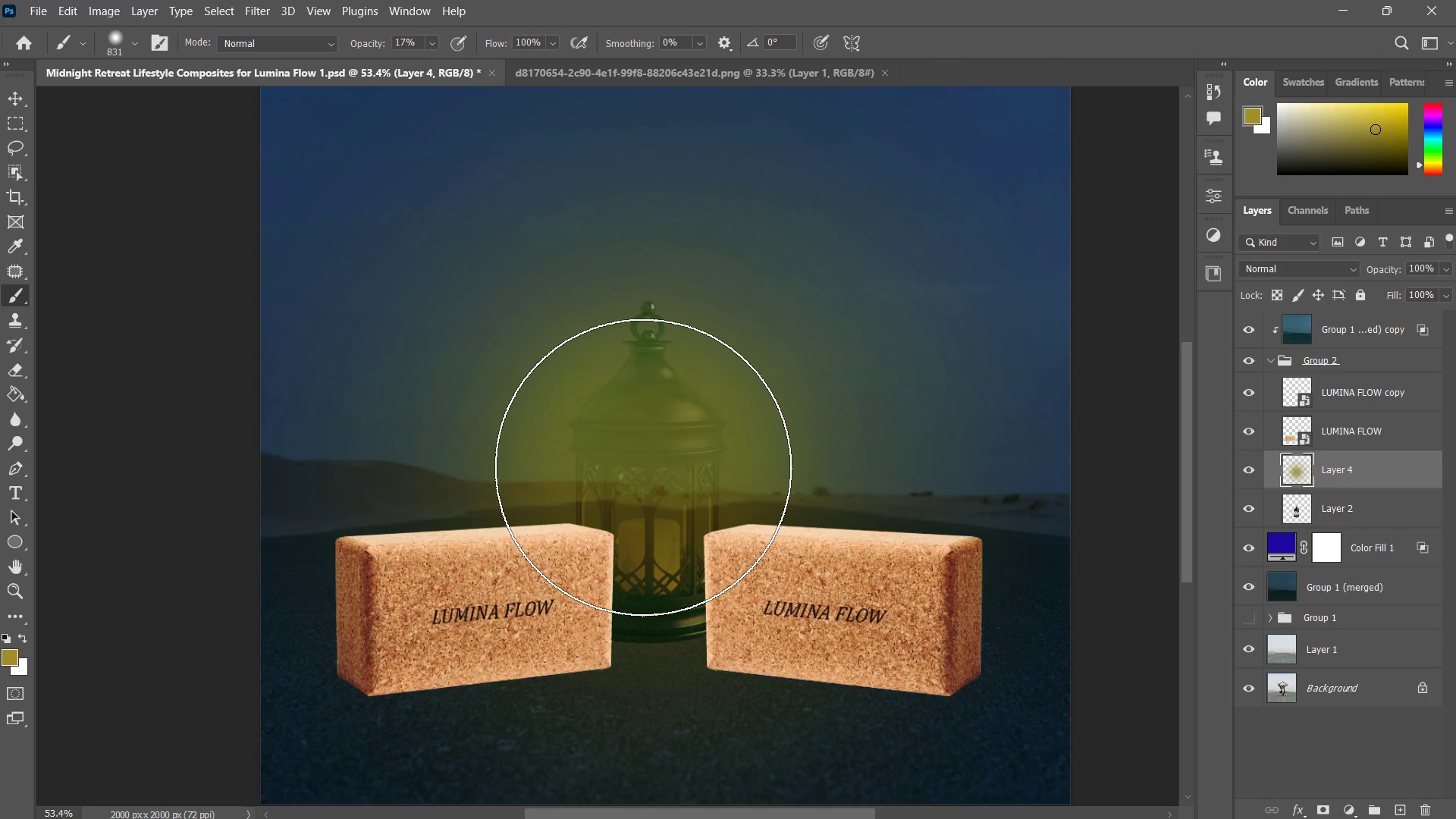 
double_click([643, 467])
 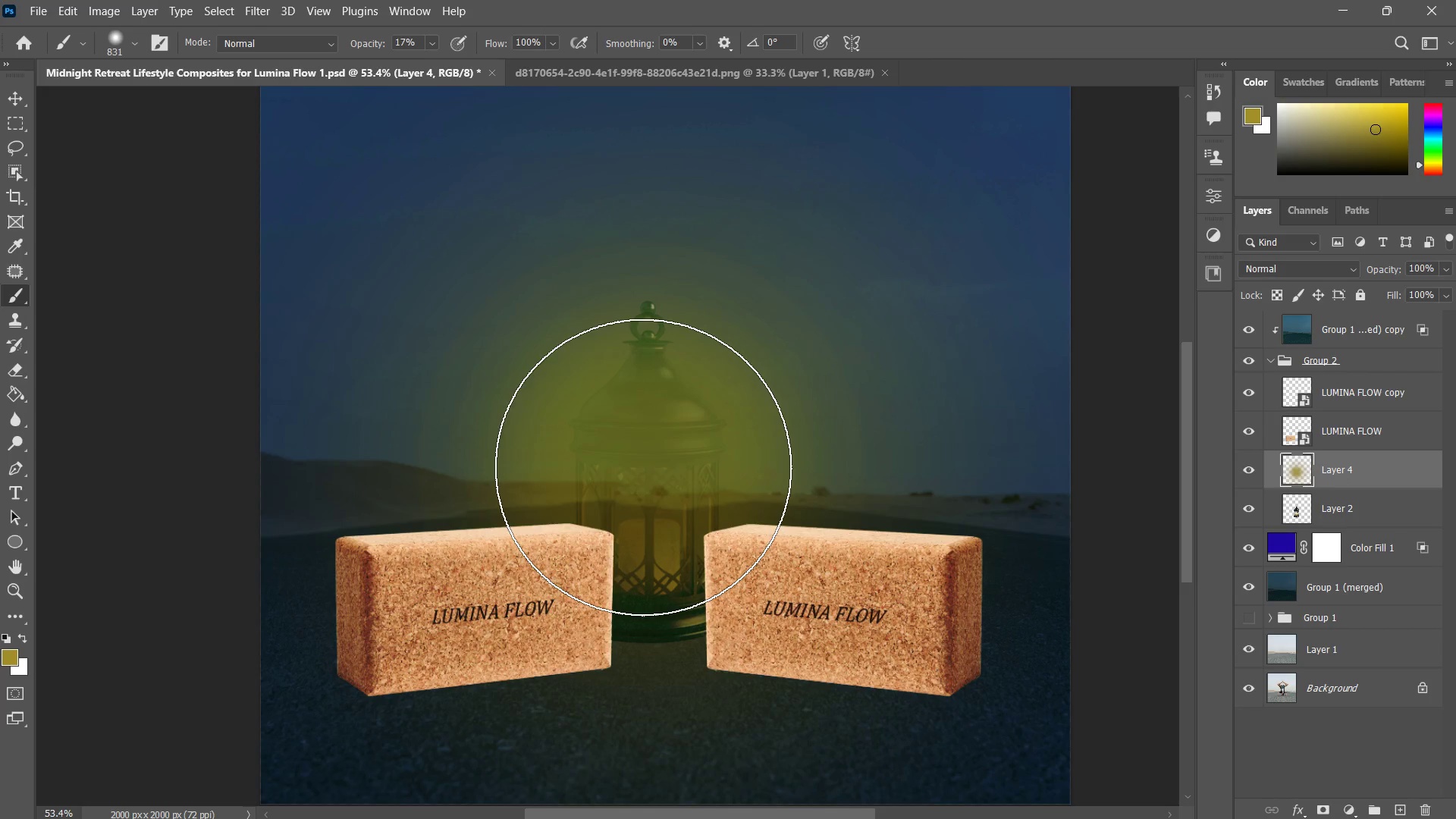 
type(zz)
 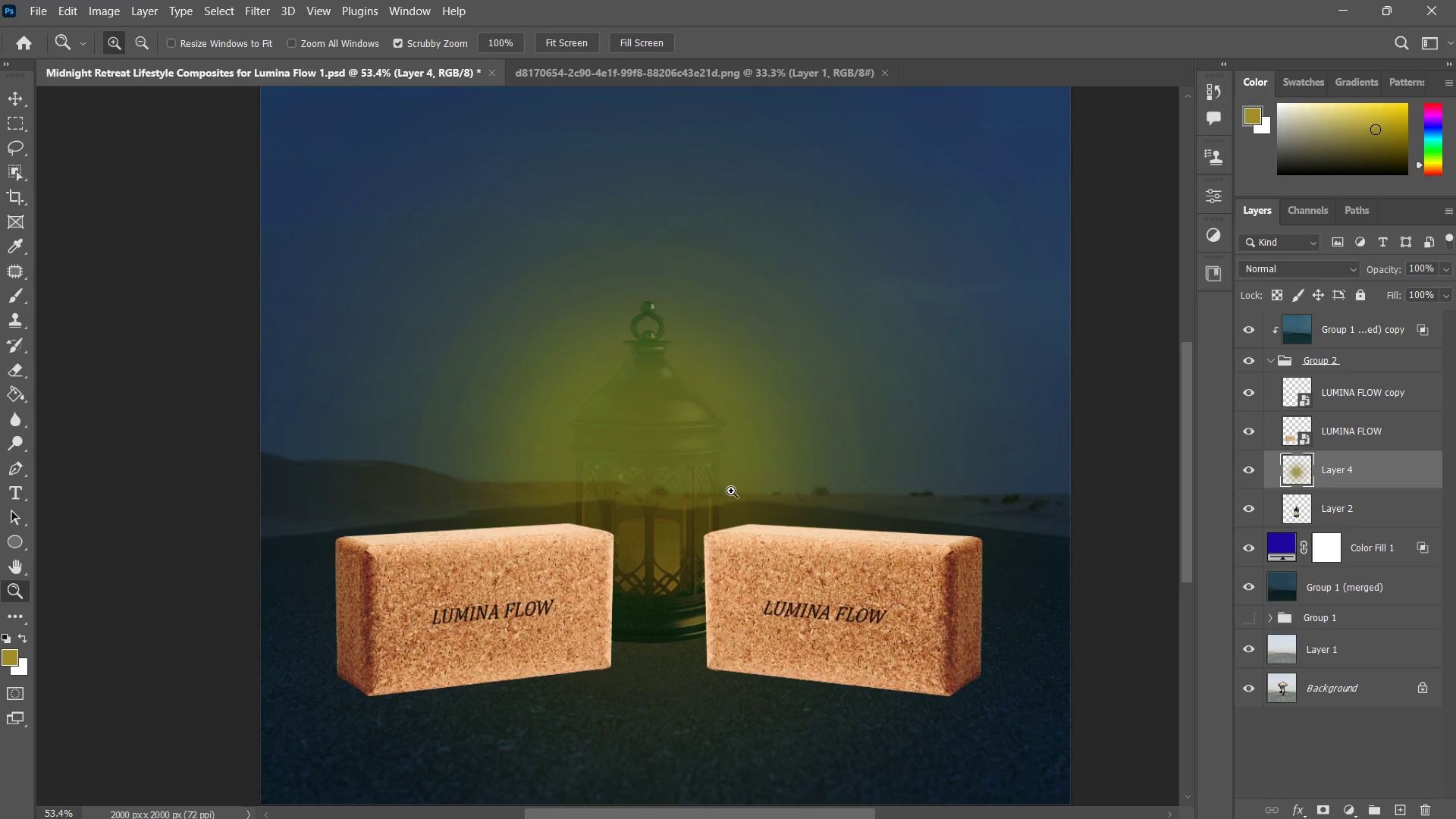 
left_click_drag(start_coordinate=[720, 497], to_coordinate=[695, 553])
 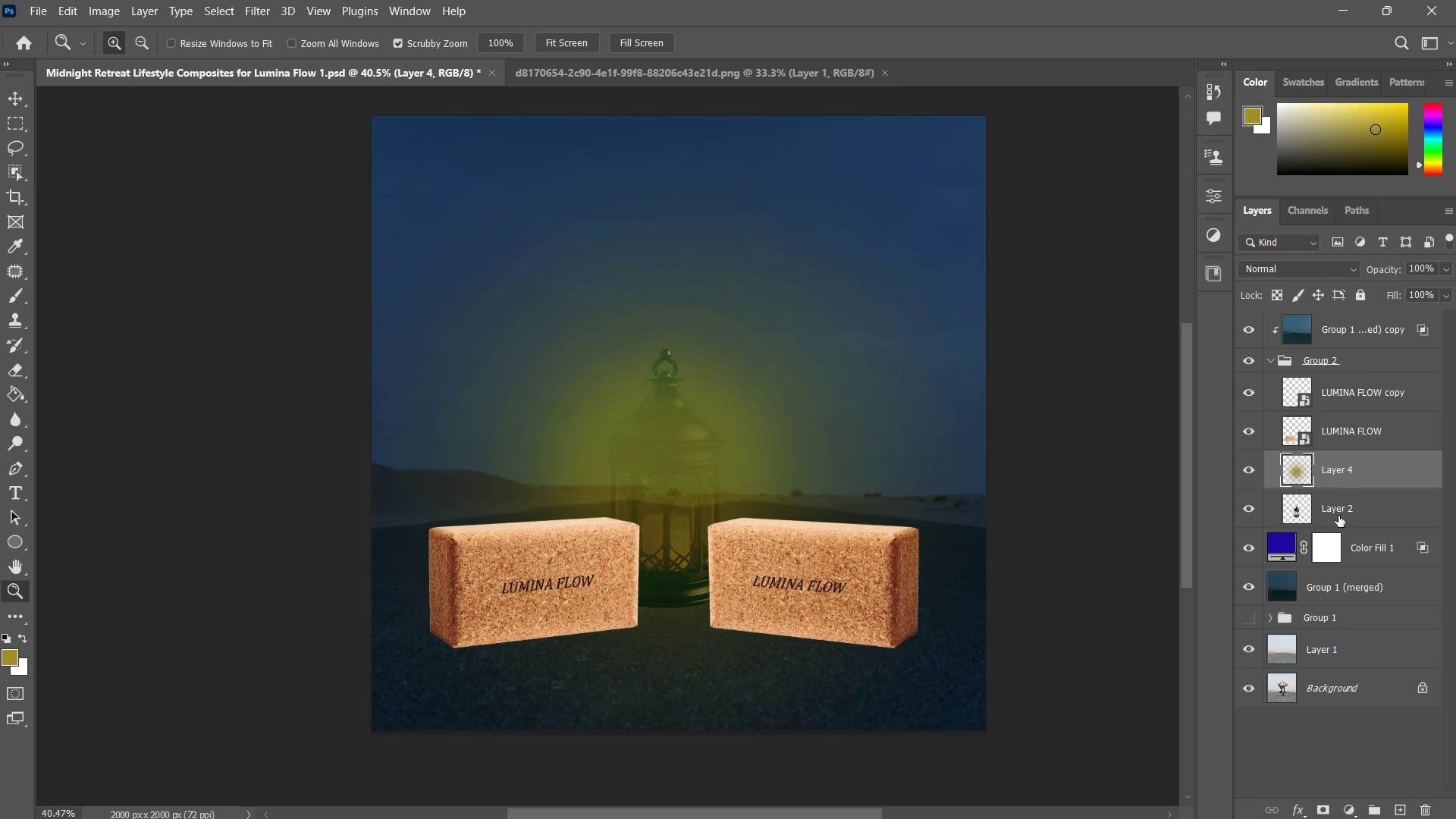 
left_click_drag(start_coordinate=[1359, 472], to_coordinate=[1421, 811])
 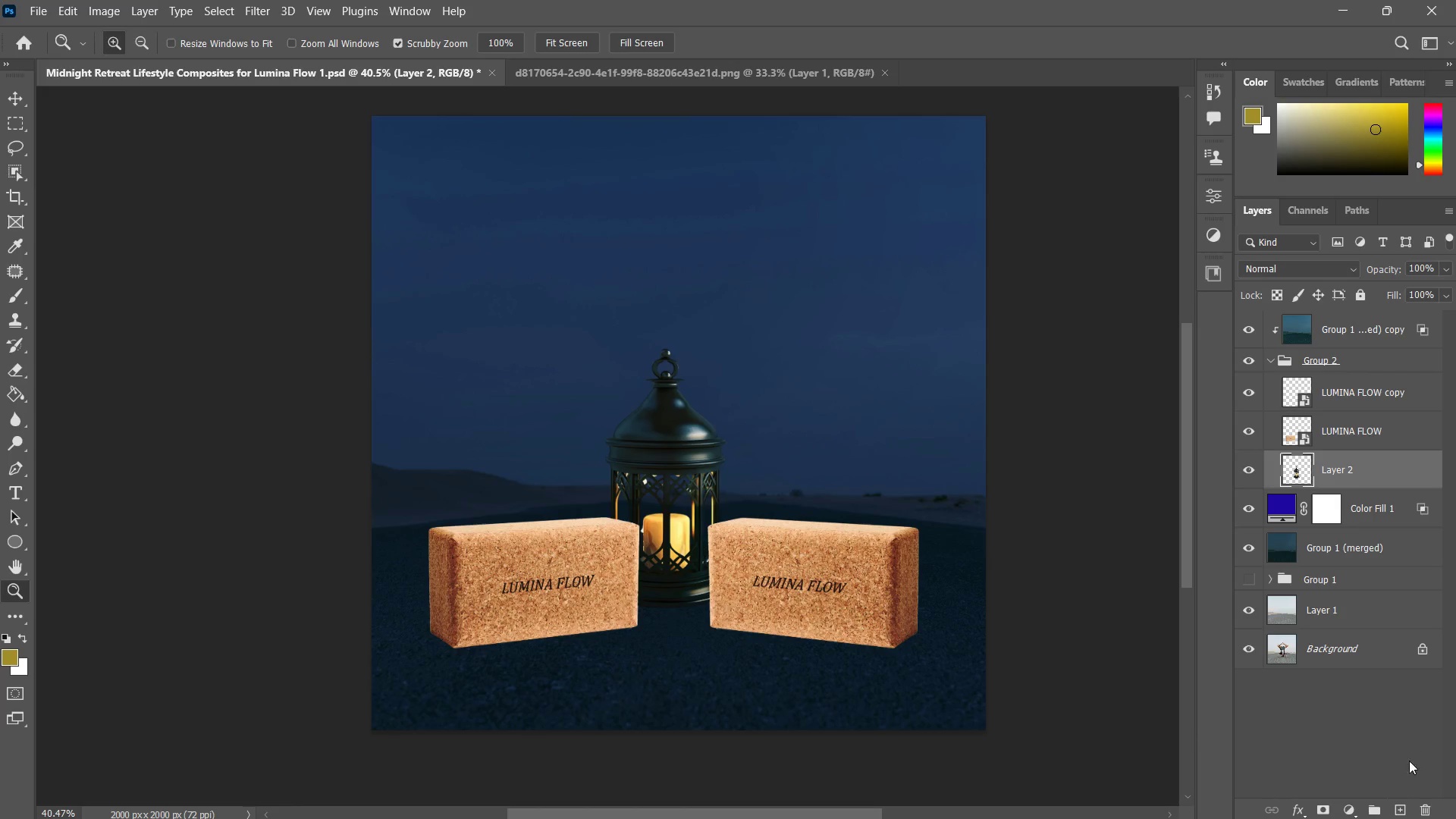 
left_click([1404, 808])
 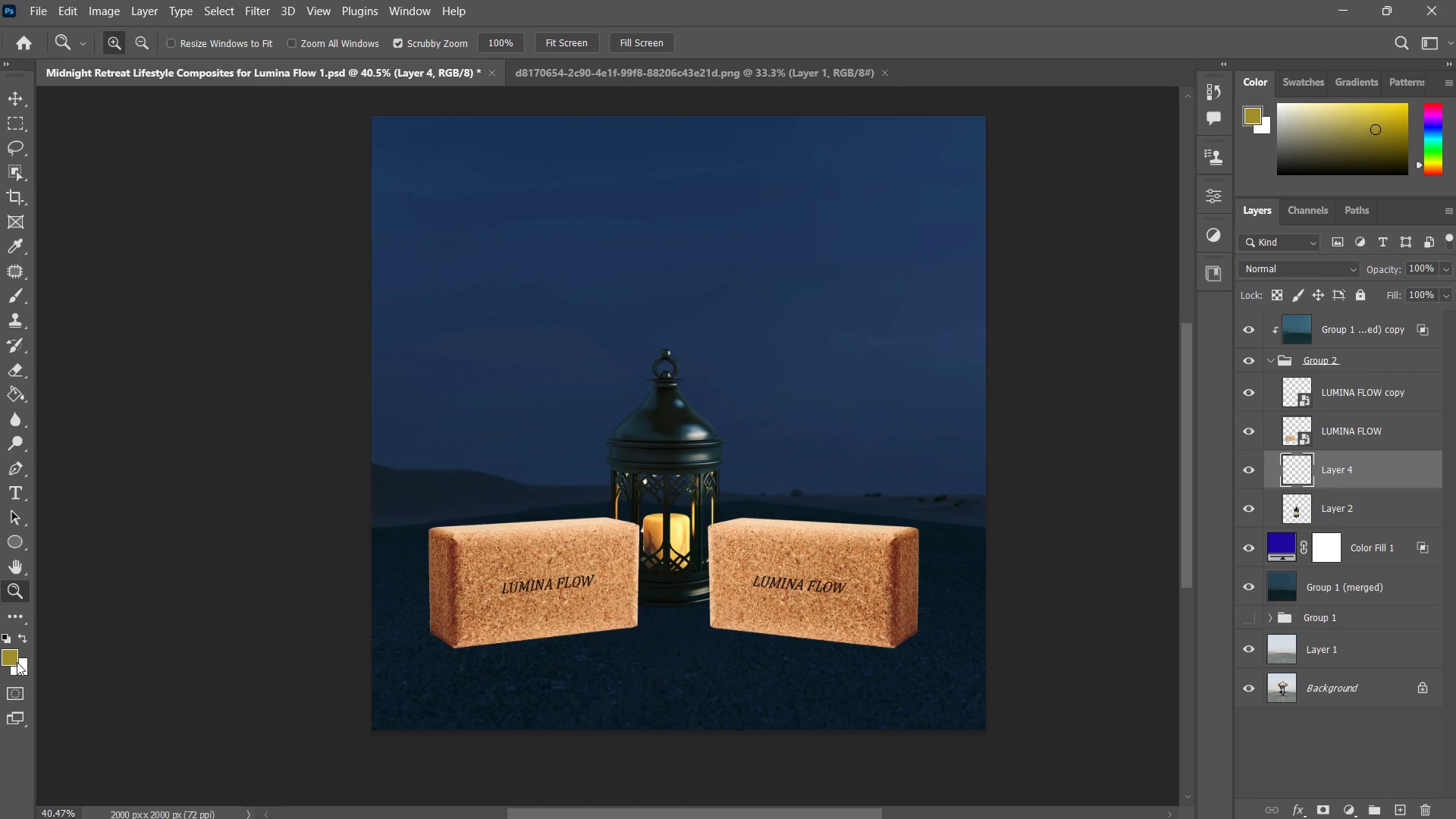 
double_click([8, 661])
 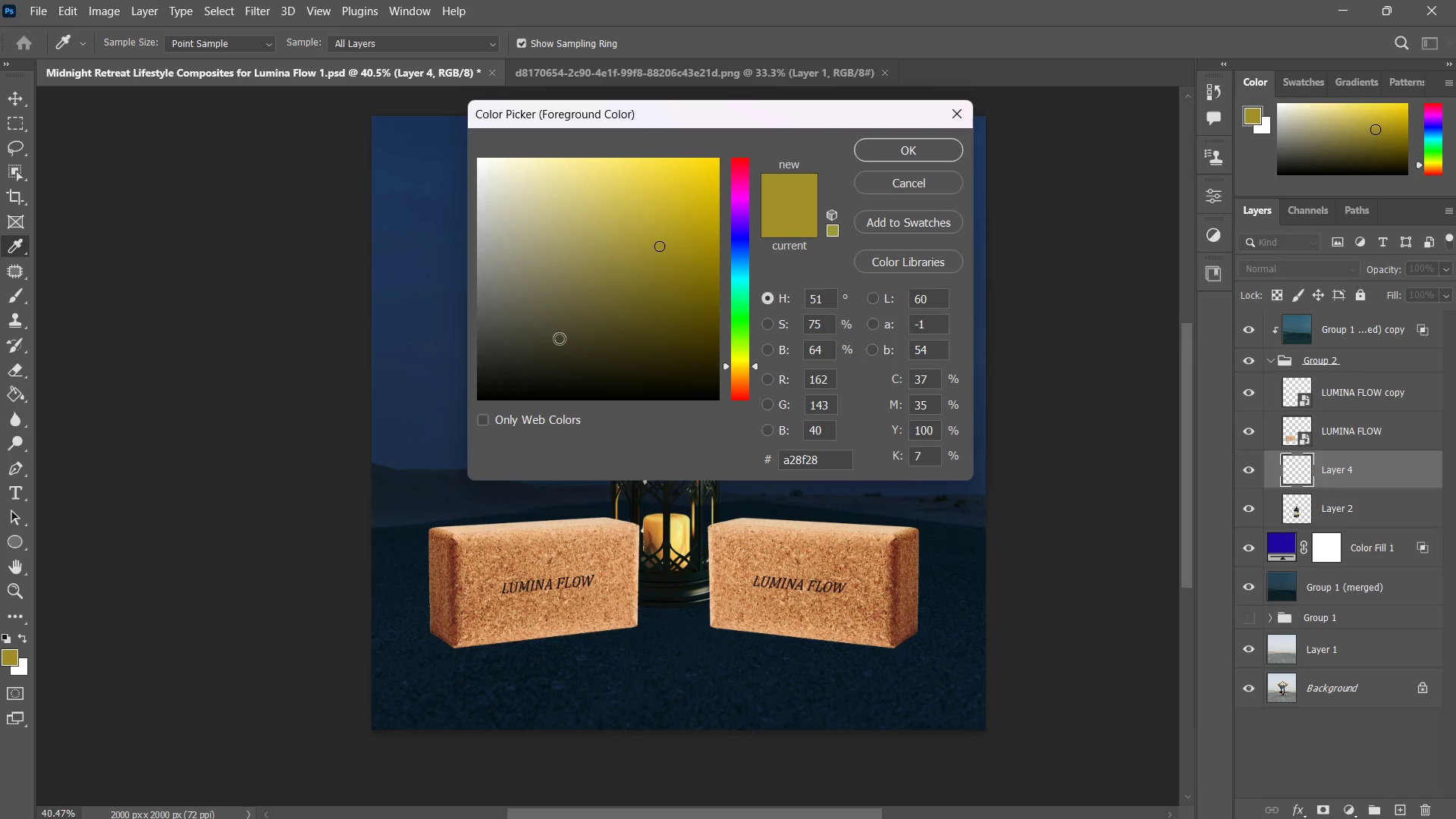 
left_click_drag(start_coordinate=[637, 241], to_coordinate=[736, 160])
 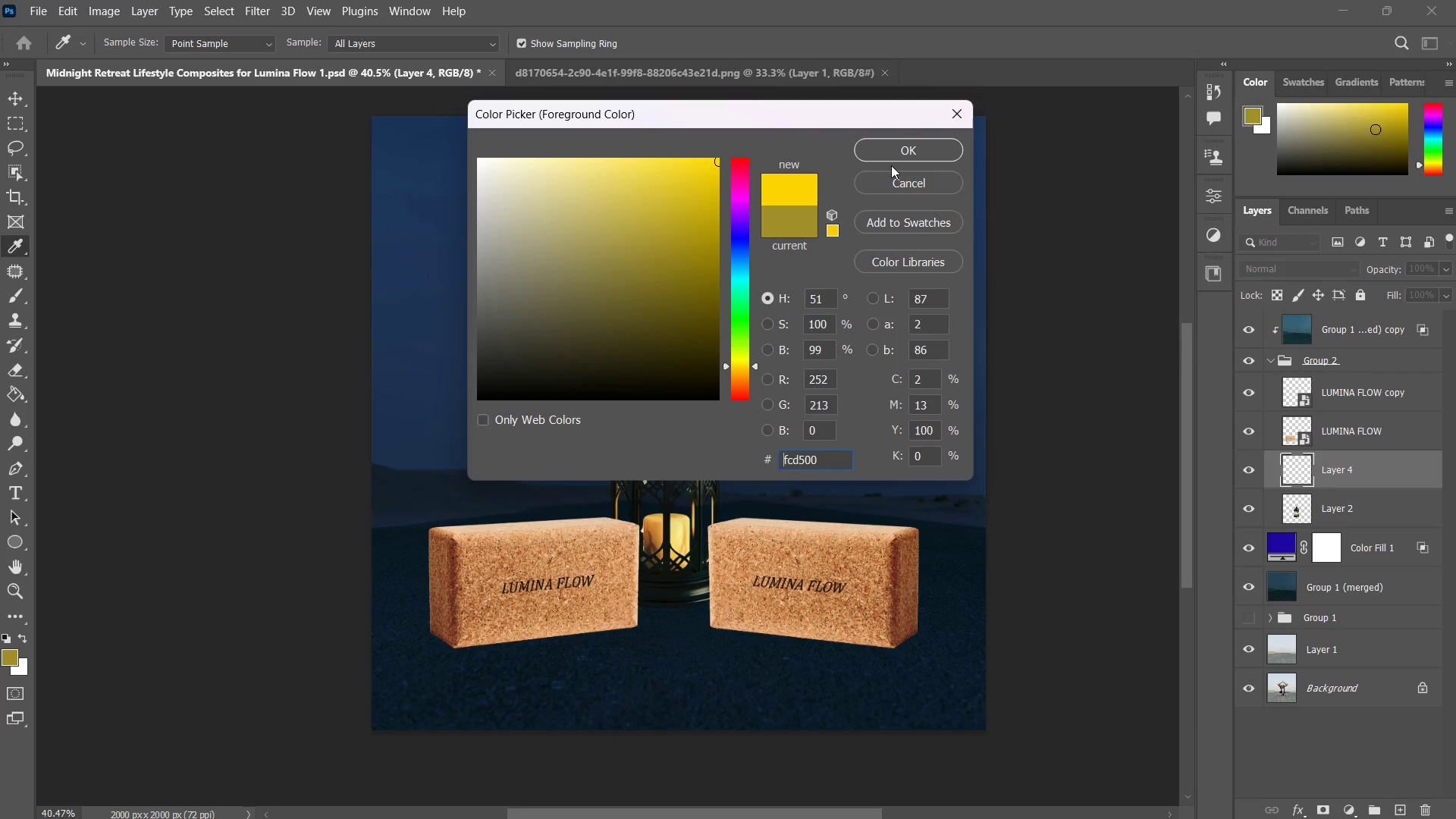 
double_click([893, 162])
 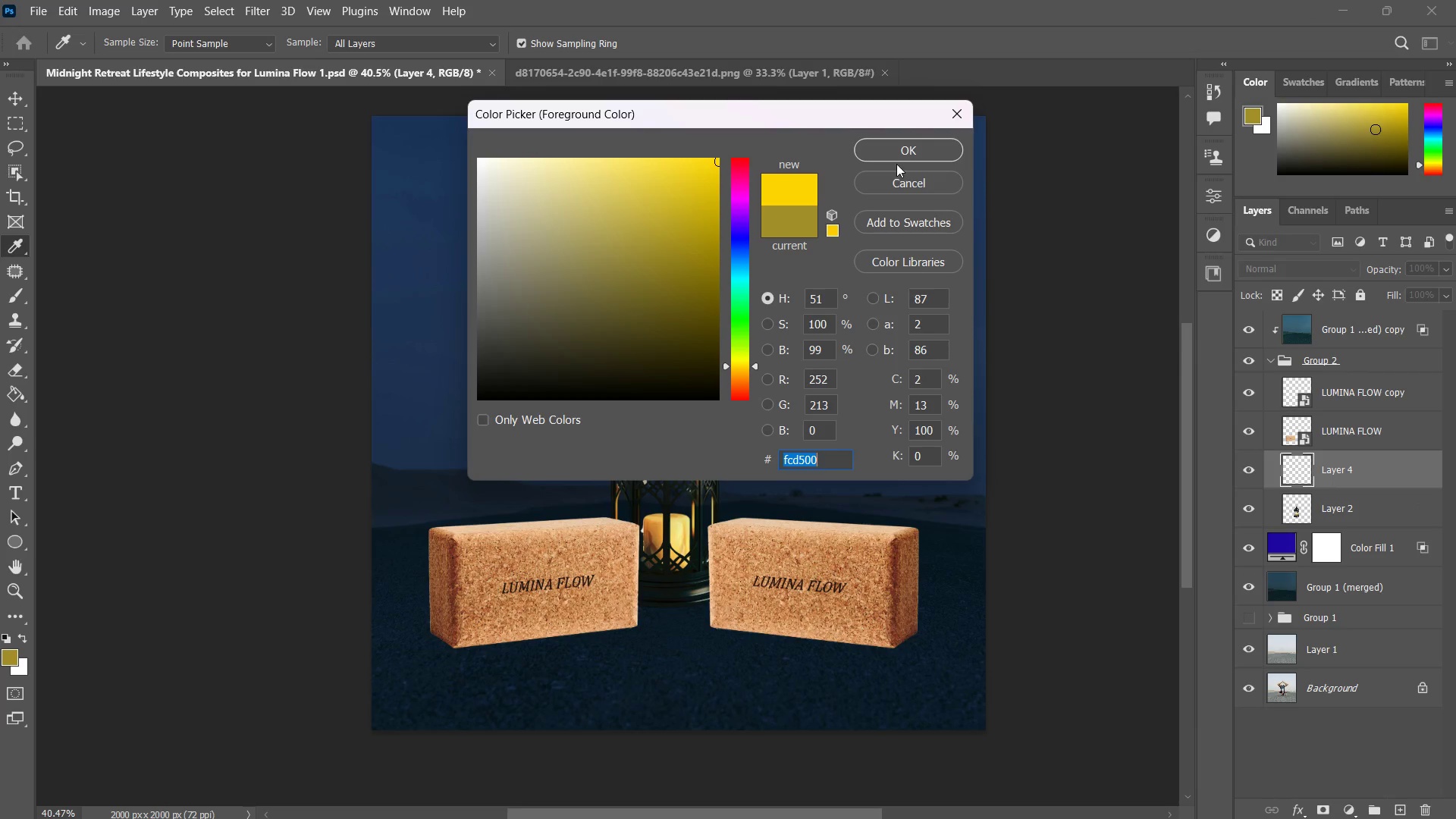 
triple_click([899, 158])
 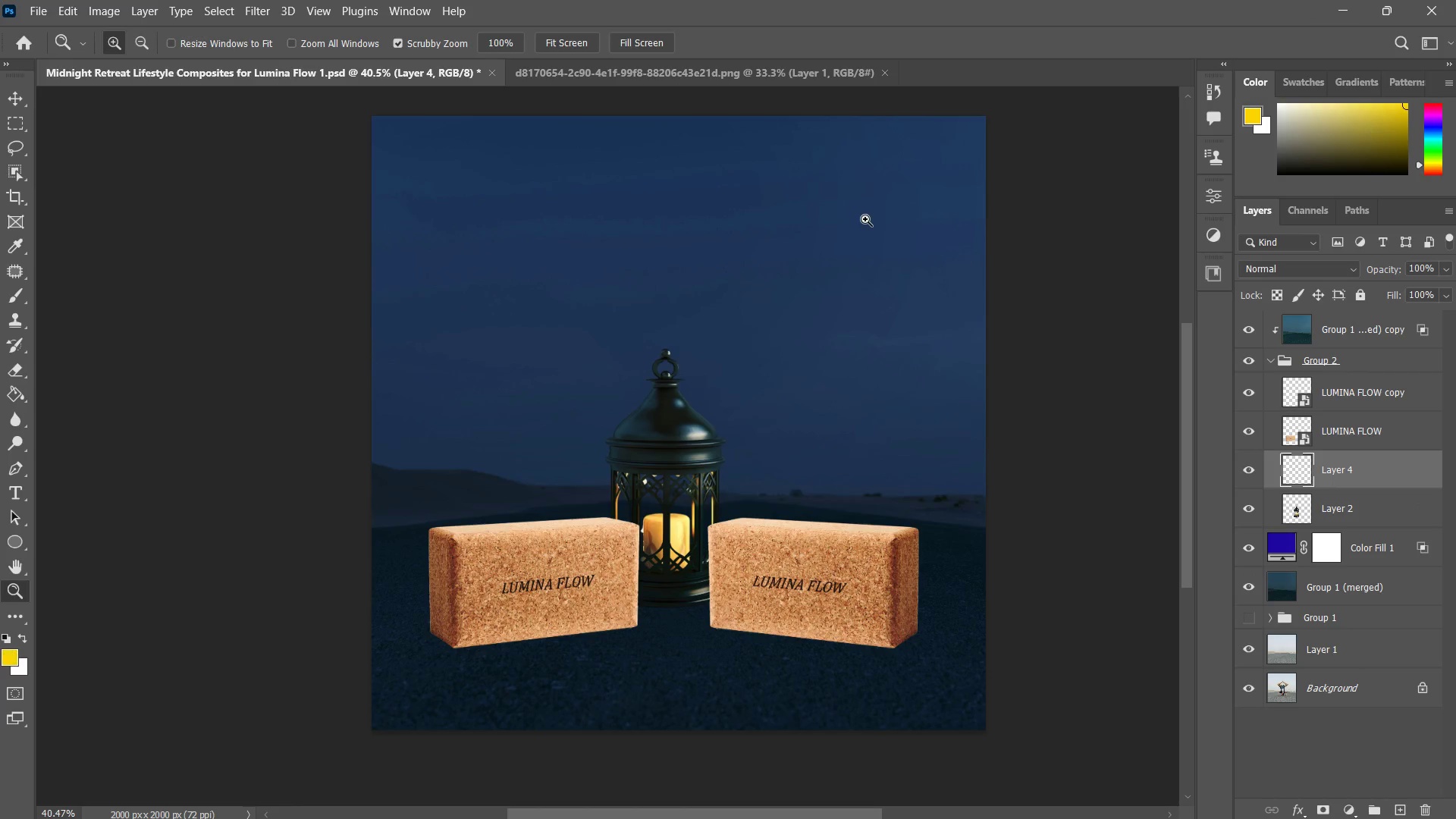 
key(B)
 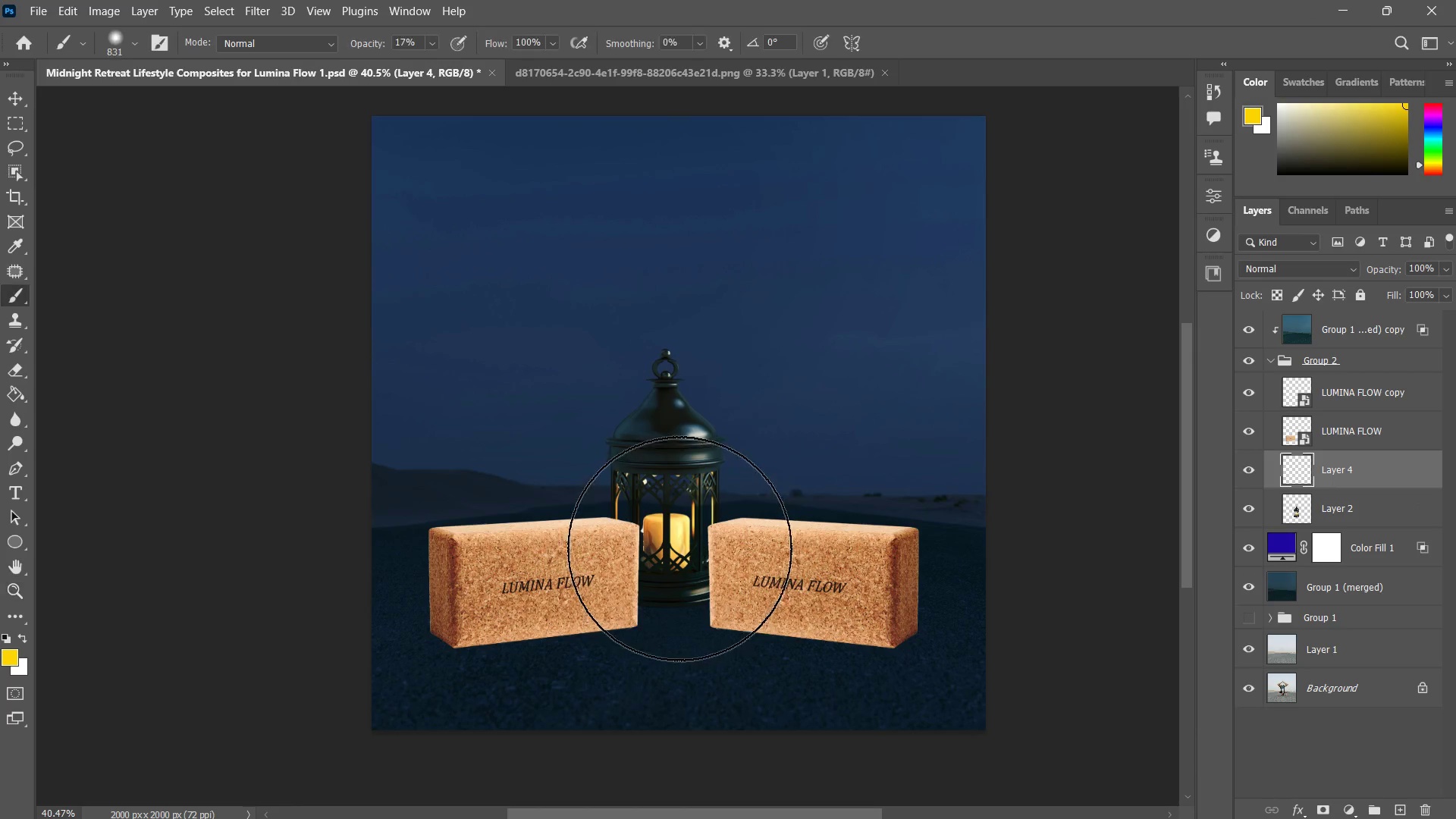 
left_click([679, 509])
 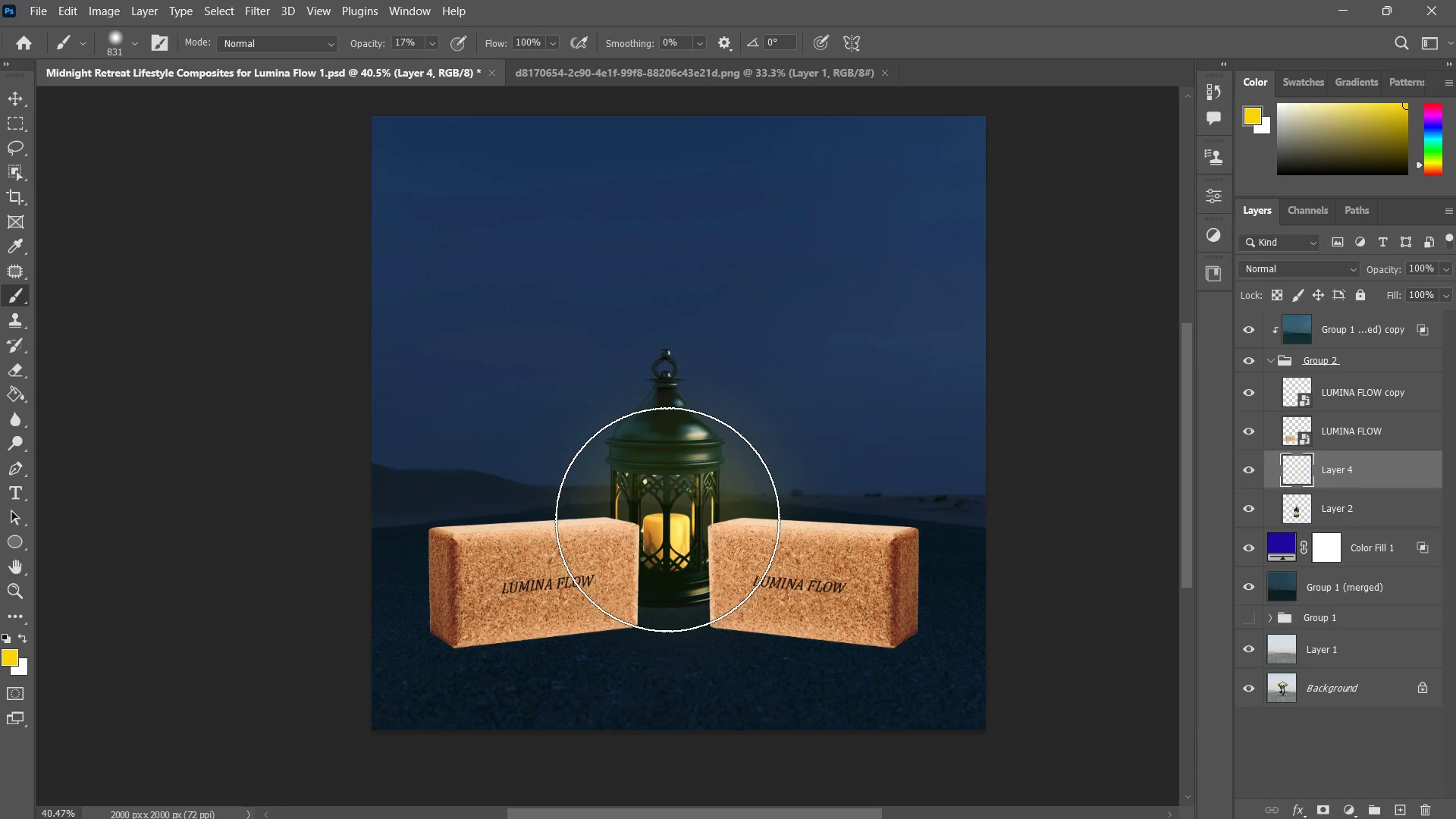 
left_click([667, 521])
 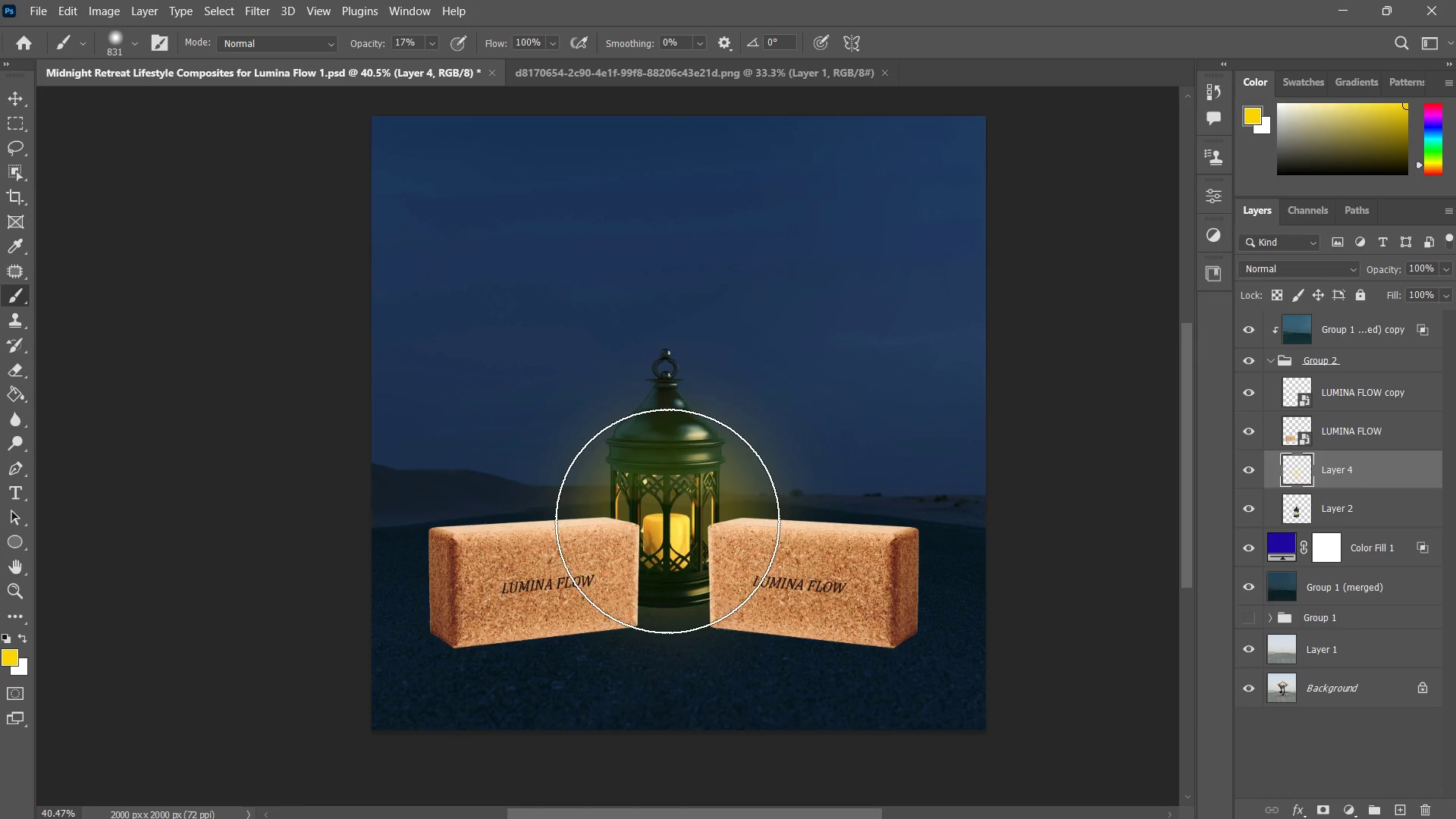 
double_click([667, 521])
 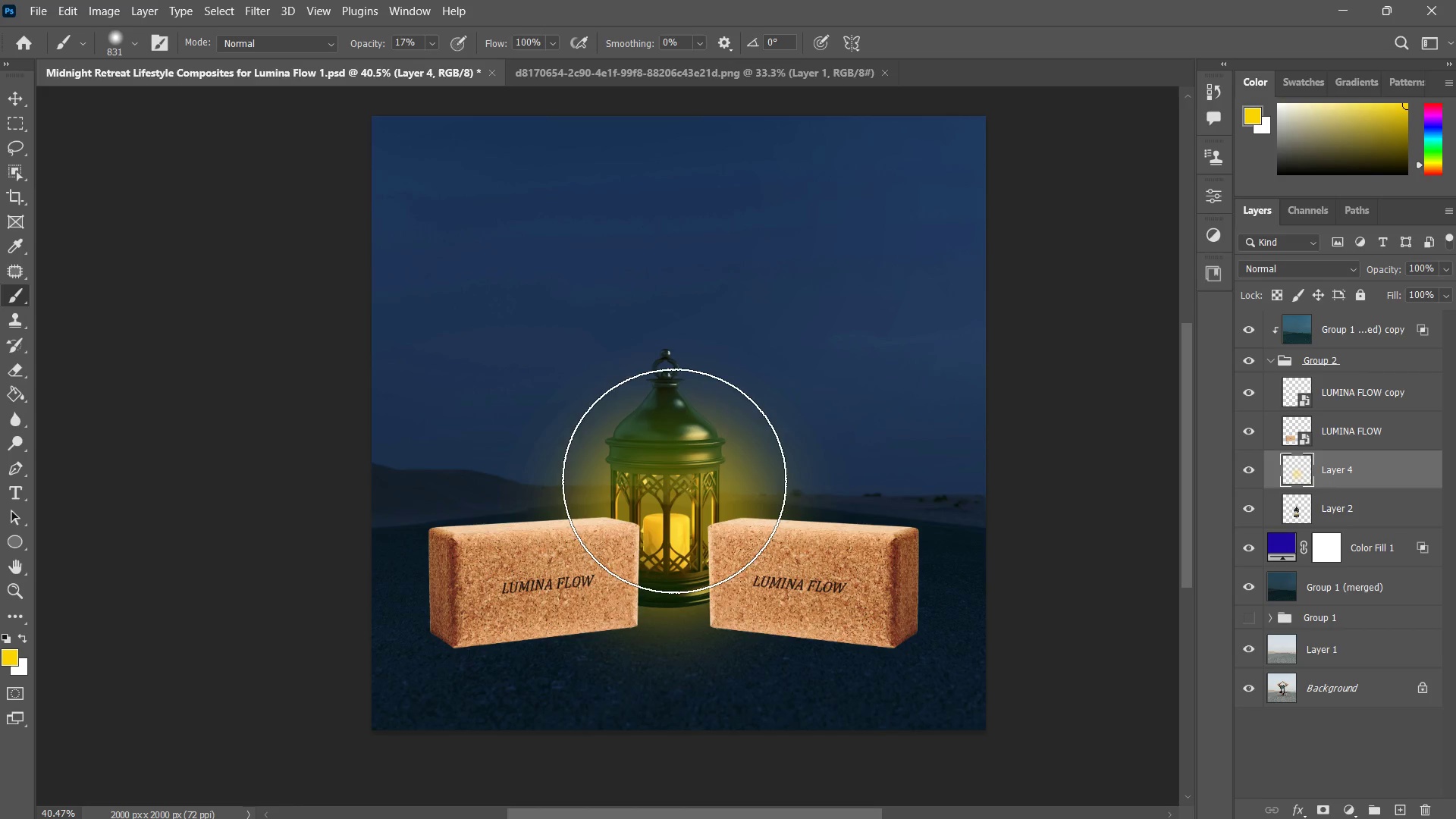 
double_click([670, 494])
 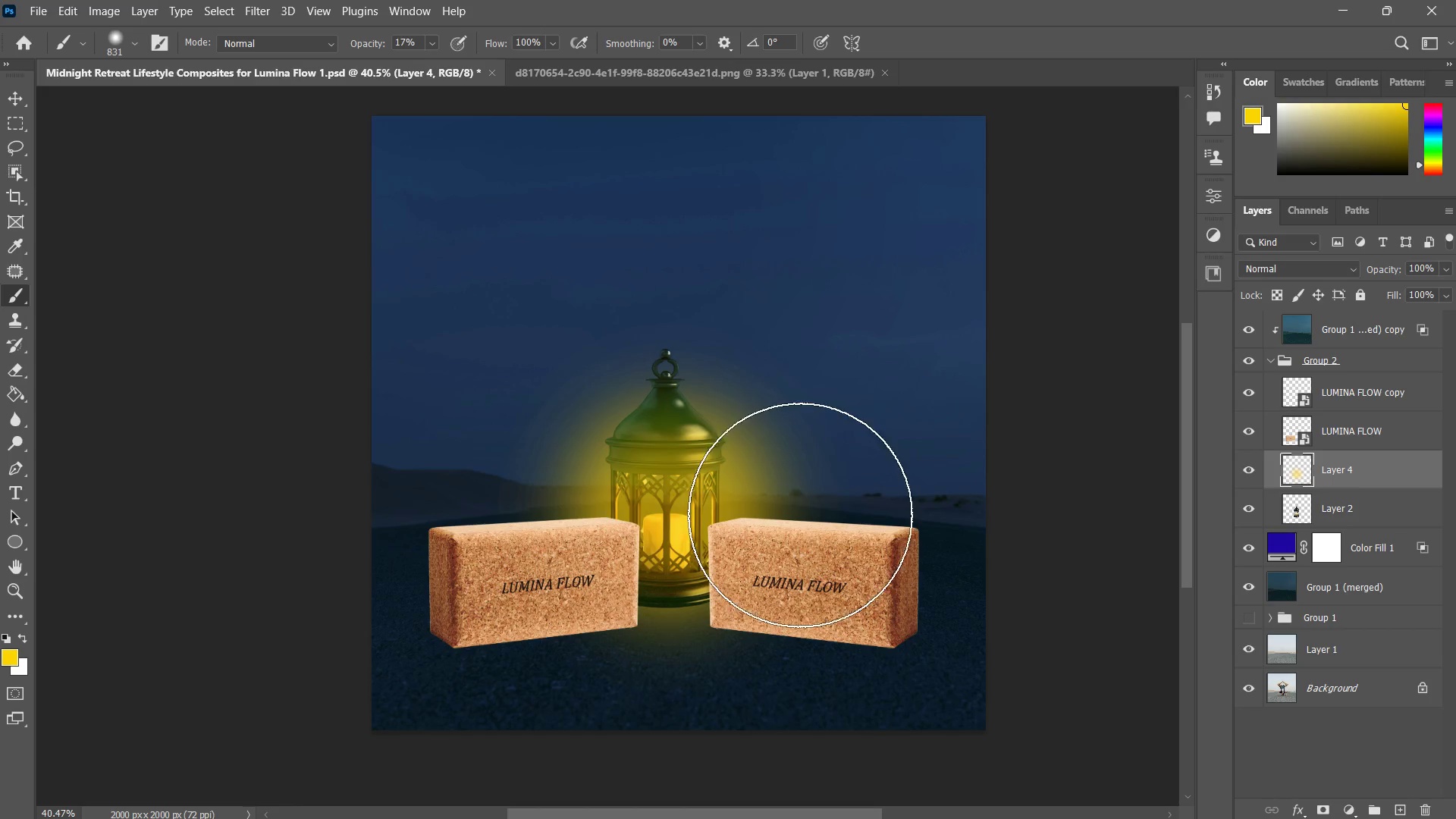 
left_click_drag(start_coordinate=[741, 493], to_coordinate=[938, 513])
 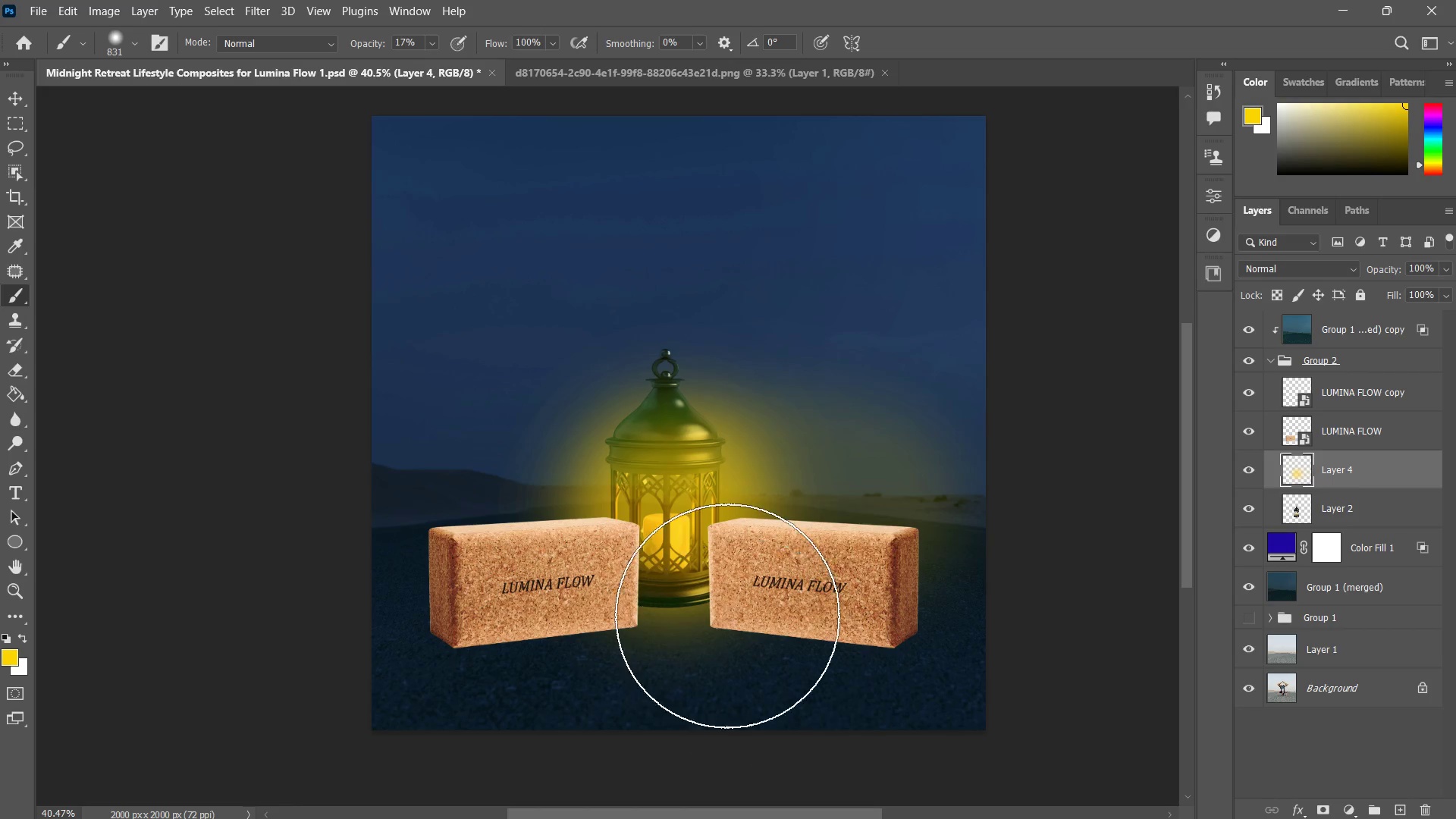 
key(Control+ControlLeft)
 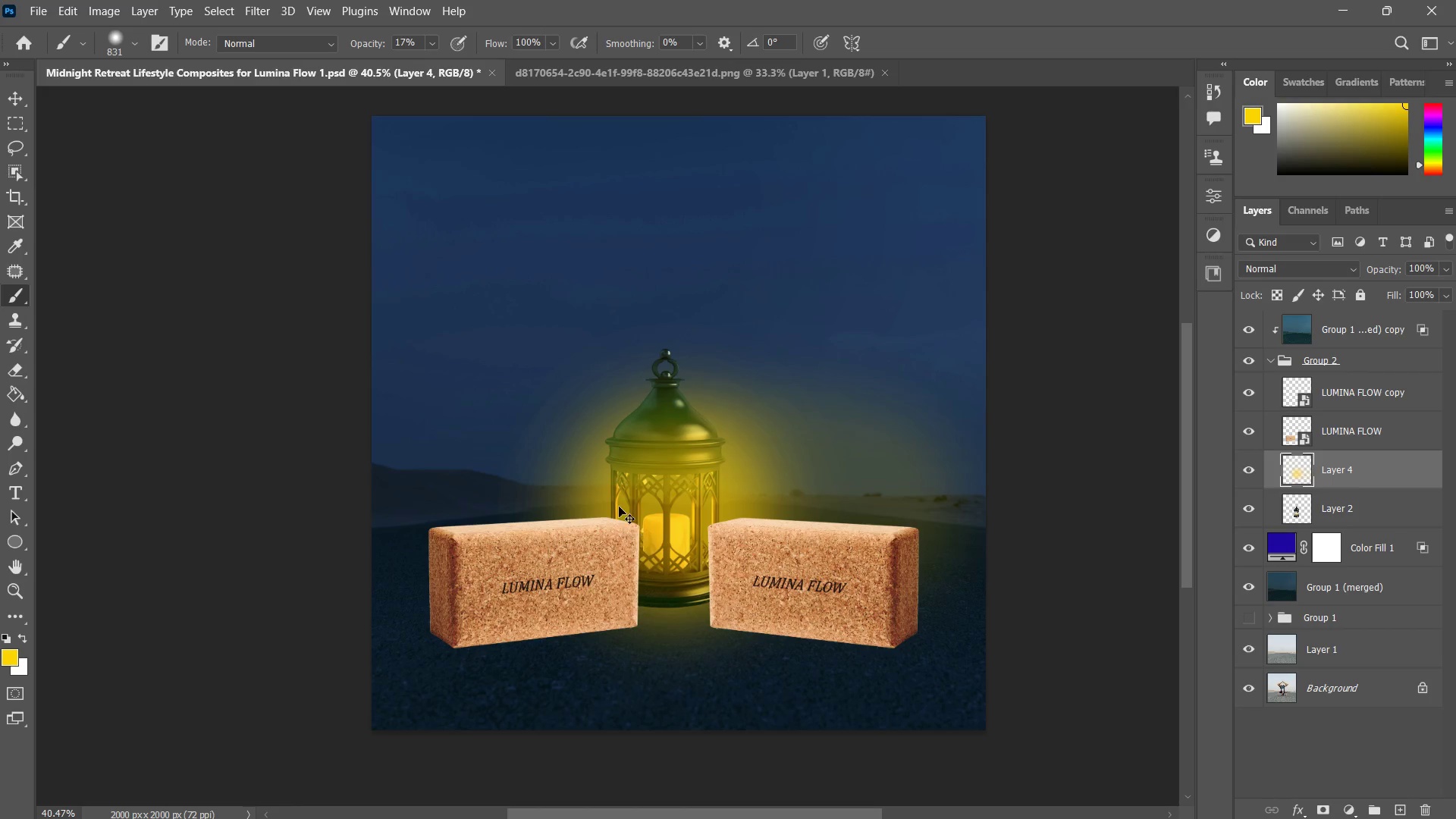 
key(Control+Z)
 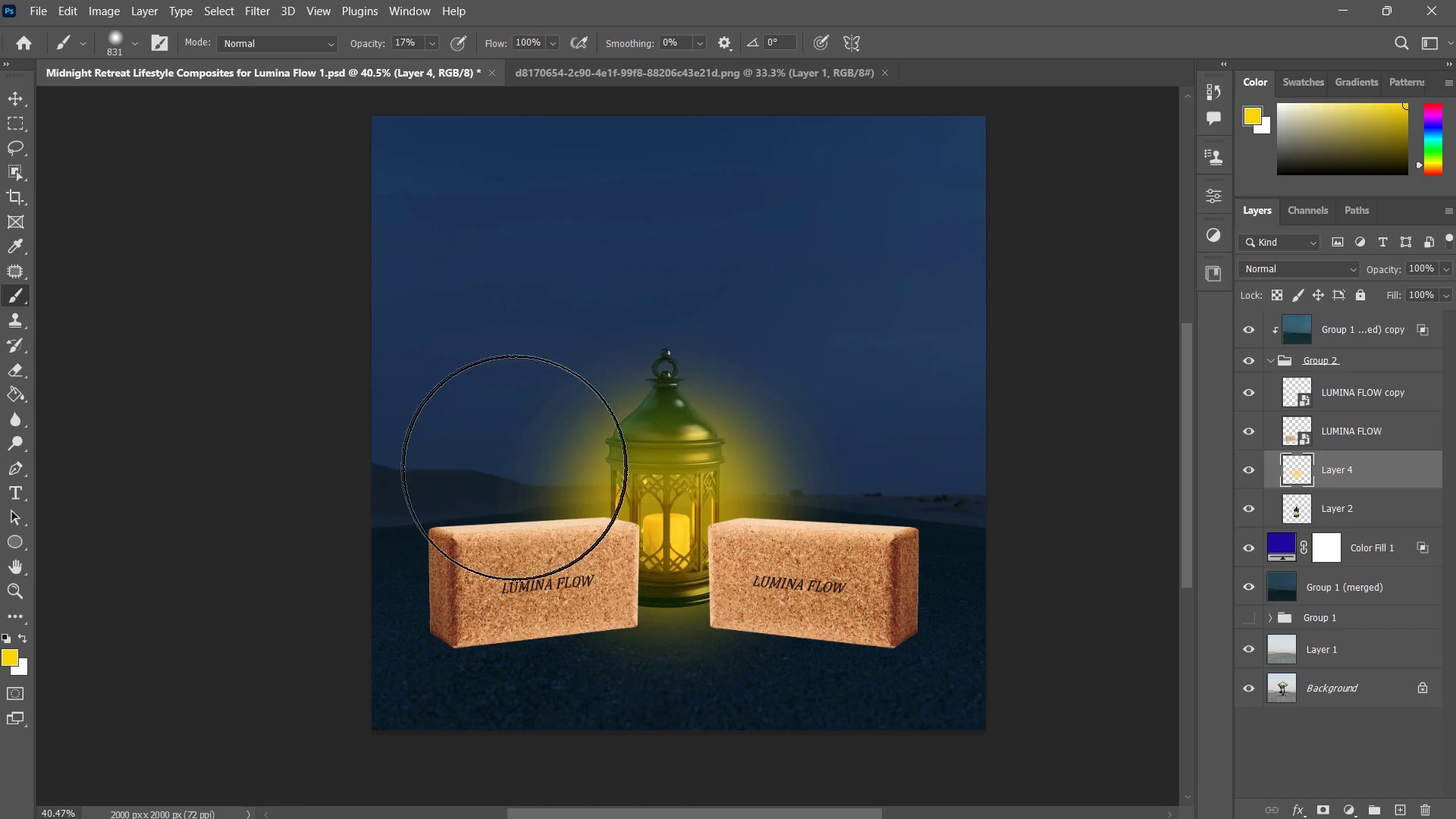 
left_click_drag(start_coordinate=[614, 462], to_coordinate=[372, 482])
 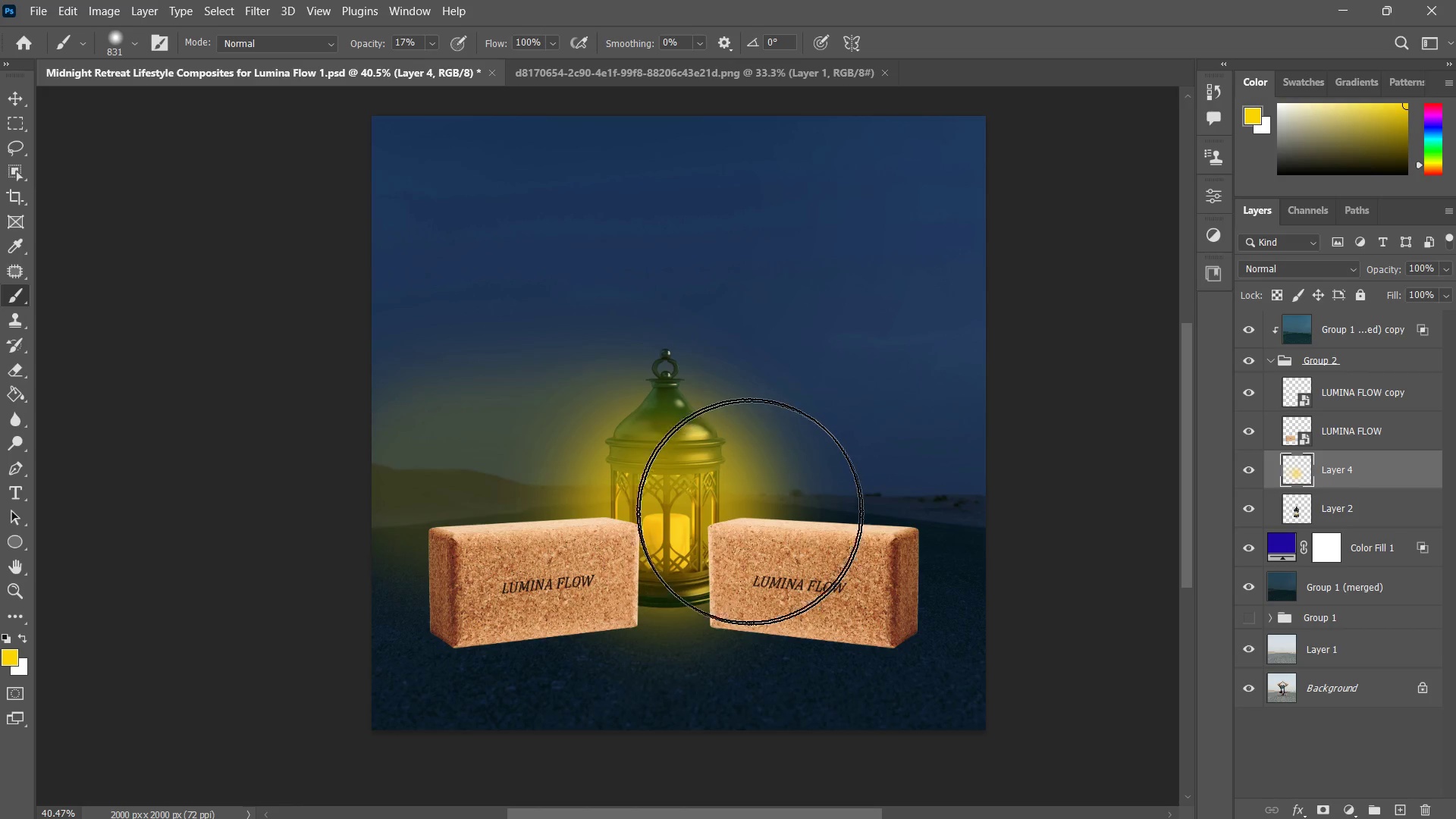 
key(Control+ControlLeft)
 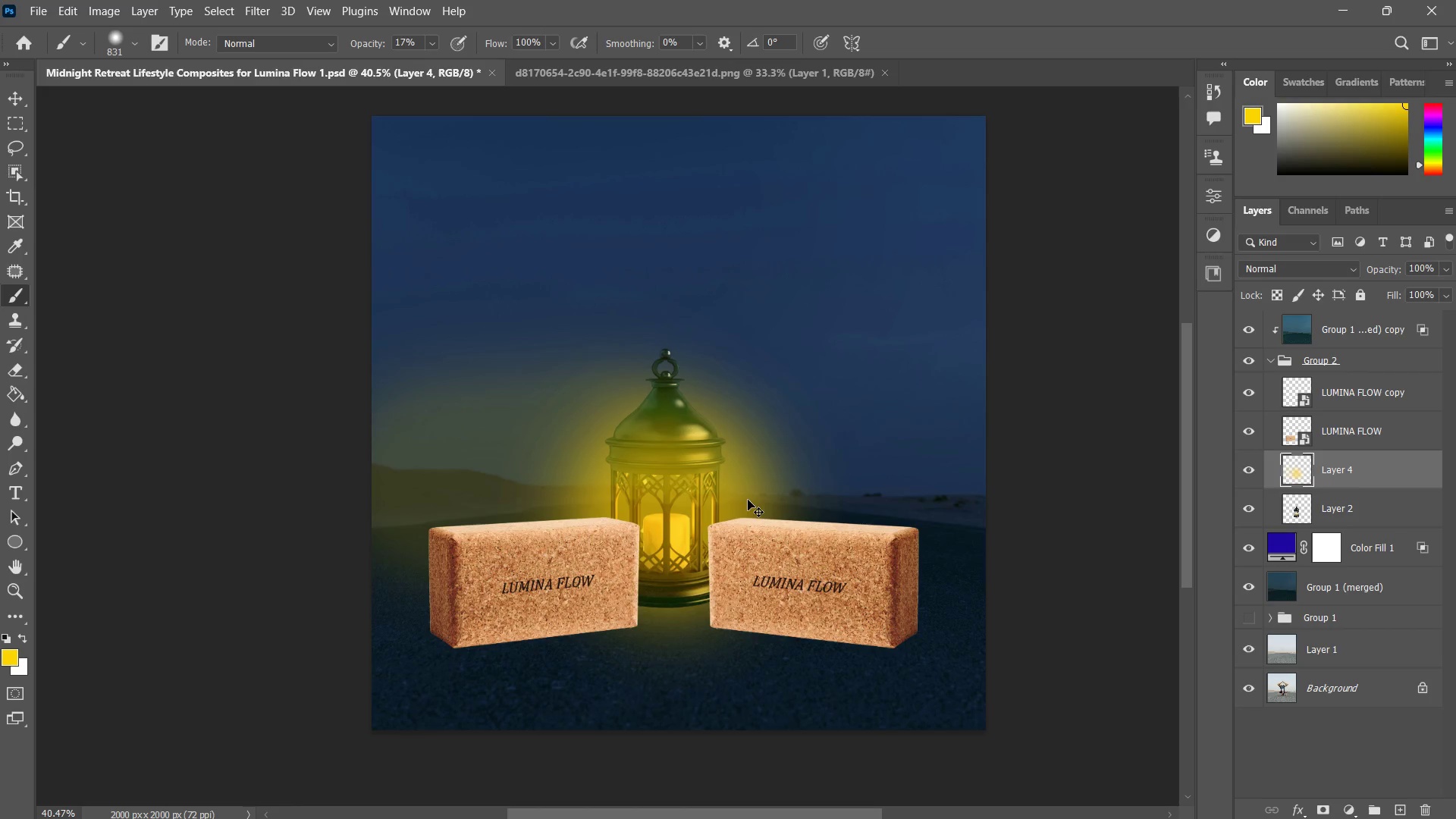 
key(Control+Z)
 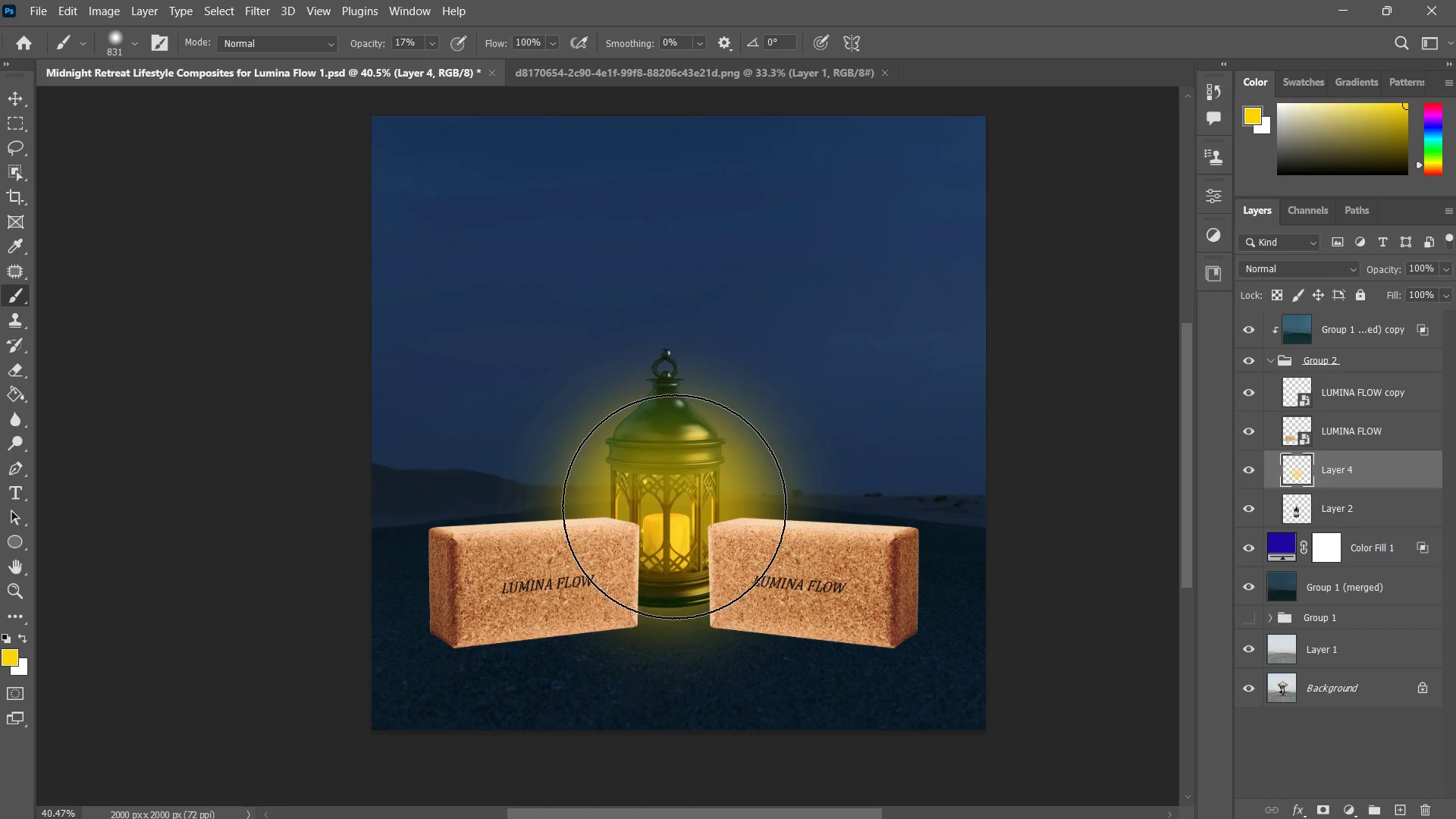 
hold_key(key=AltLeft, duration=0.67)
 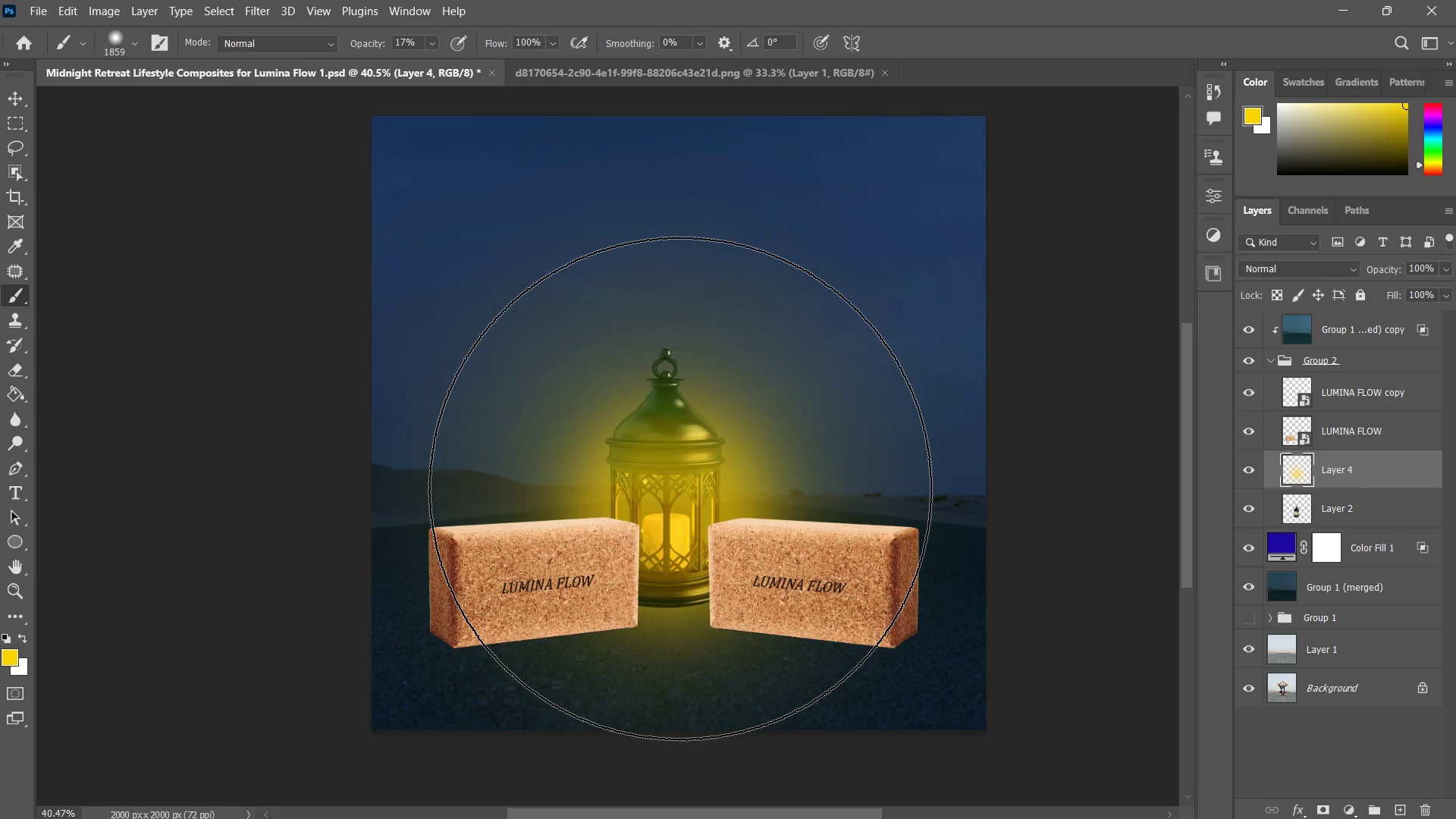 
left_click([672, 485])
 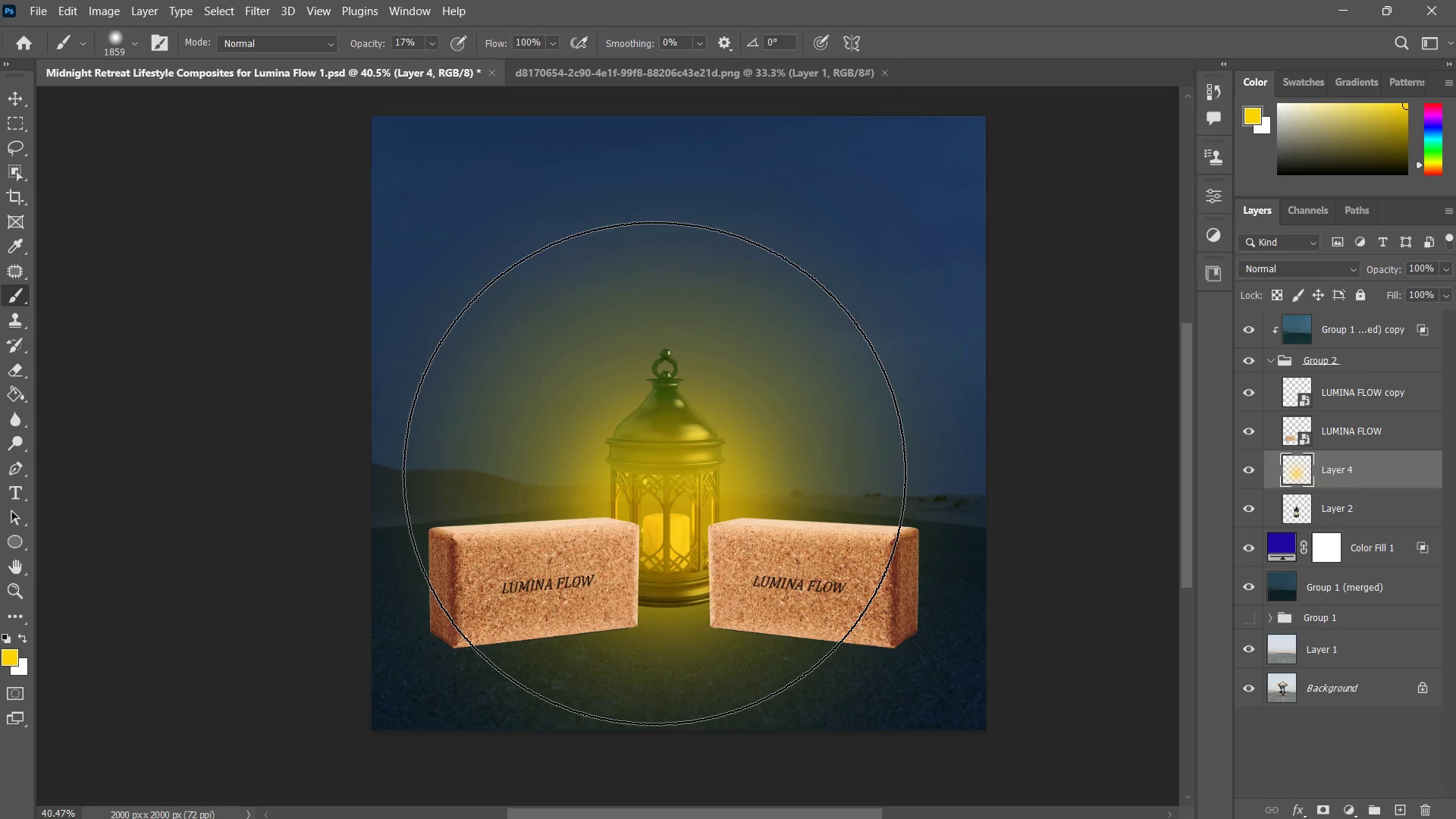 
left_click([663, 501])
 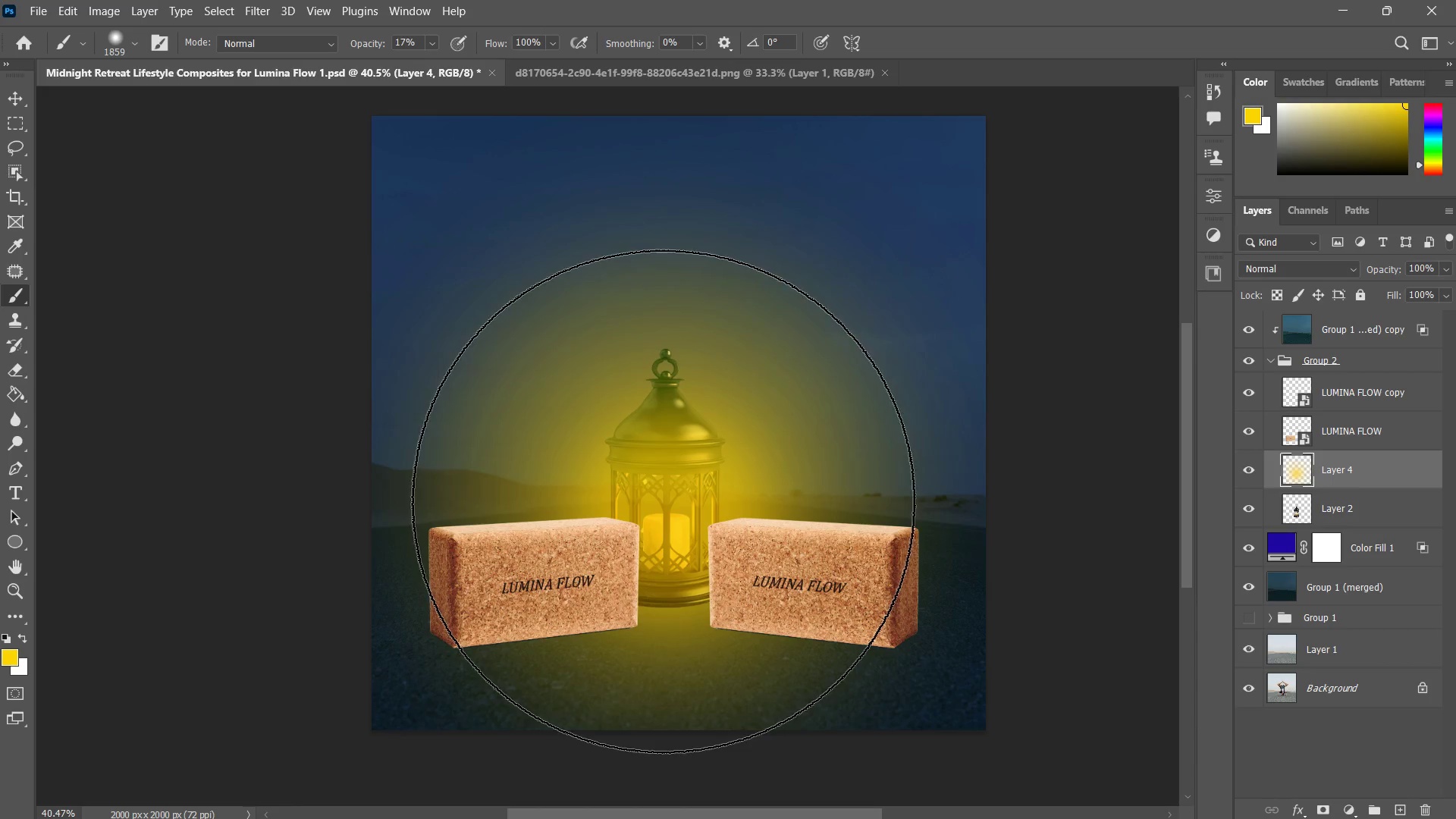 
type(zzz)
 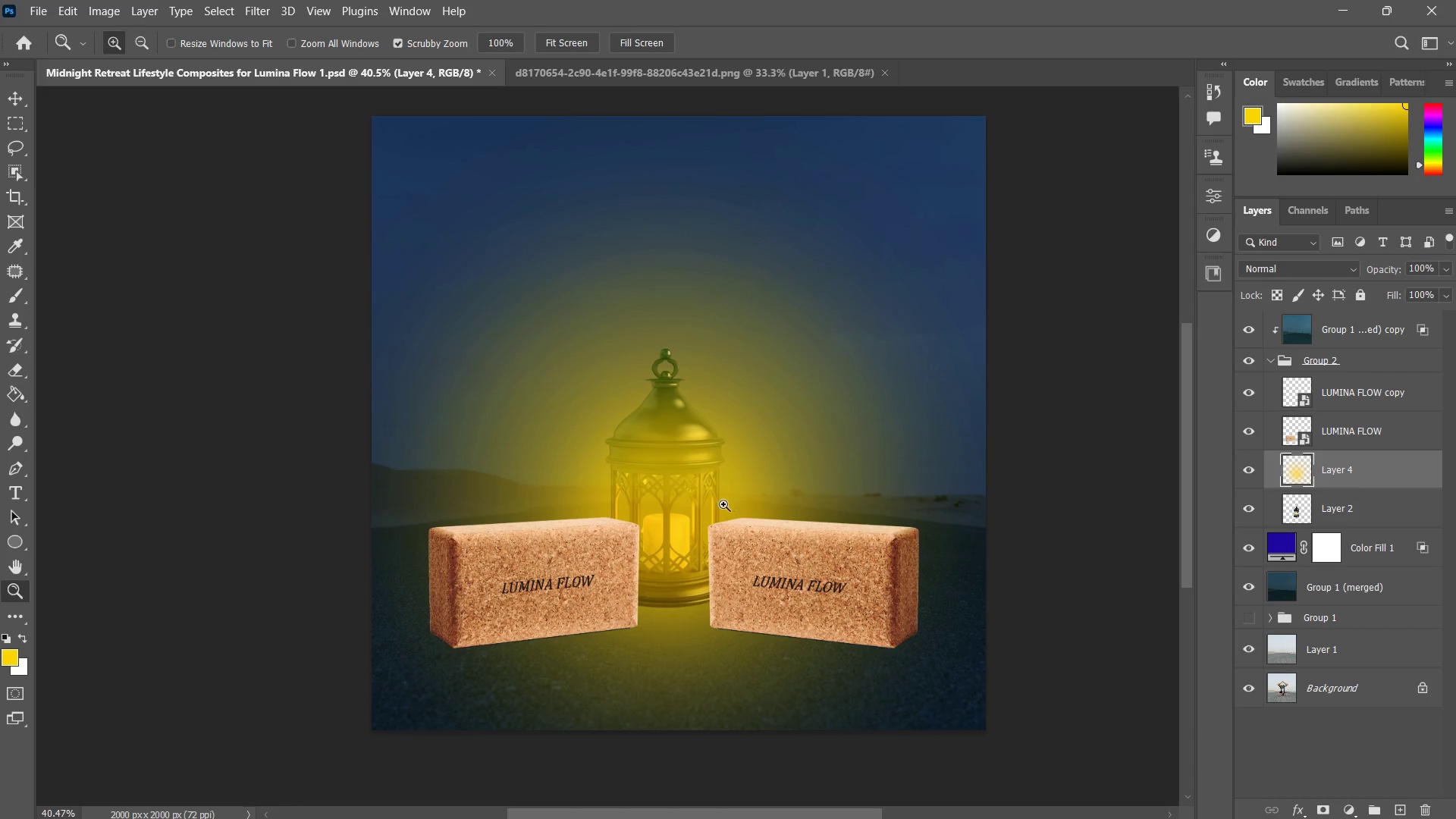 
left_click_drag(start_coordinate=[703, 514], to_coordinate=[699, 522])
 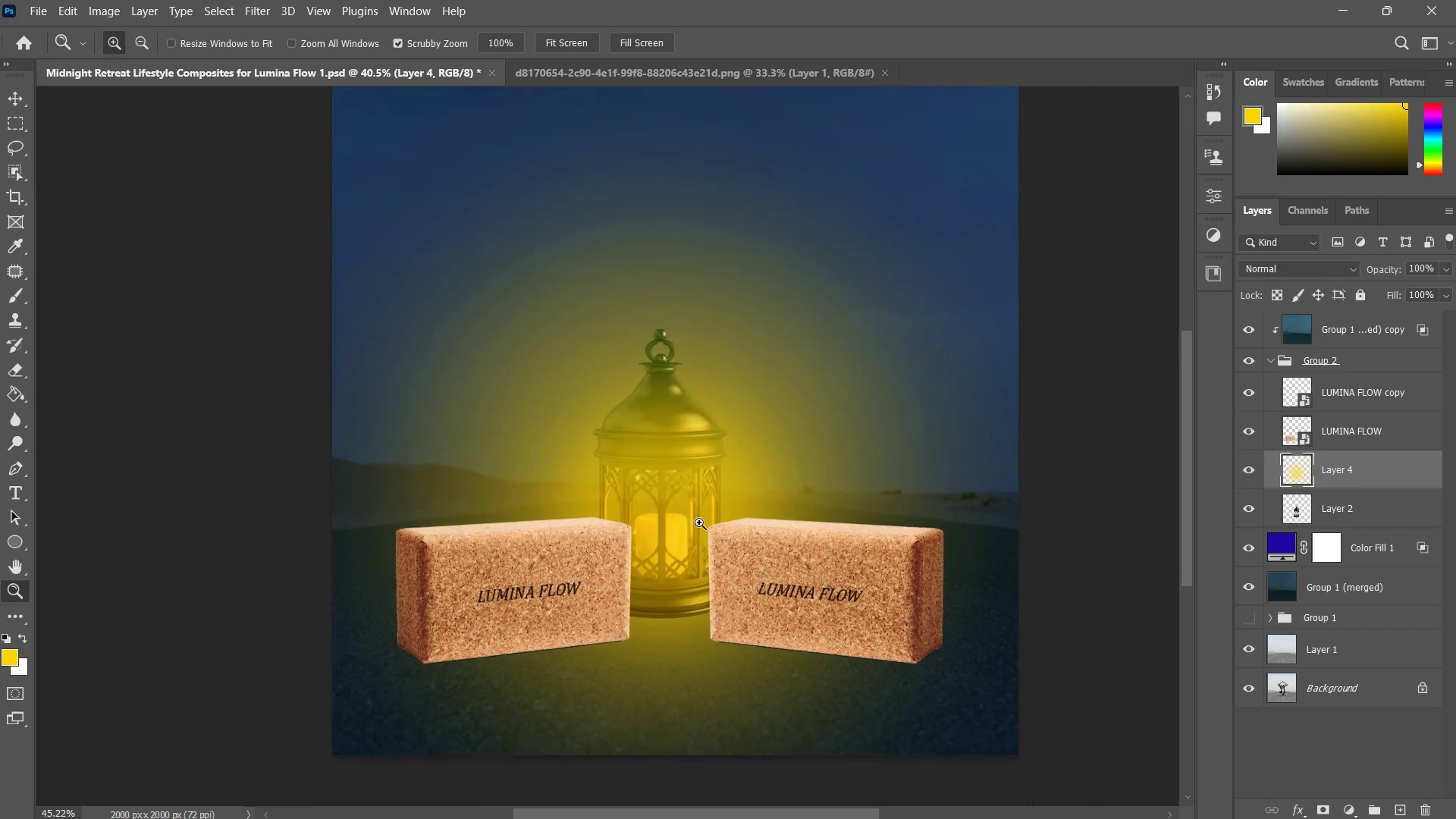 
left_click([699, 522])
 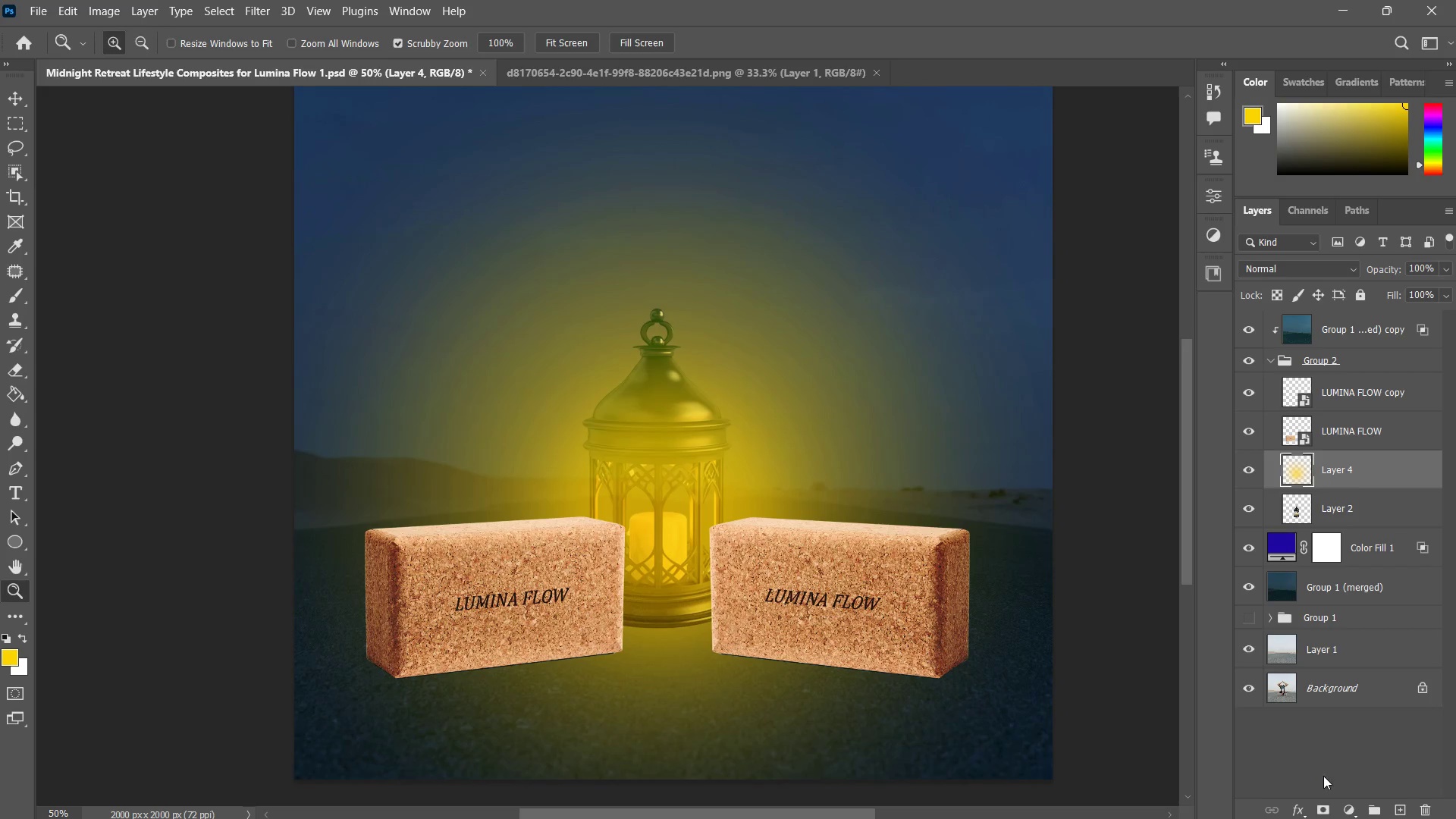 
hold_key(key=AltLeft, duration=0.41)
left_click([1321, 811])
 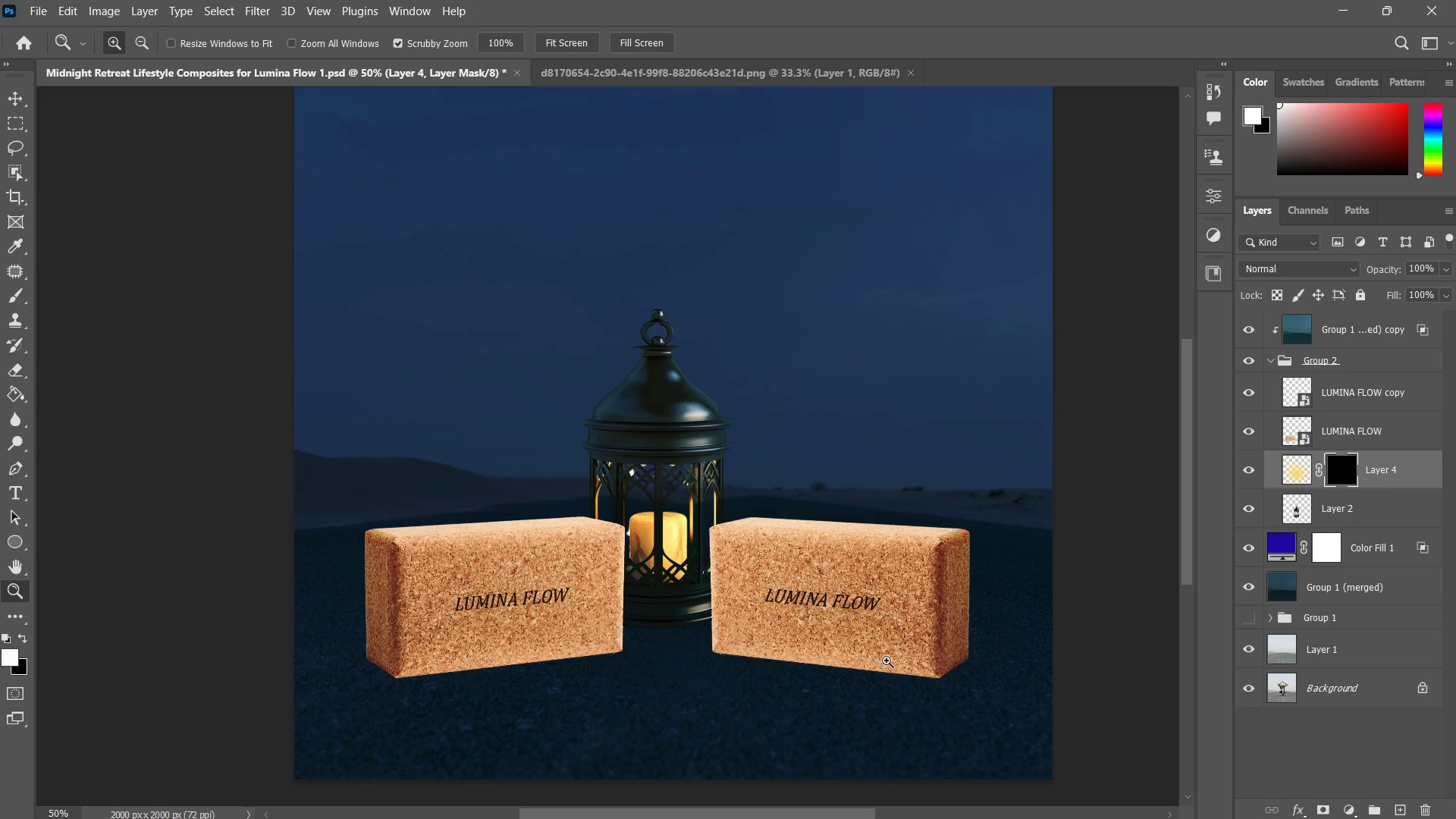 
key(Control+ControlLeft)
 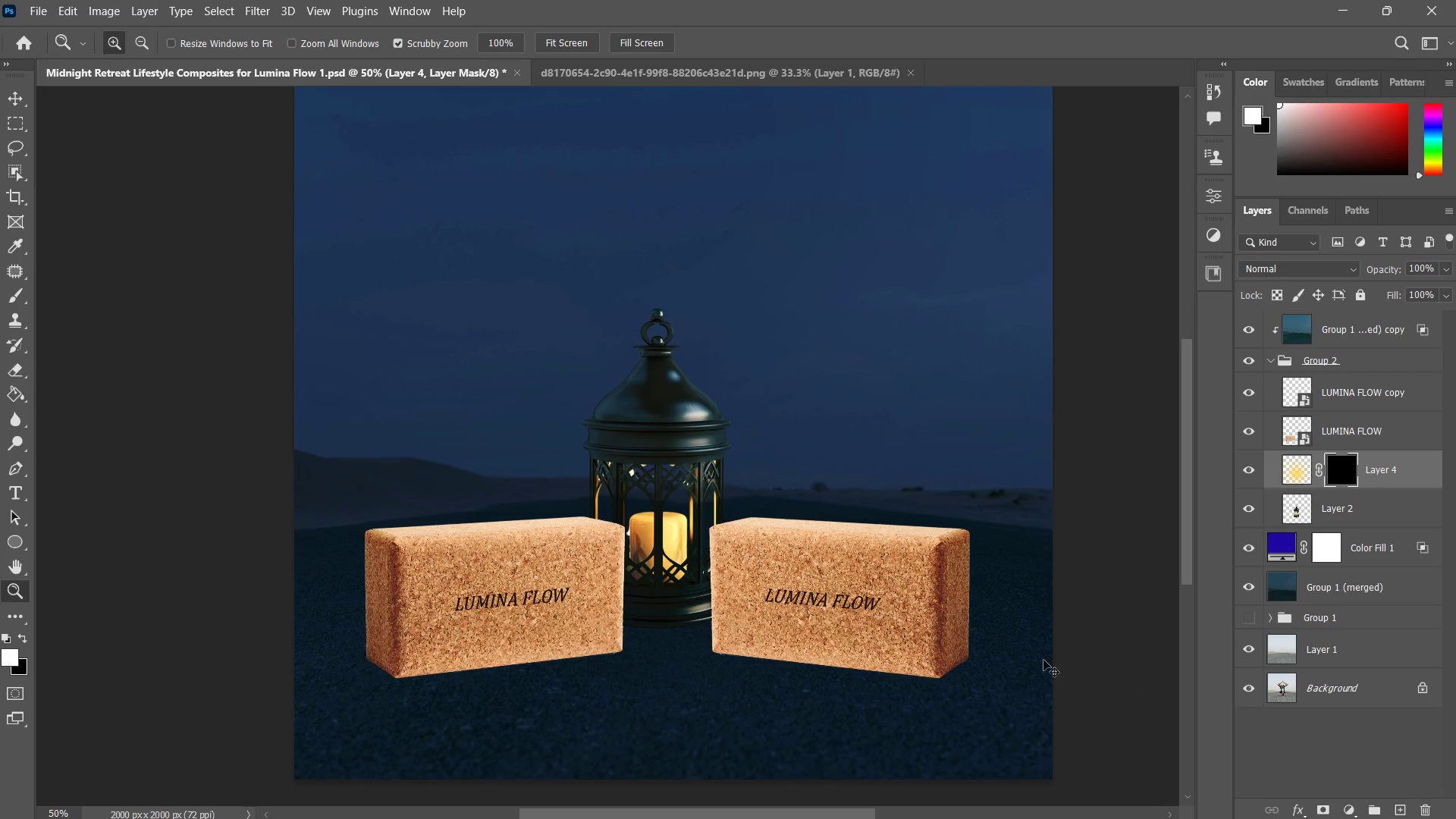 
key(Control+Z)
 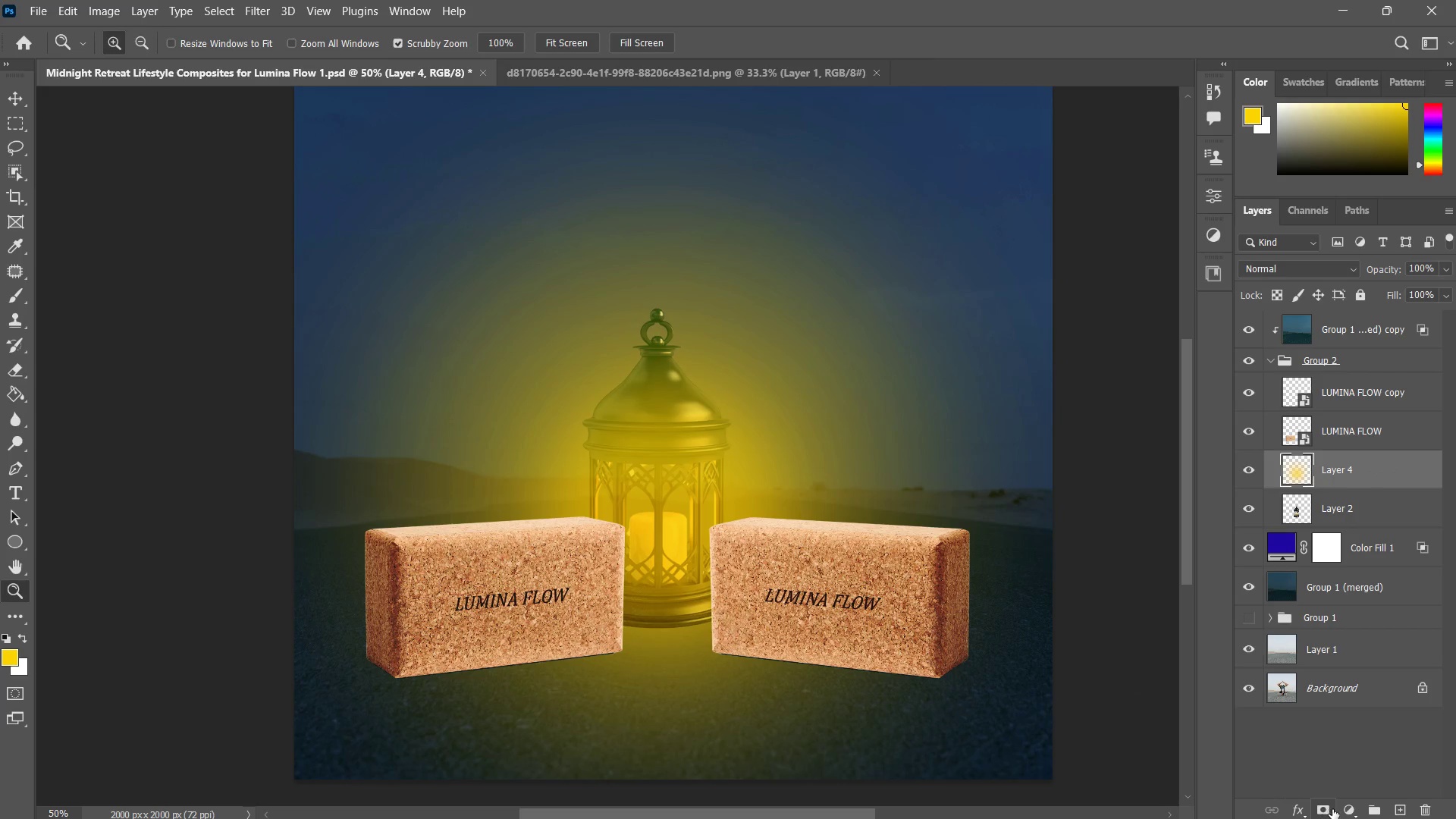 
hold_key(key=AltLeft, duration=0.33)
left_click([1325, 812])
 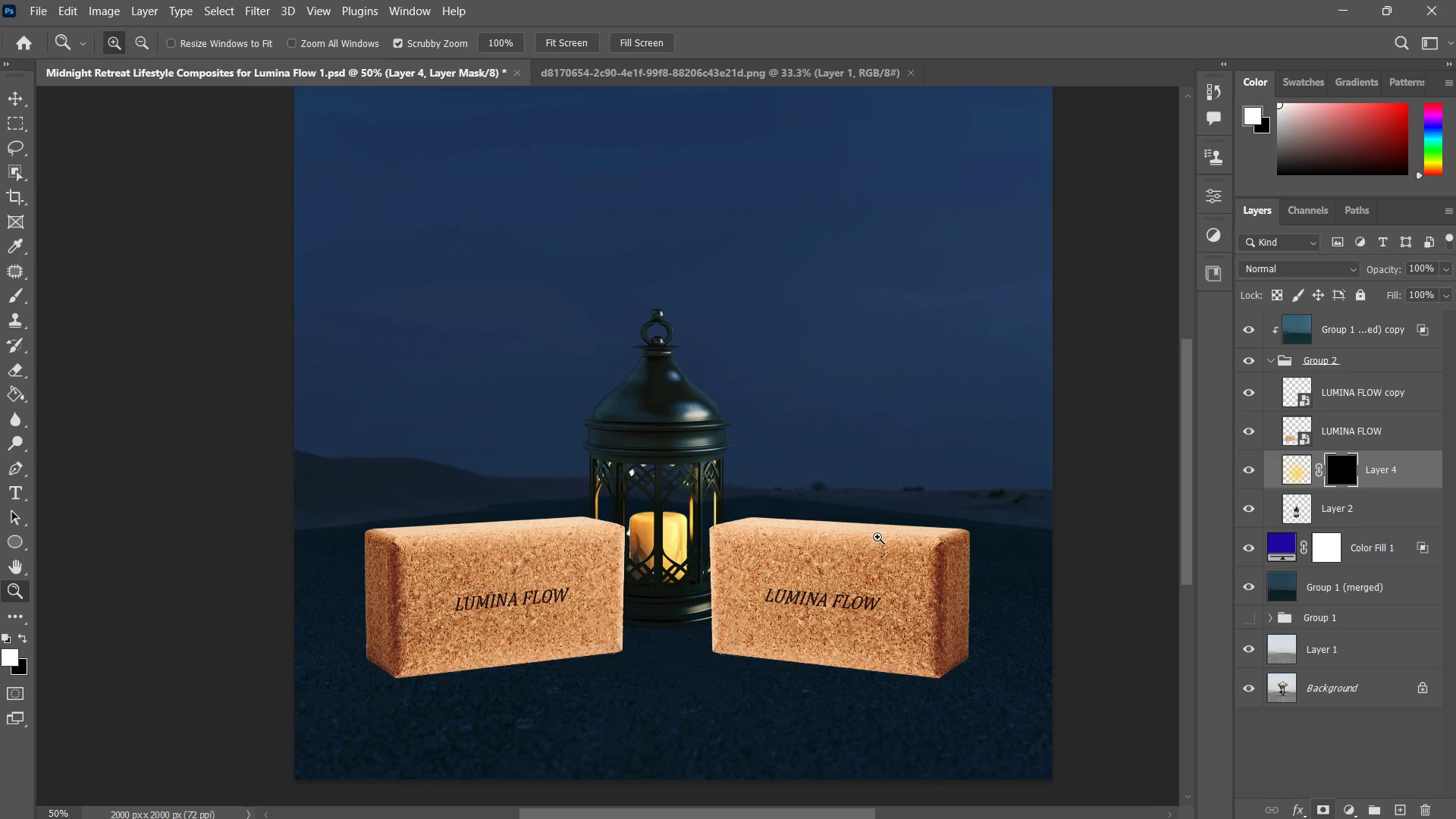 
hold_key(key=B, duration=5.97)
 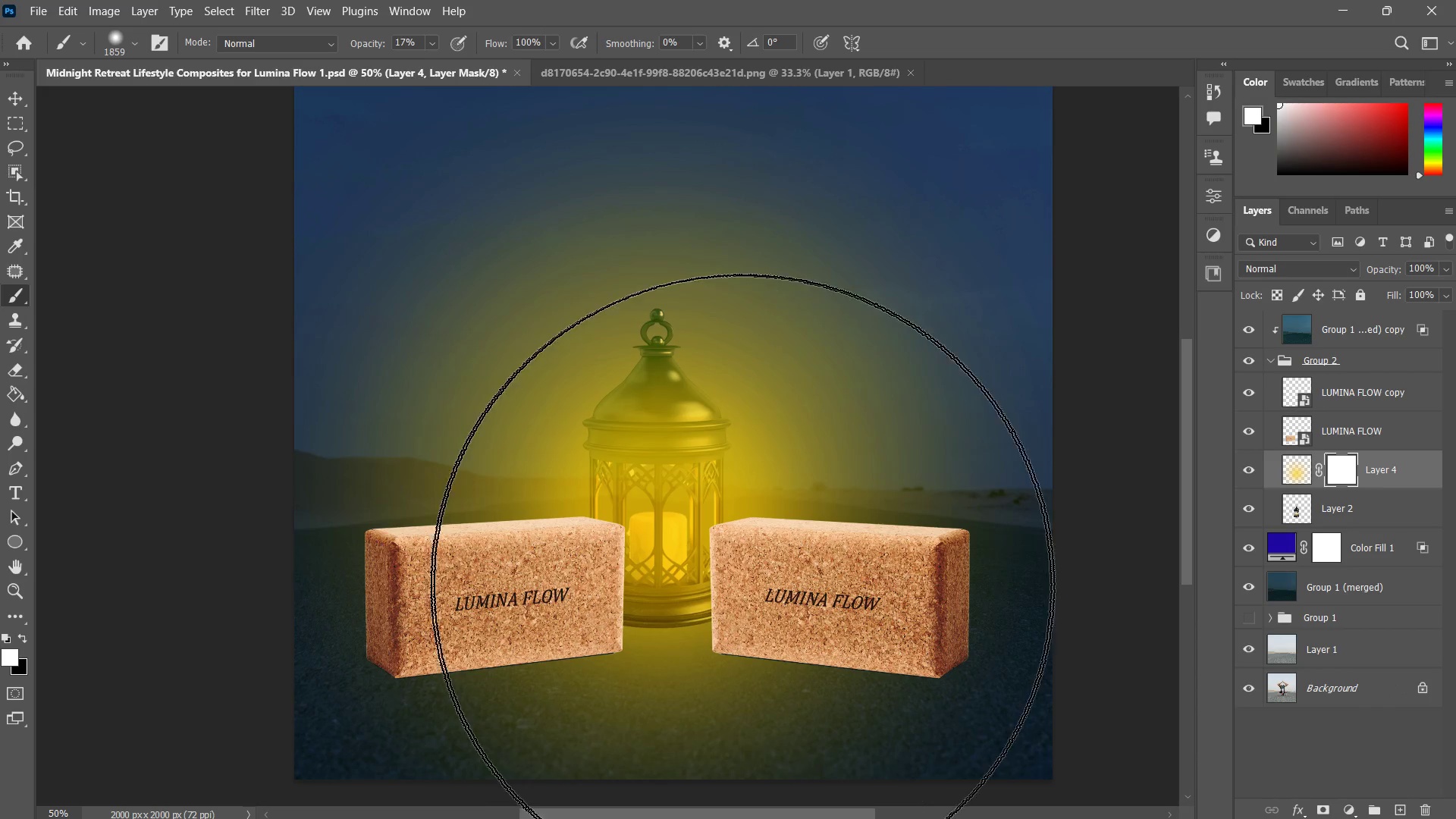 
left_click([692, 418])
 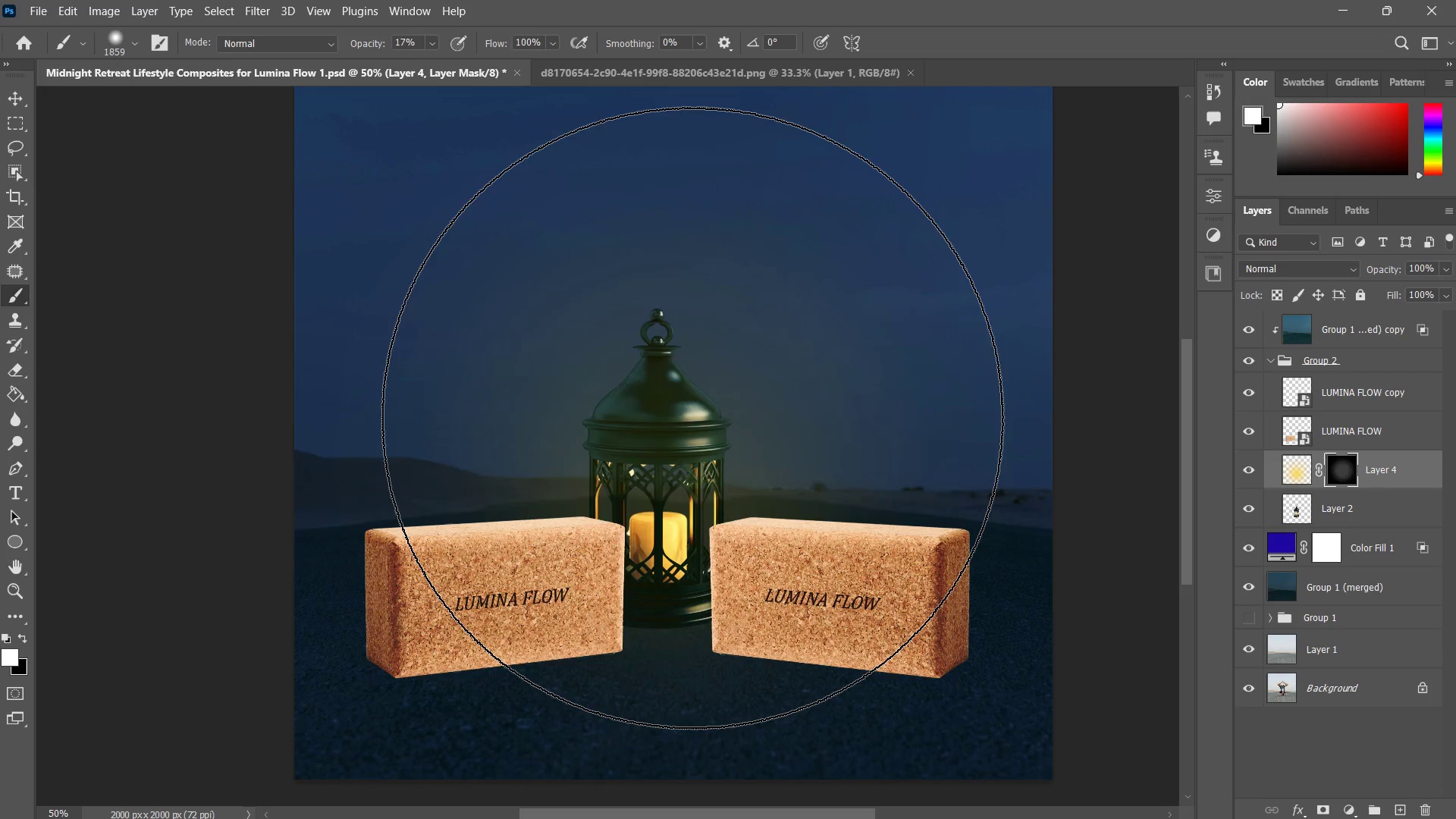 
double_click([692, 418])
 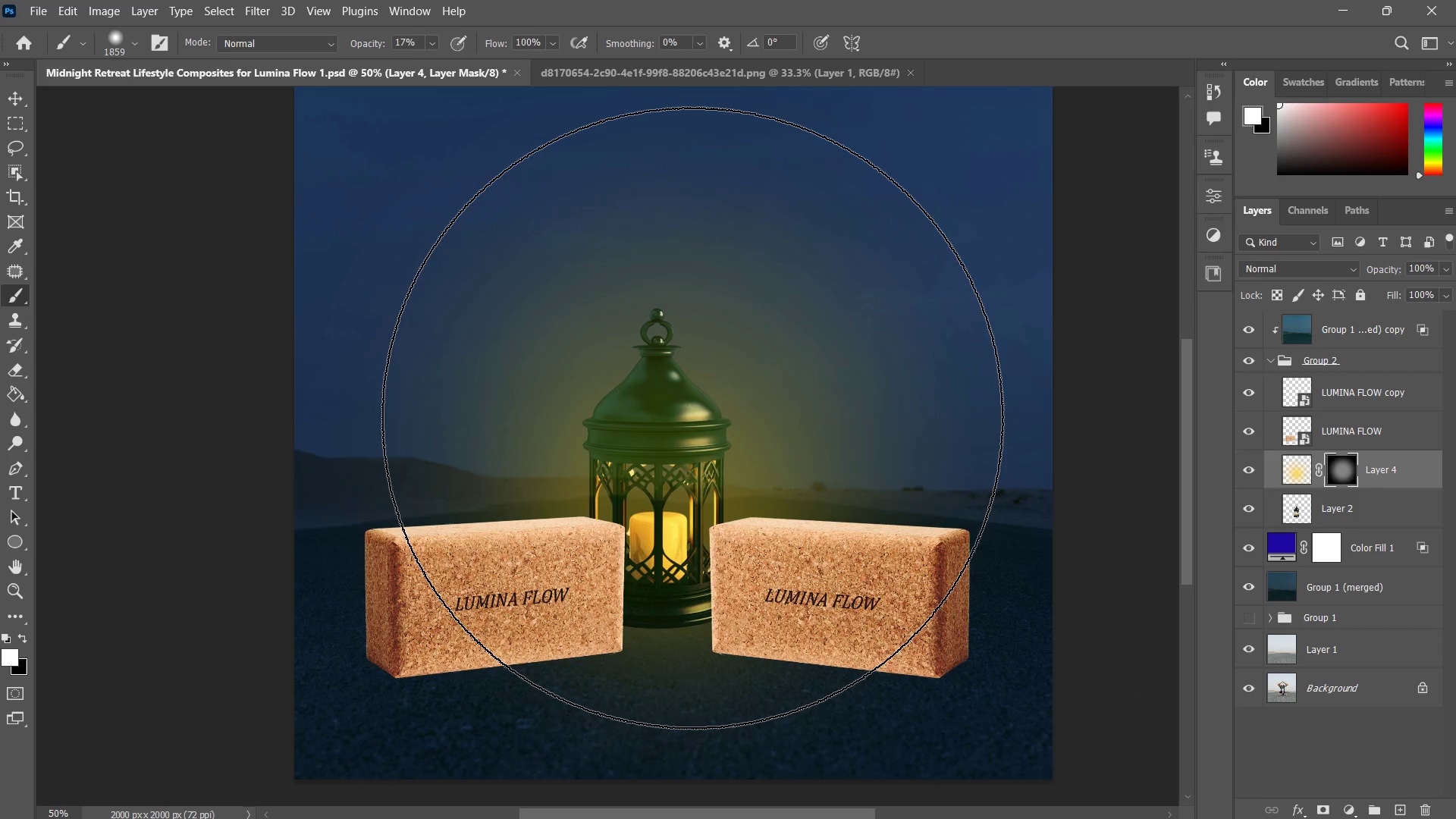 
triple_click([692, 418])
 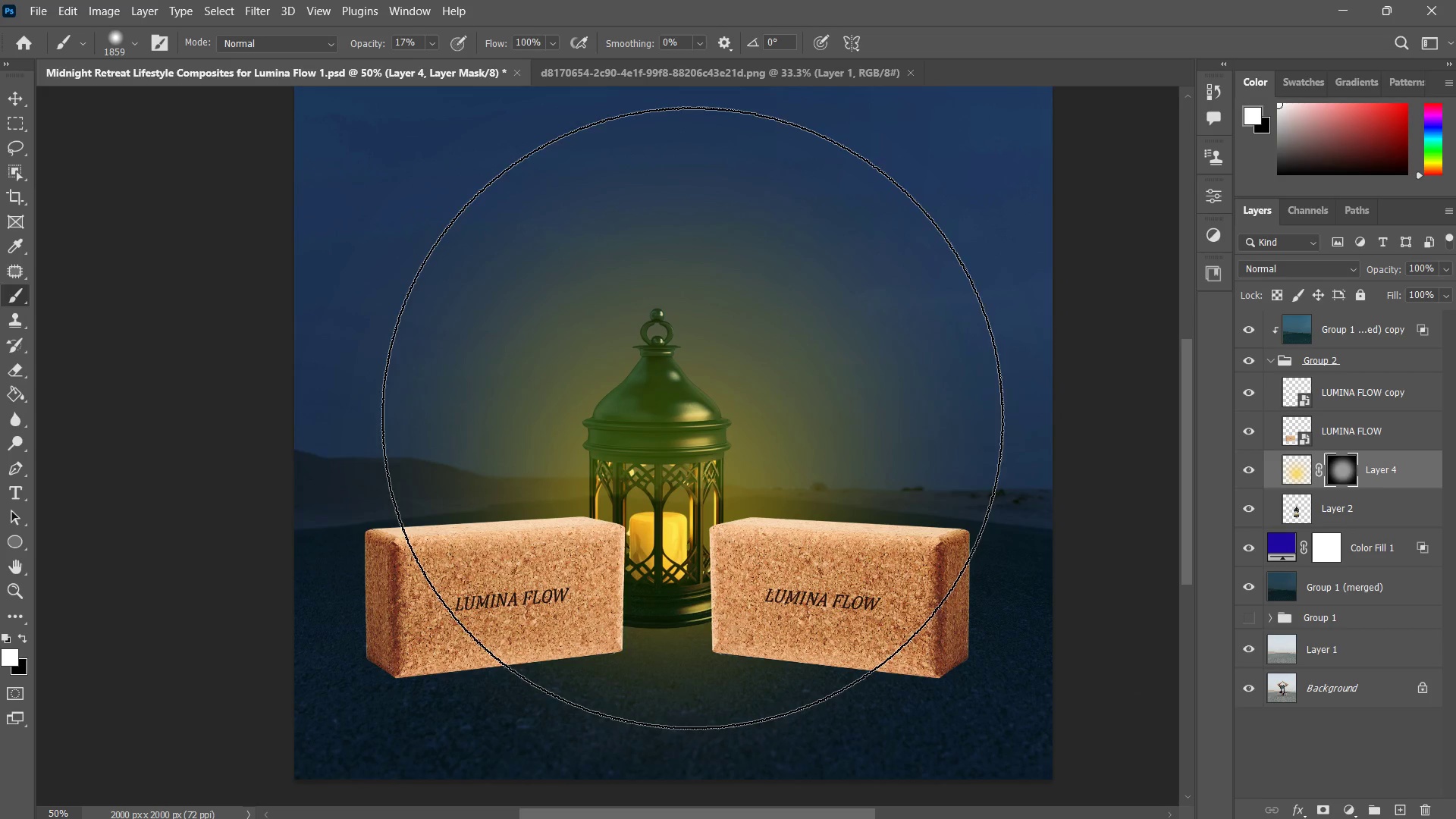 
key(Control+Z)
 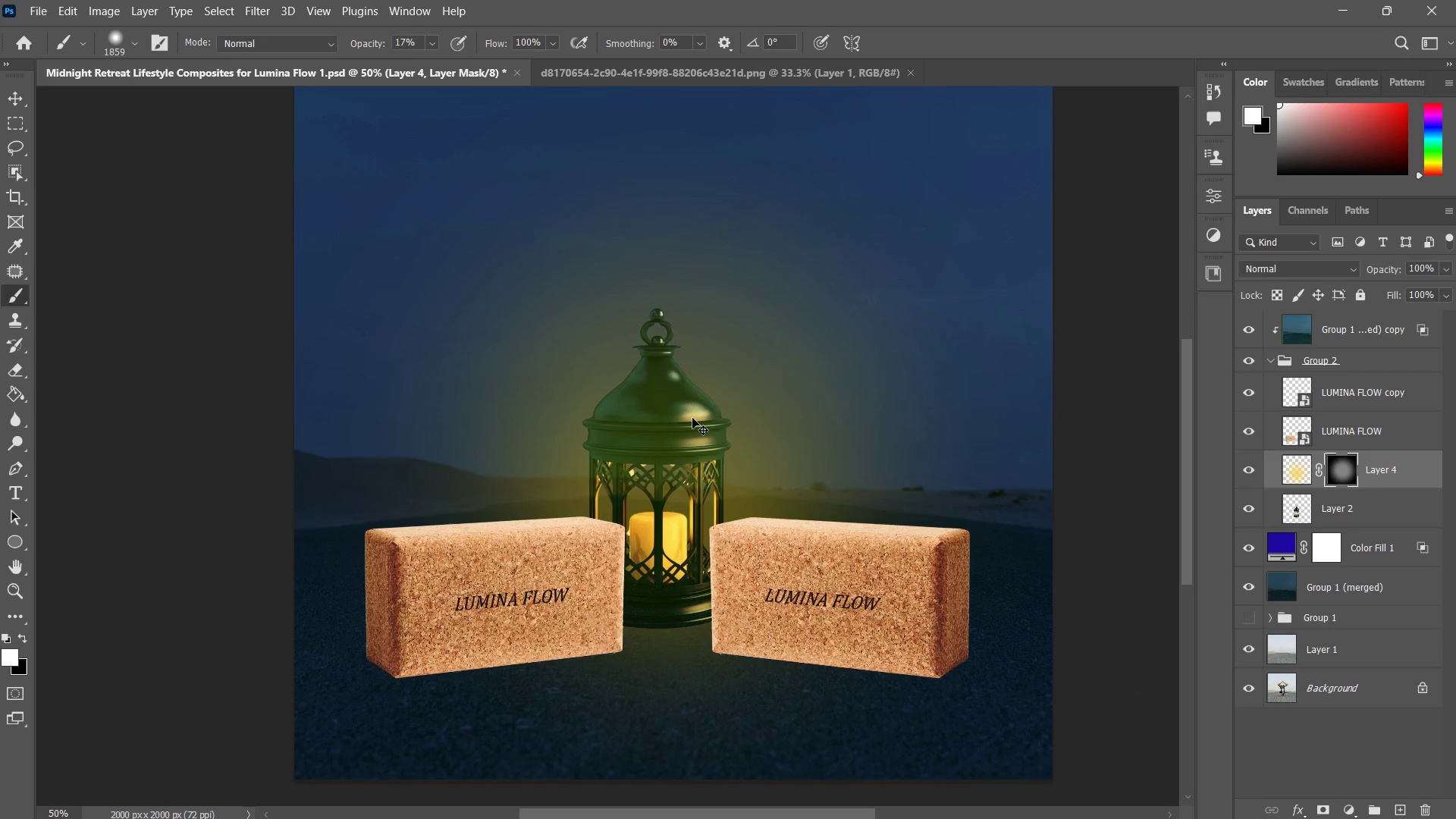 
key(Control+Z)
 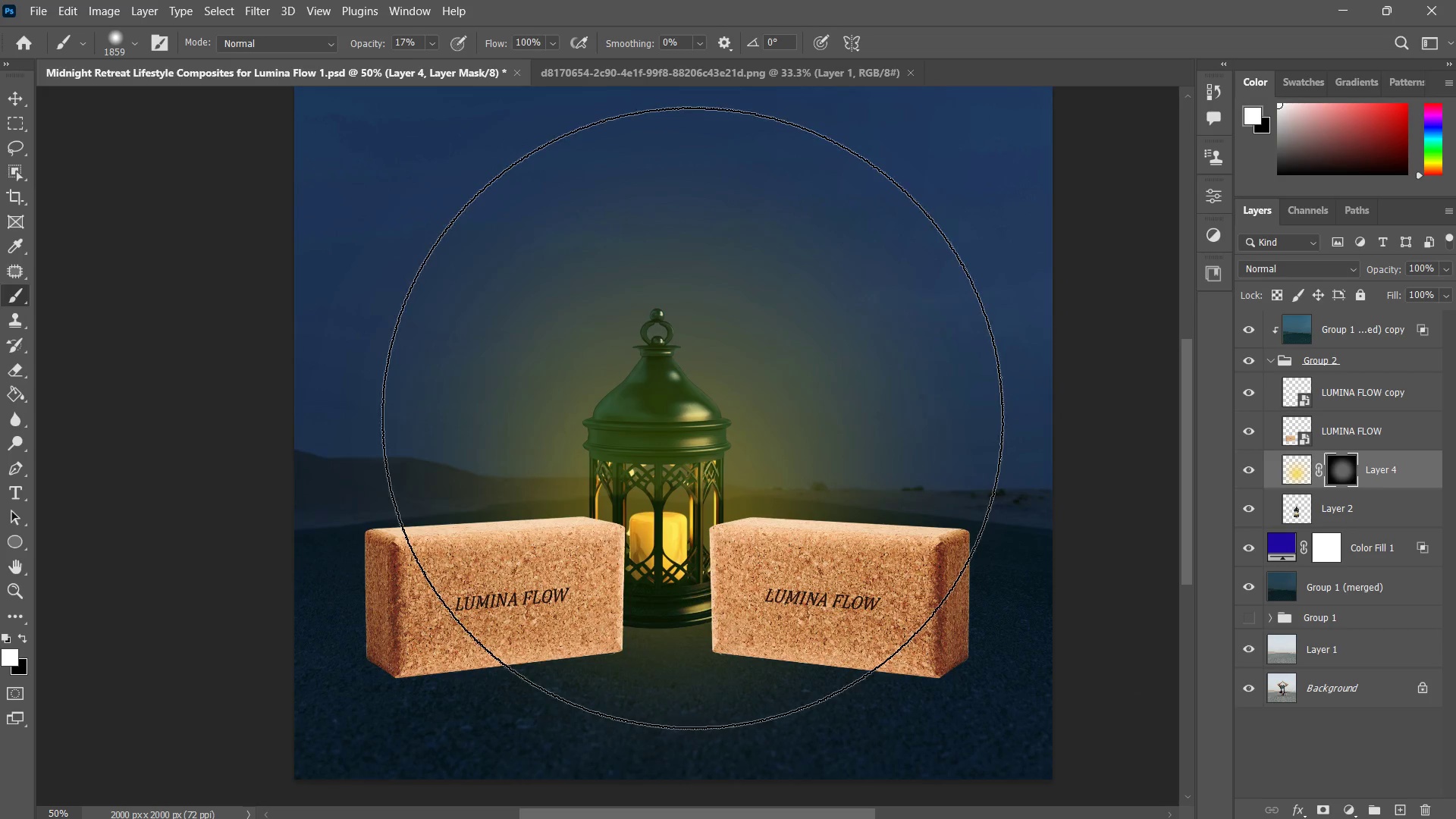 
key(Control+ControlLeft)
 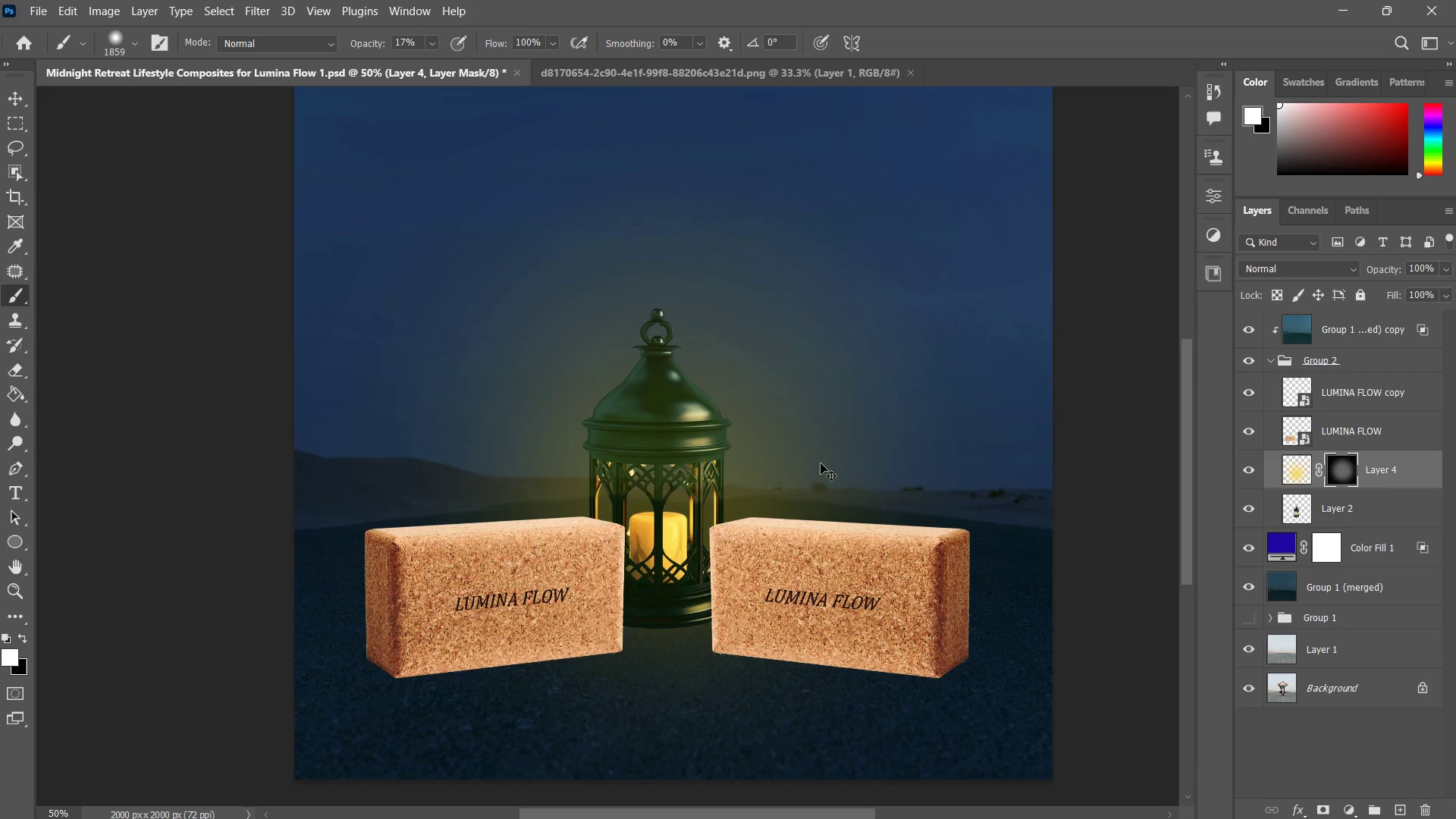 
key(Control+Z)
 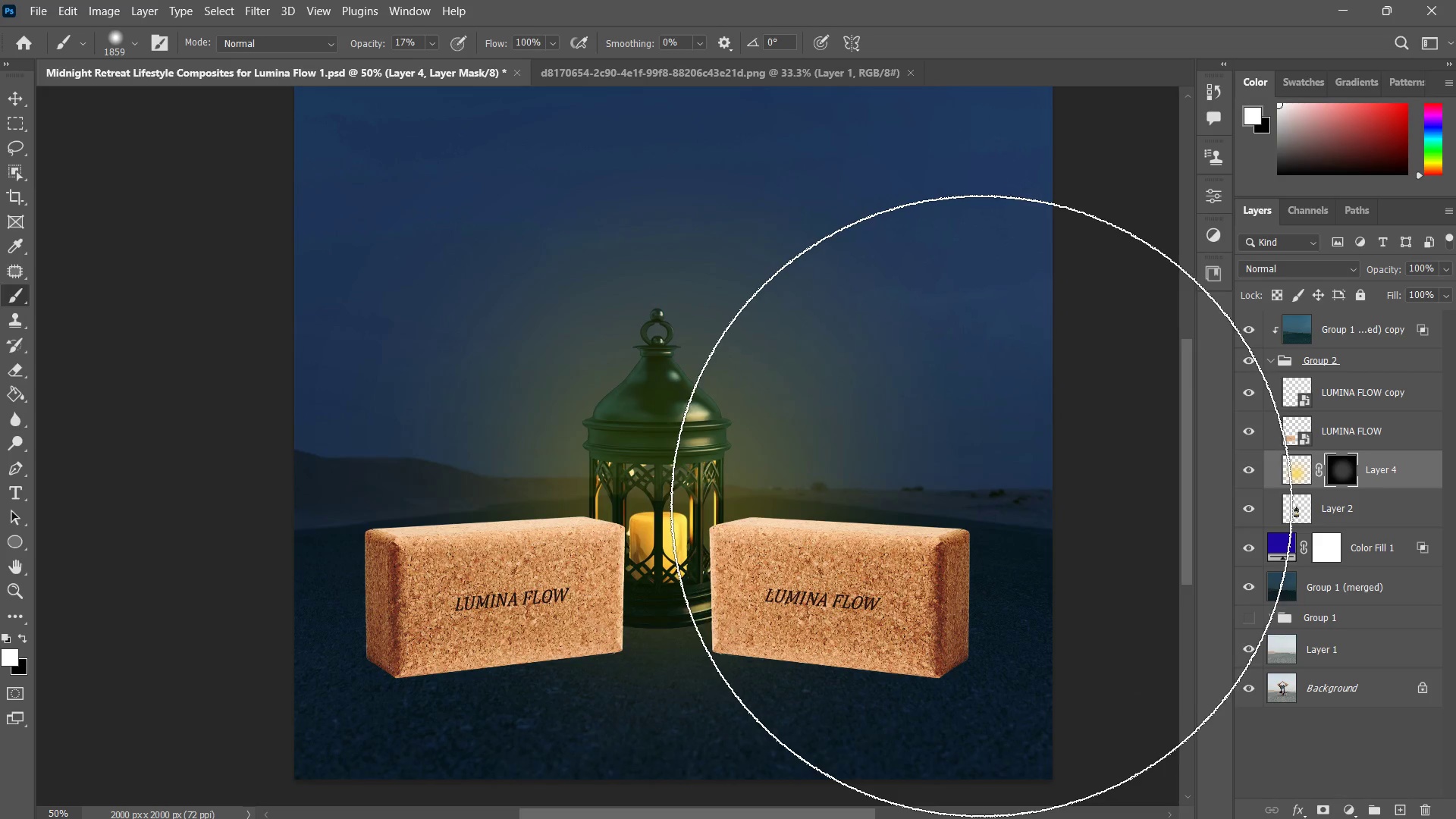 
key(Control+ControlLeft)
 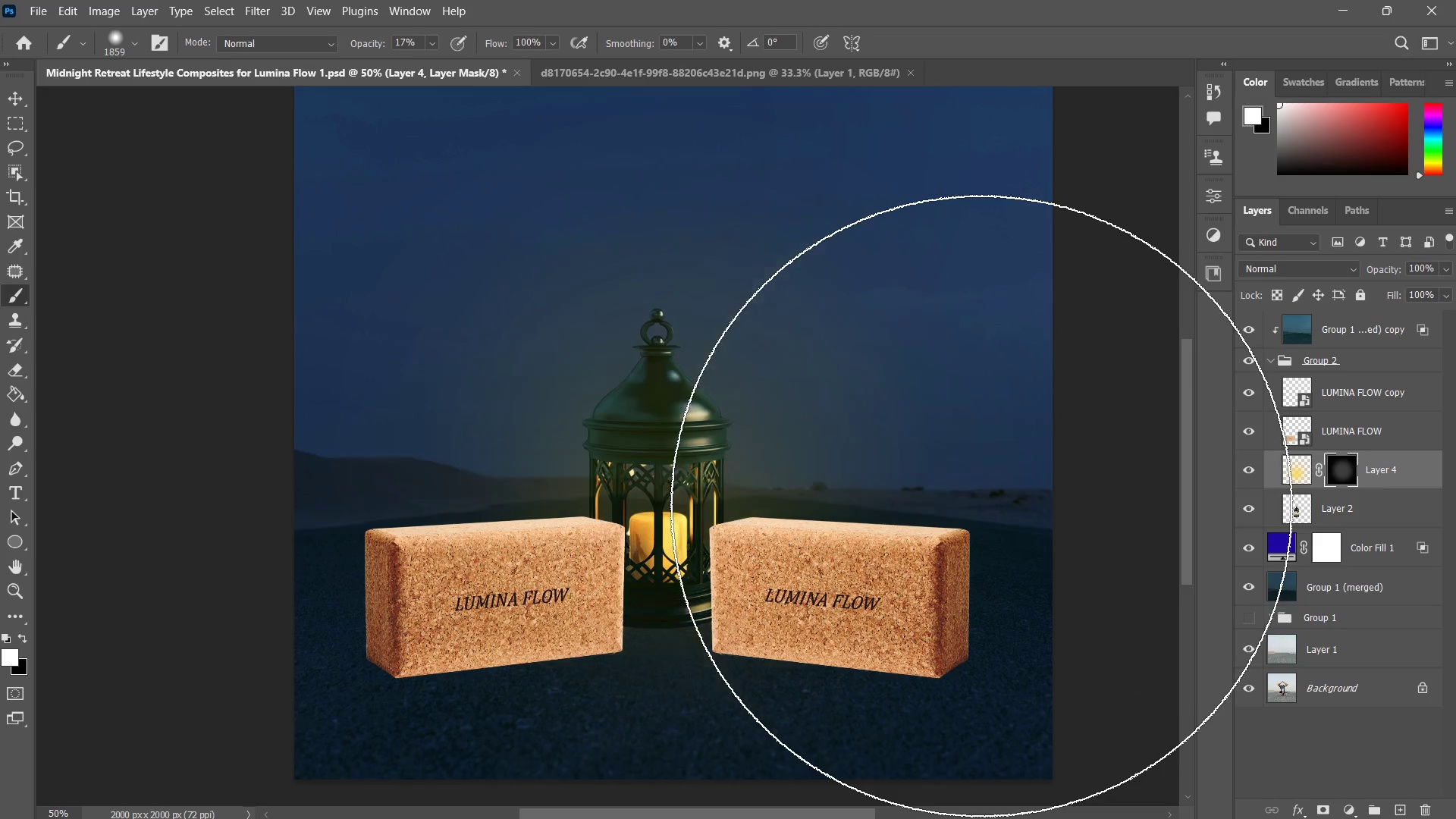 
key(Control+Z)
 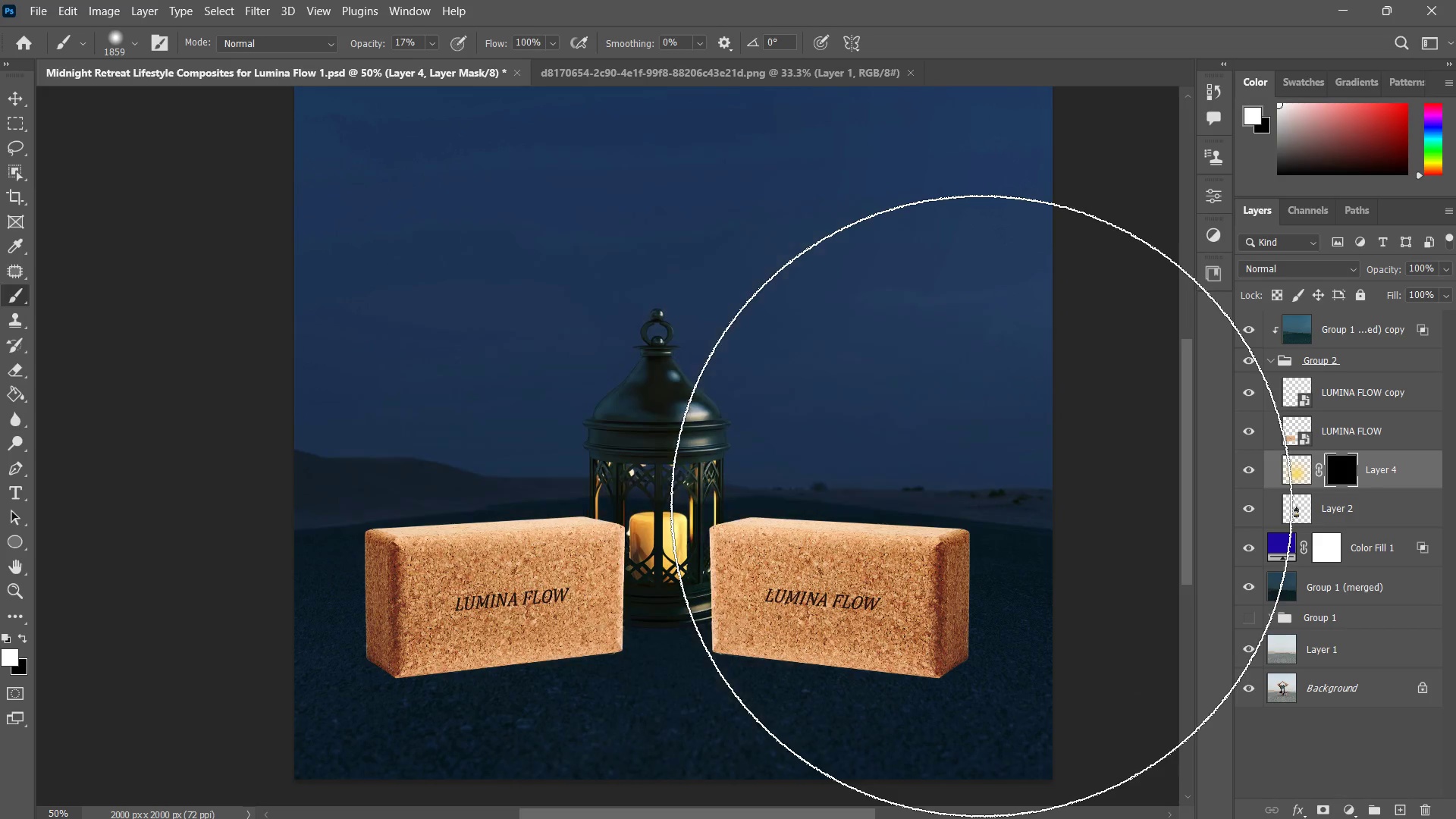 
key(Control+ControlLeft)
 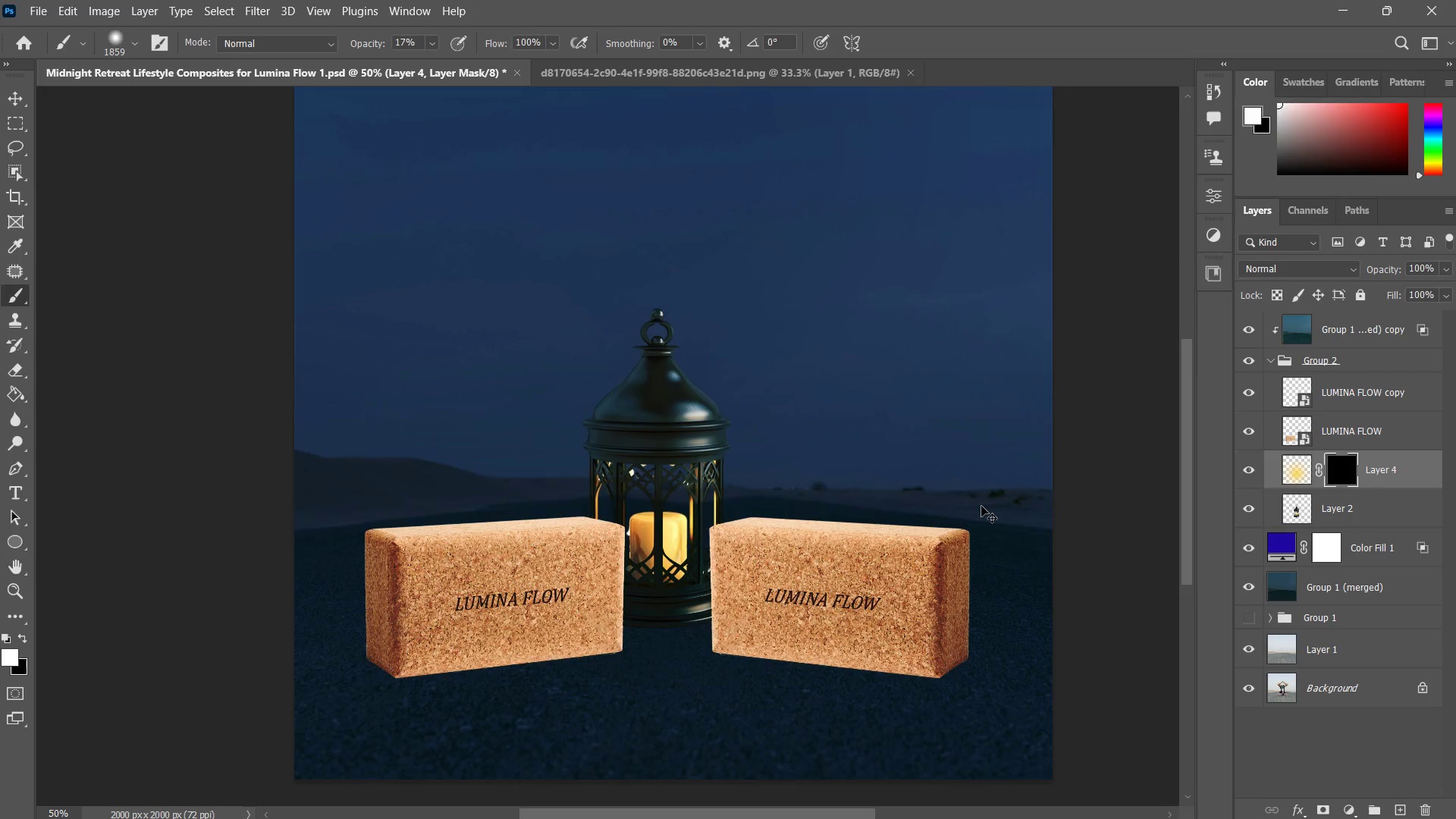 
key(Control+Z)
 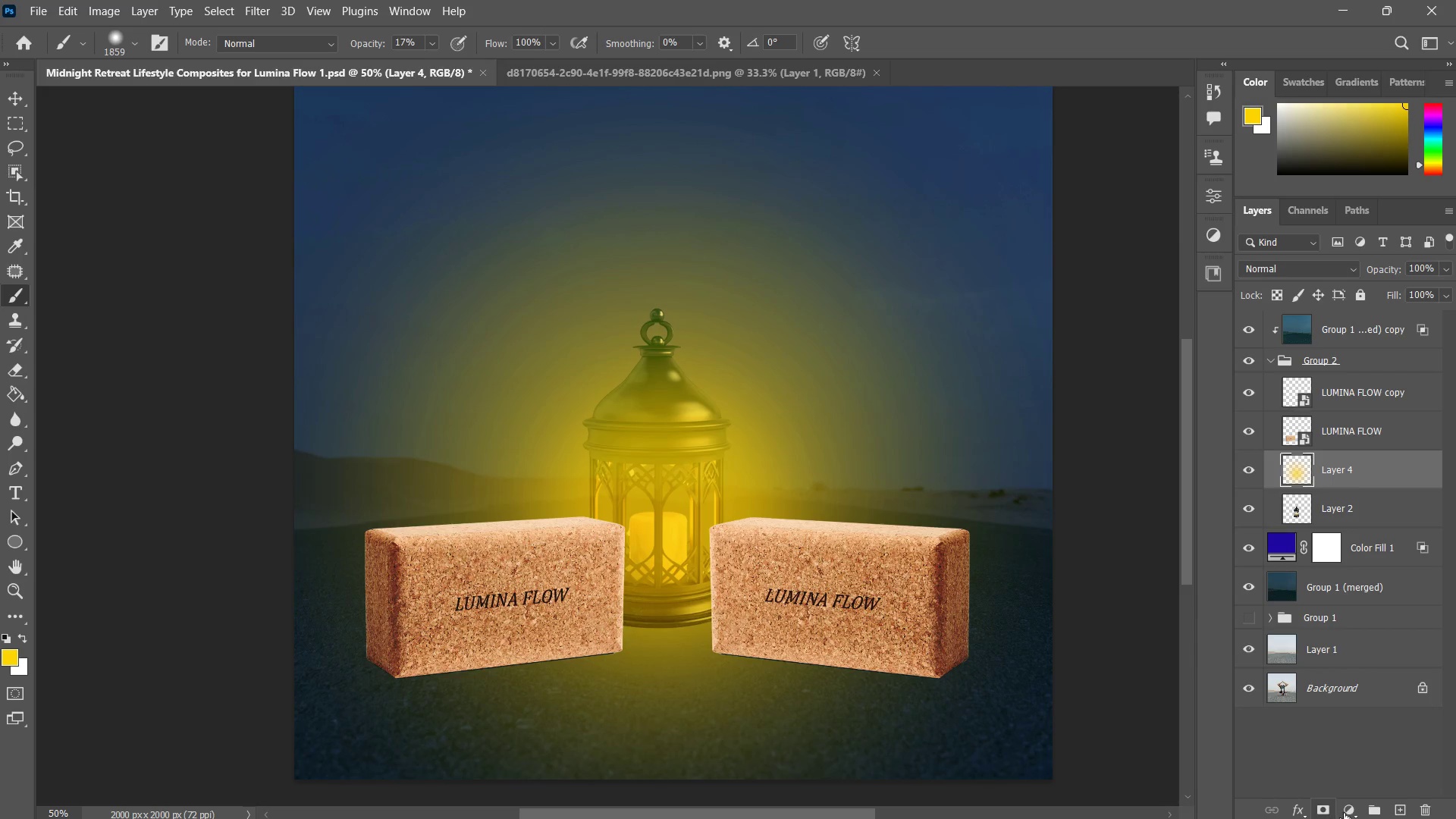 
left_click([1326, 808])
 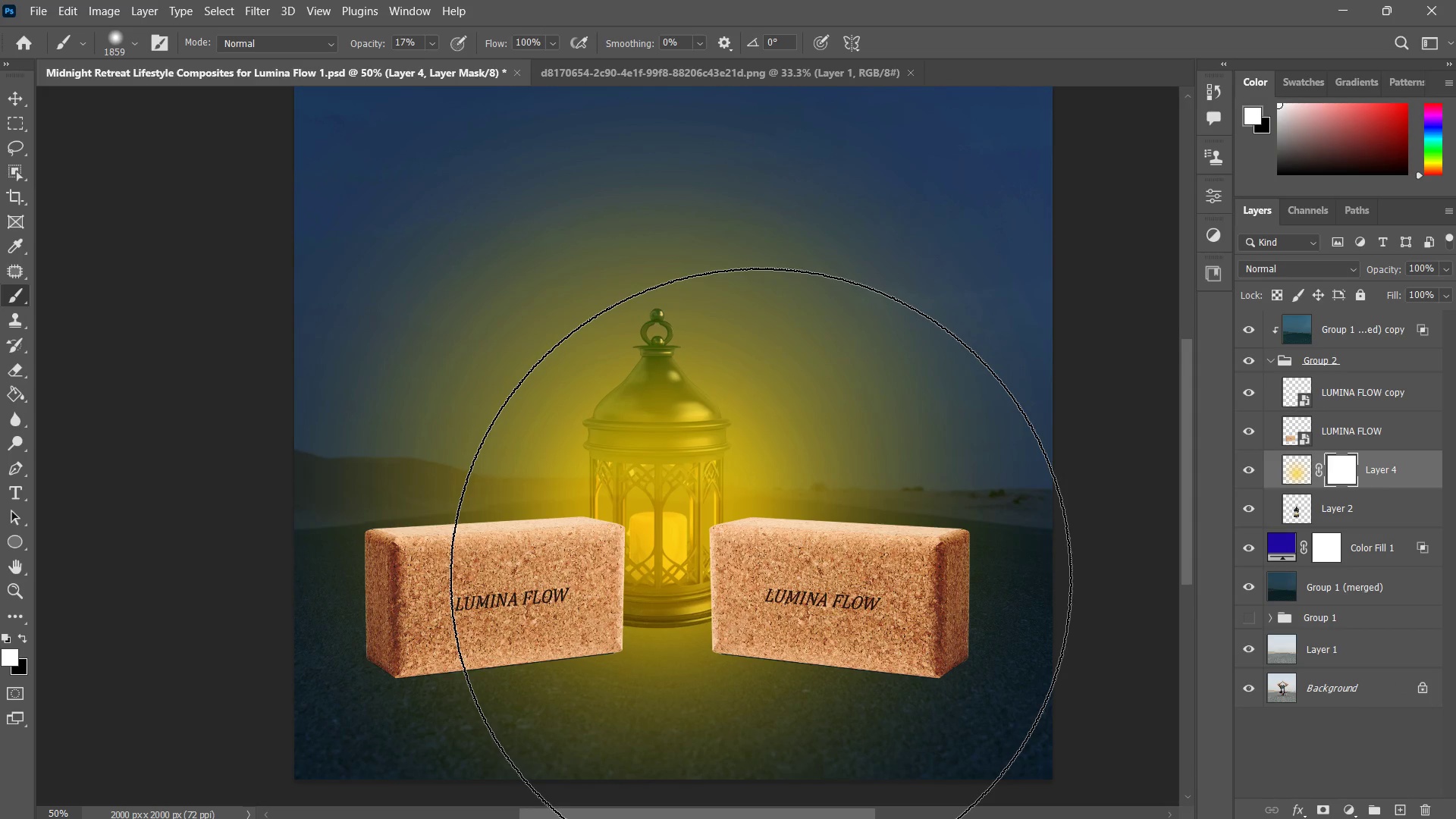 
key(B)
 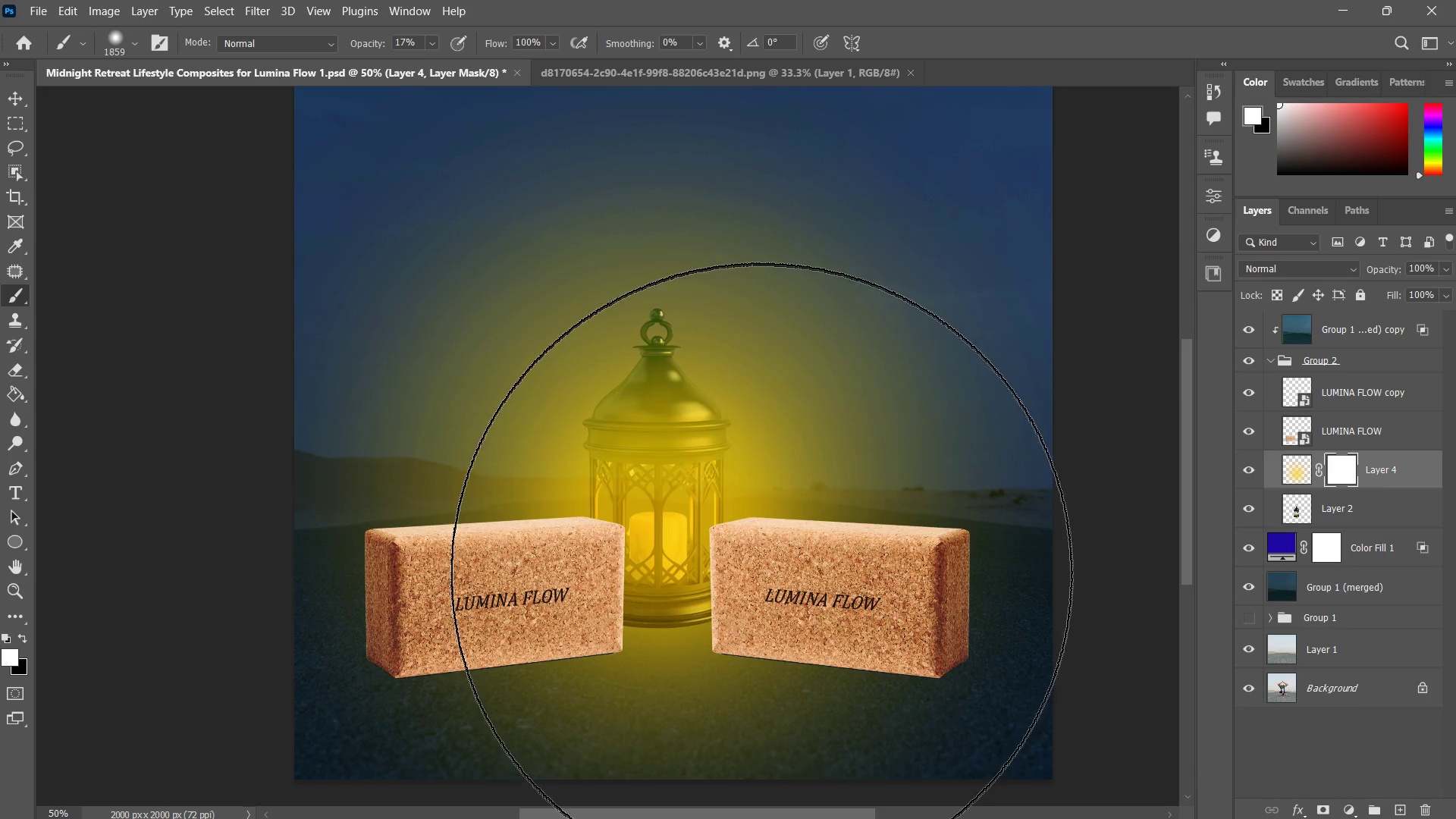 
hold_key(key=AltLeft, duration=0.83)
 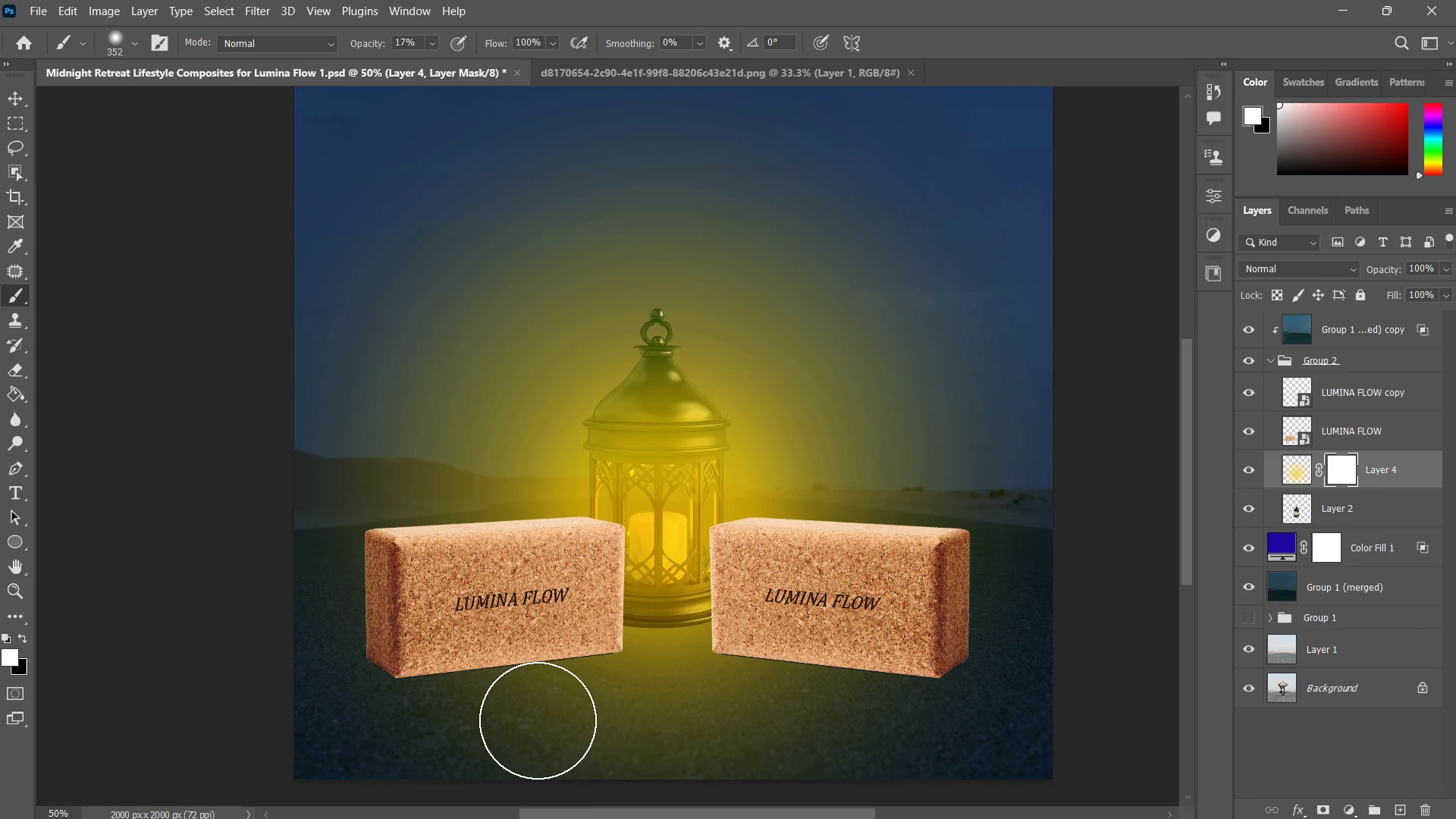 
left_click_drag(start_coordinate=[475, 687], to_coordinate=[781, 708])
 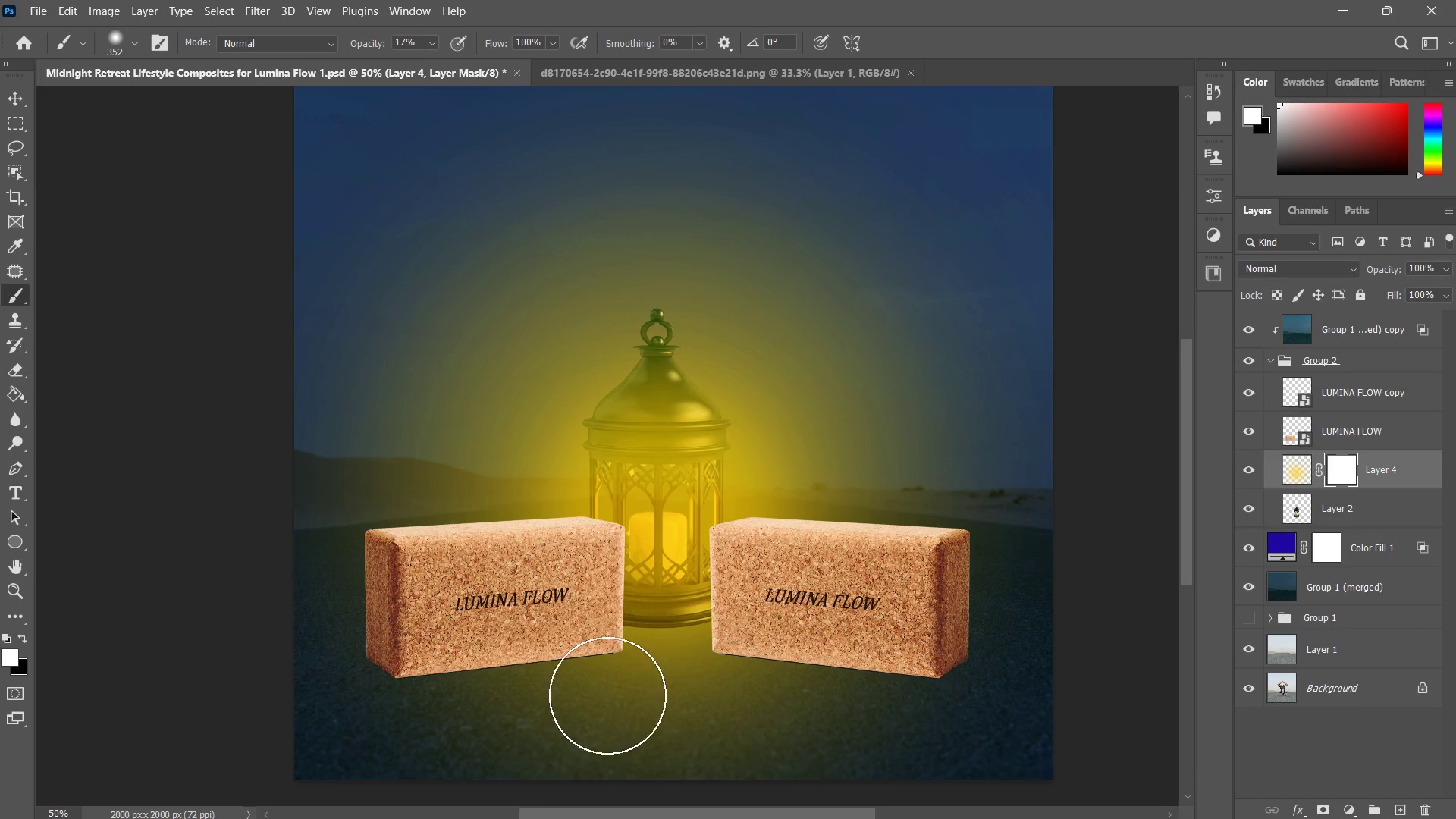 
left_click_drag(start_coordinate=[585, 701], to_coordinate=[894, 683])
 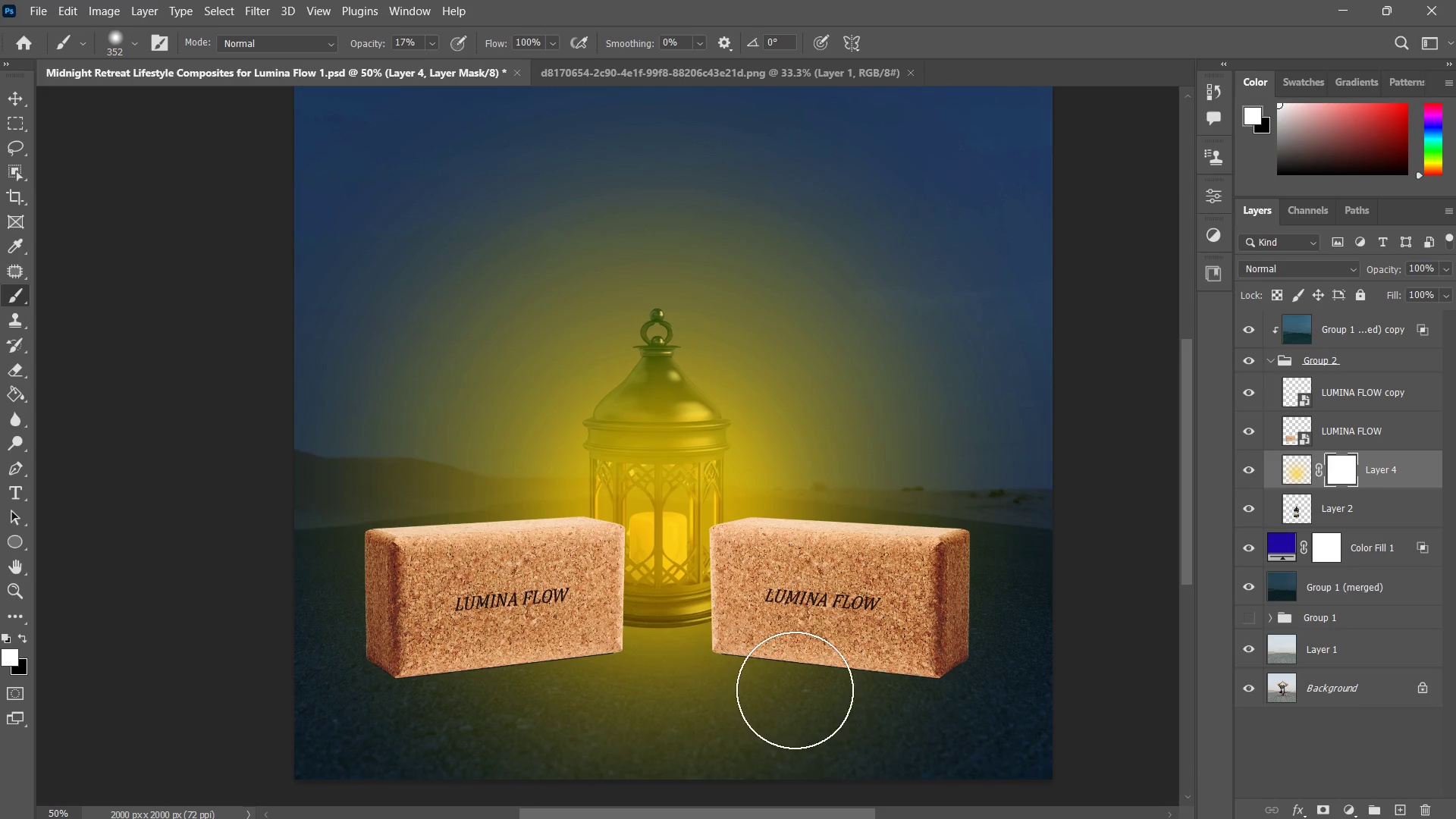 
key(X)
 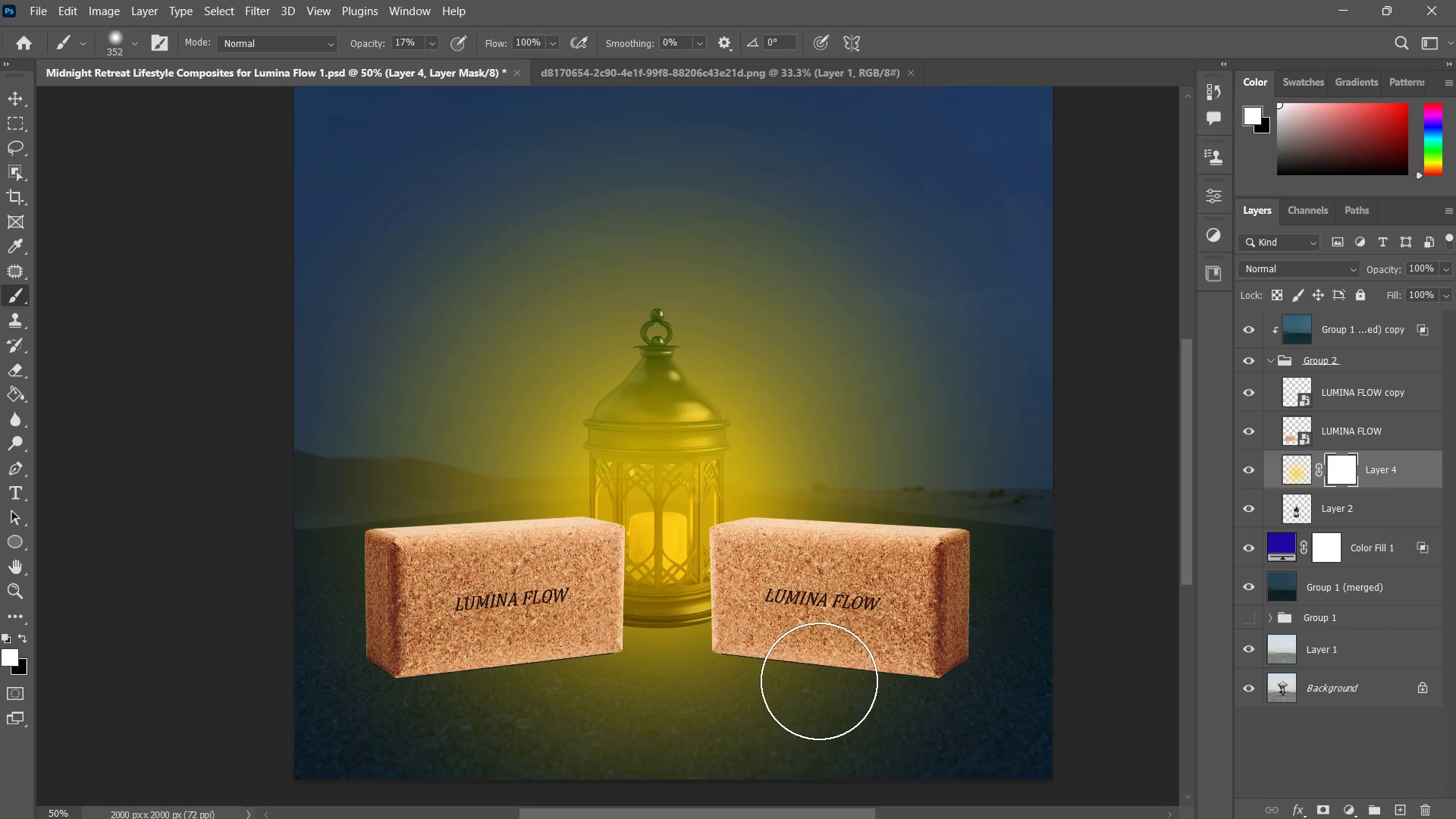 
left_click_drag(start_coordinate=[848, 680], to_coordinate=[438, 716])
 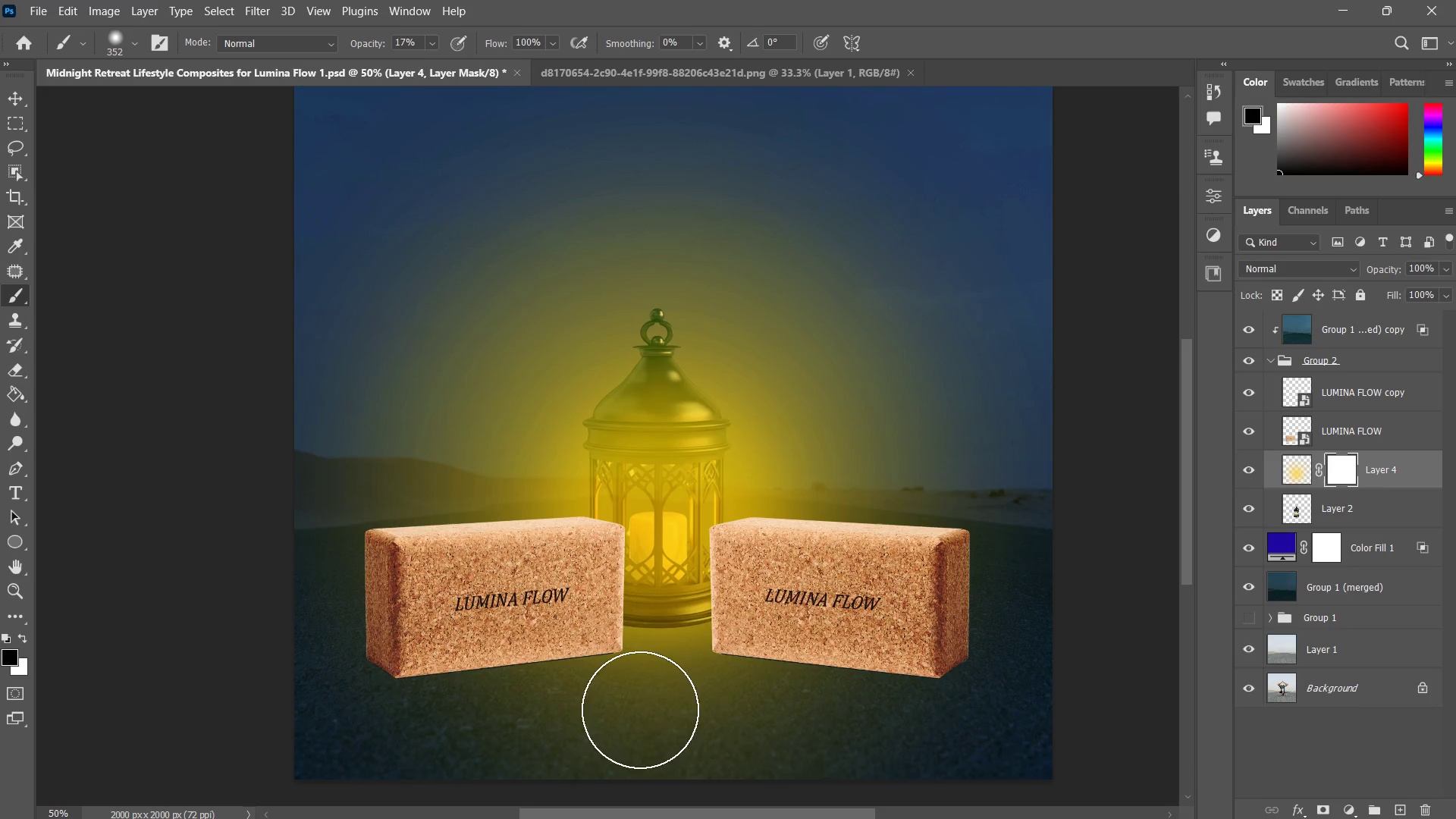 
left_click_drag(start_coordinate=[786, 697], to_coordinate=[368, 730])
 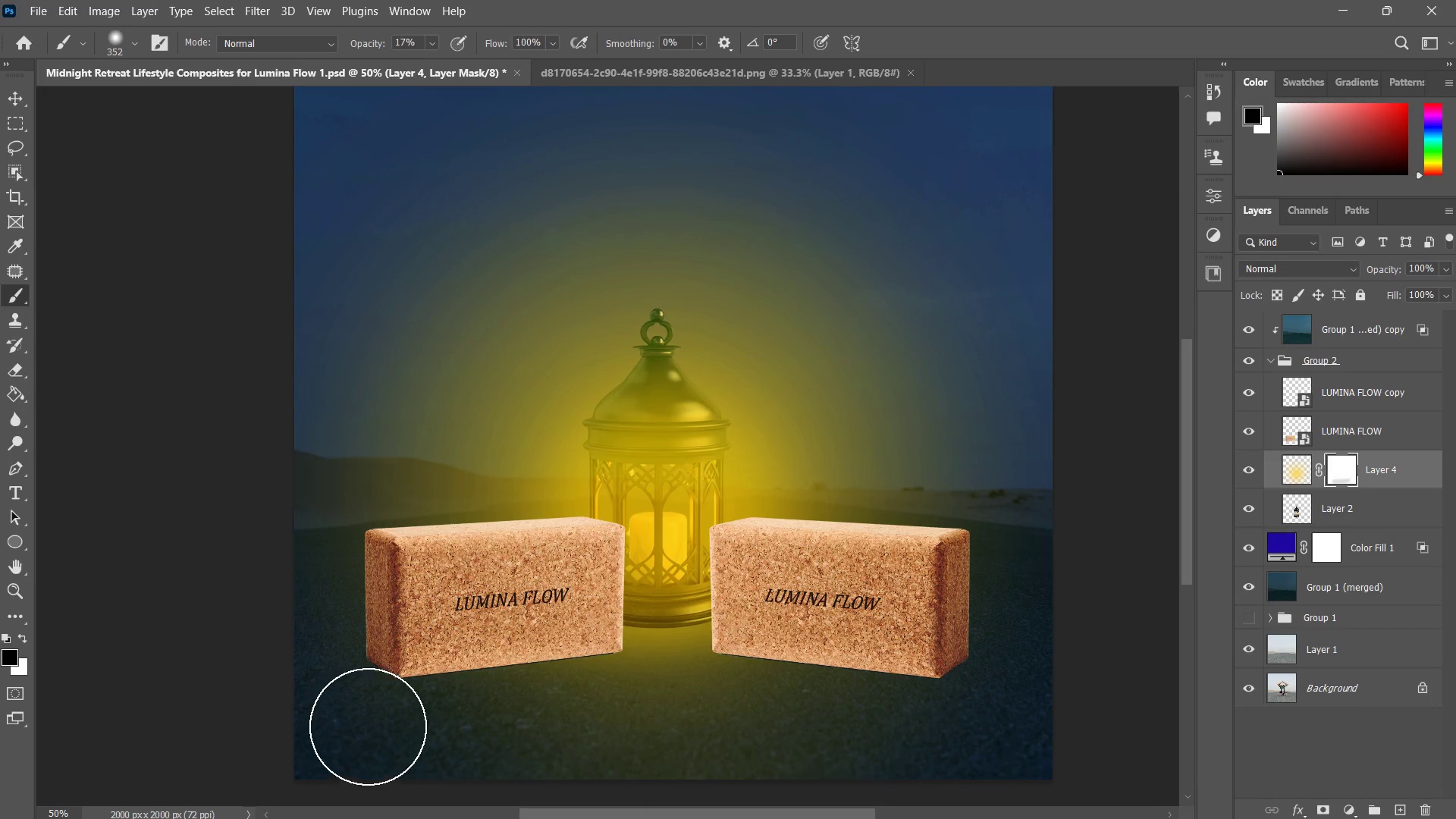 
left_click_drag(start_coordinate=[394, 720], to_coordinate=[881, 716])
 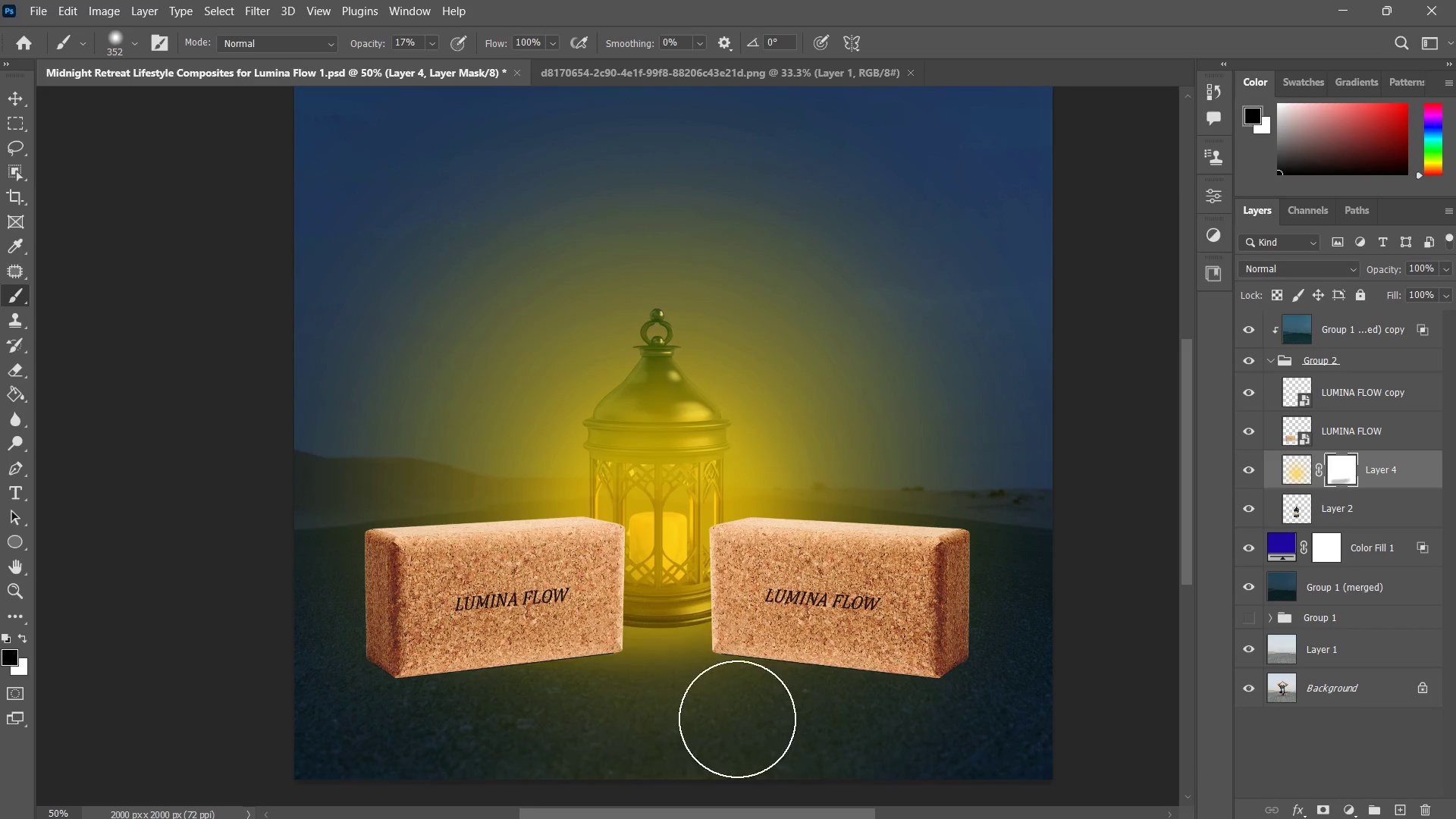 
left_click_drag(start_coordinate=[601, 714], to_coordinate=[862, 711])
 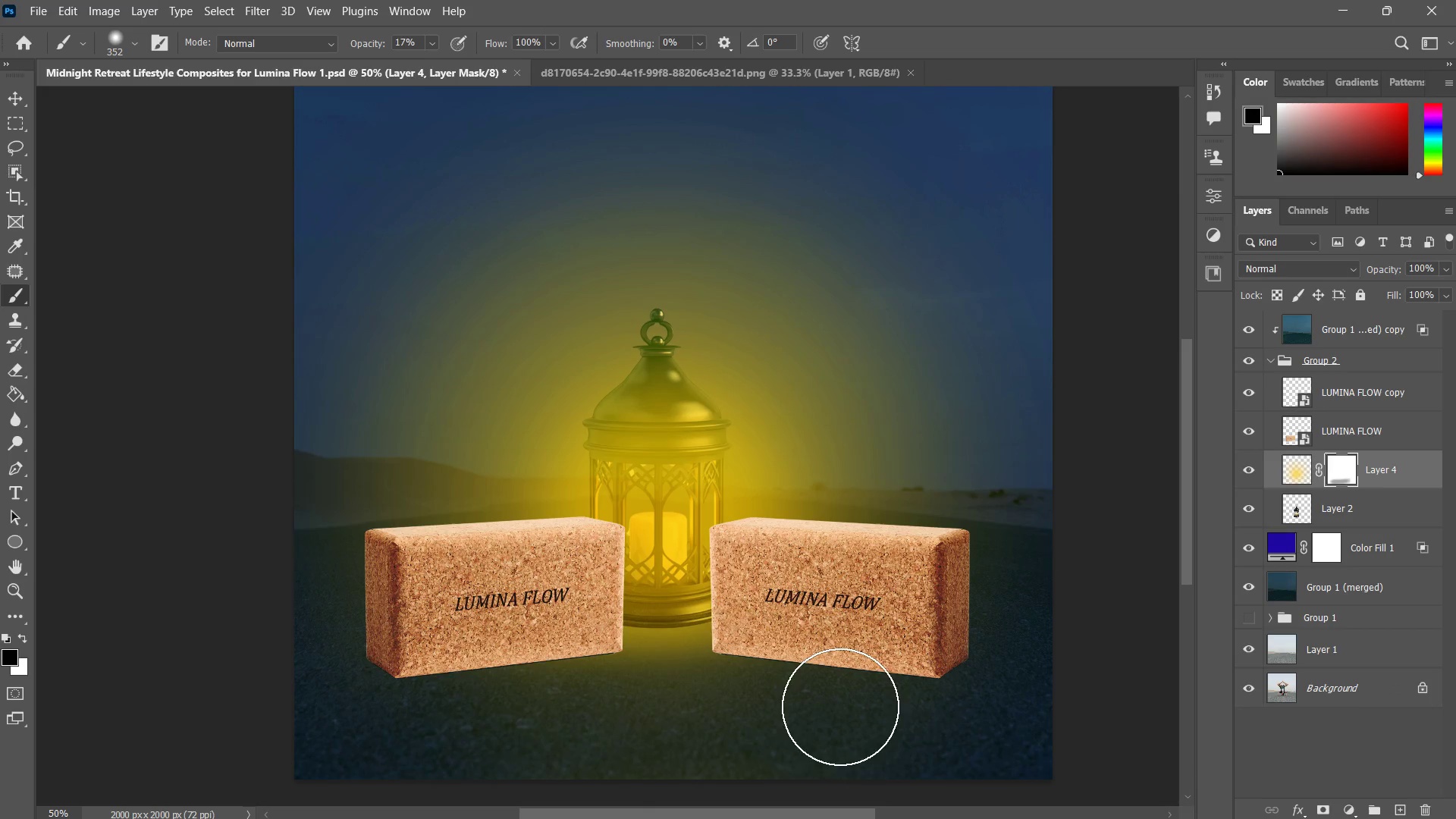 
left_click_drag(start_coordinate=[485, 699], to_coordinate=[767, 715])
 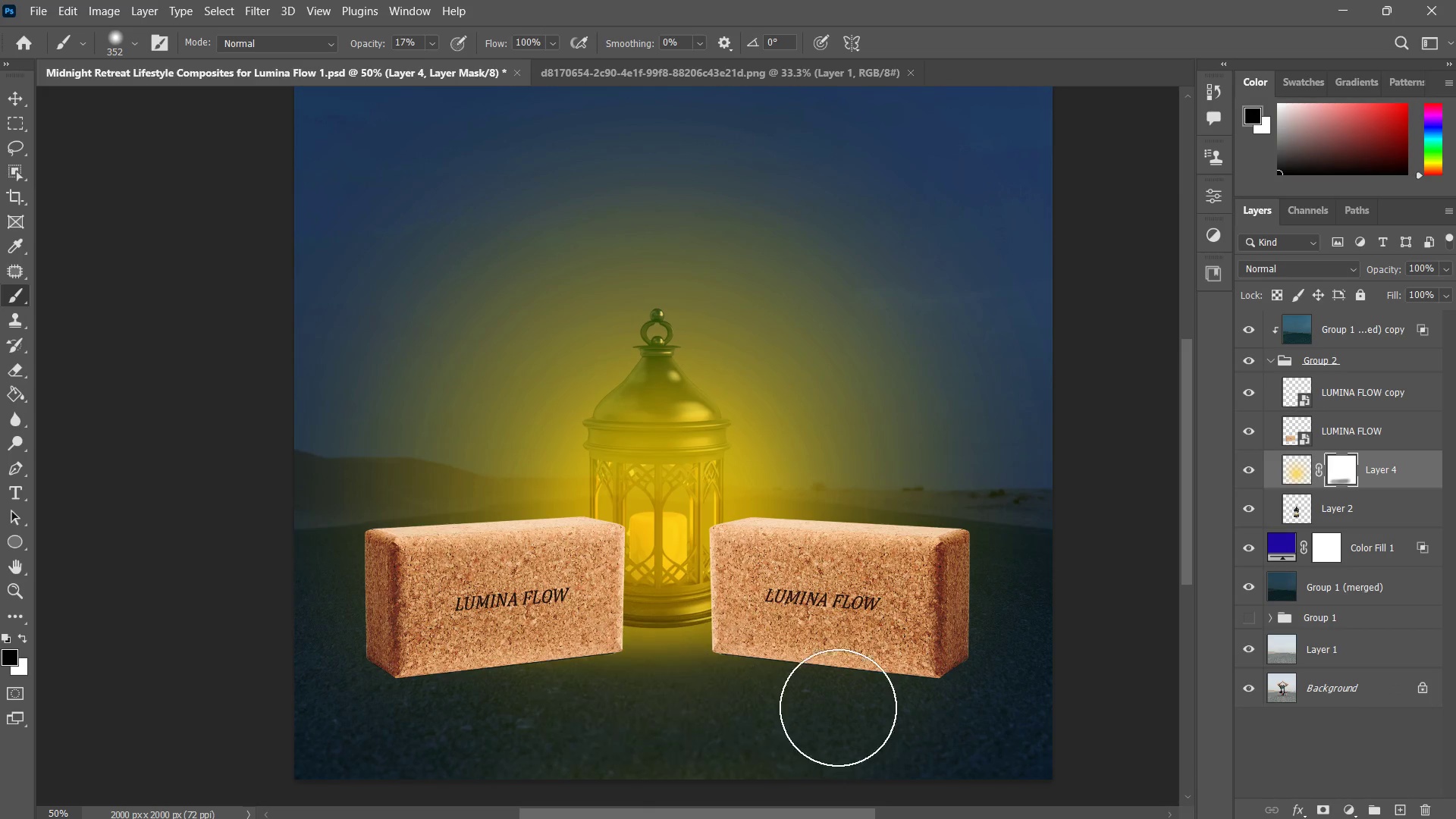 
left_click_drag(start_coordinate=[636, 696], to_coordinate=[753, 694])
 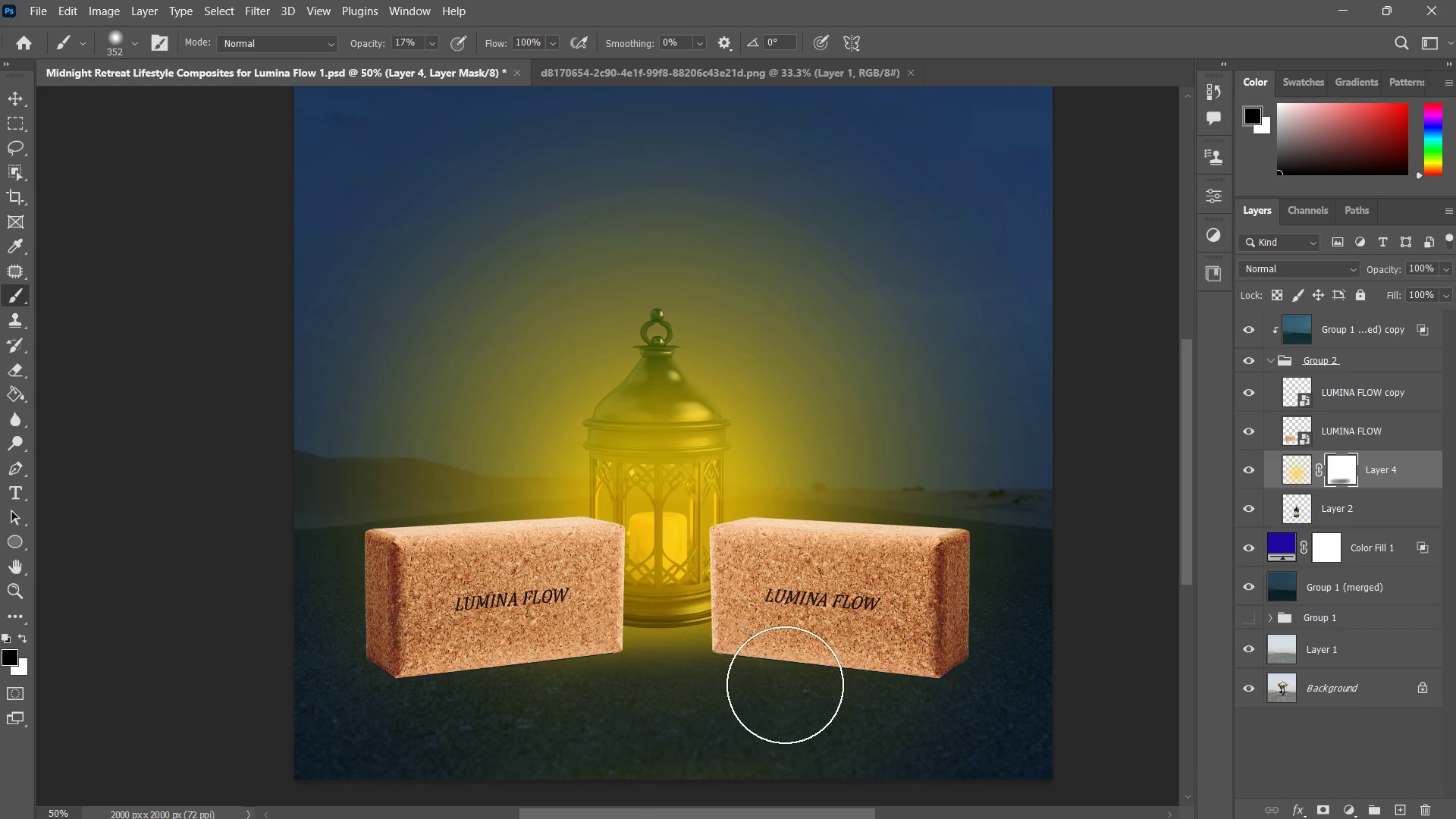 
left_click_drag(start_coordinate=[787, 685], to_coordinate=[644, 715])
 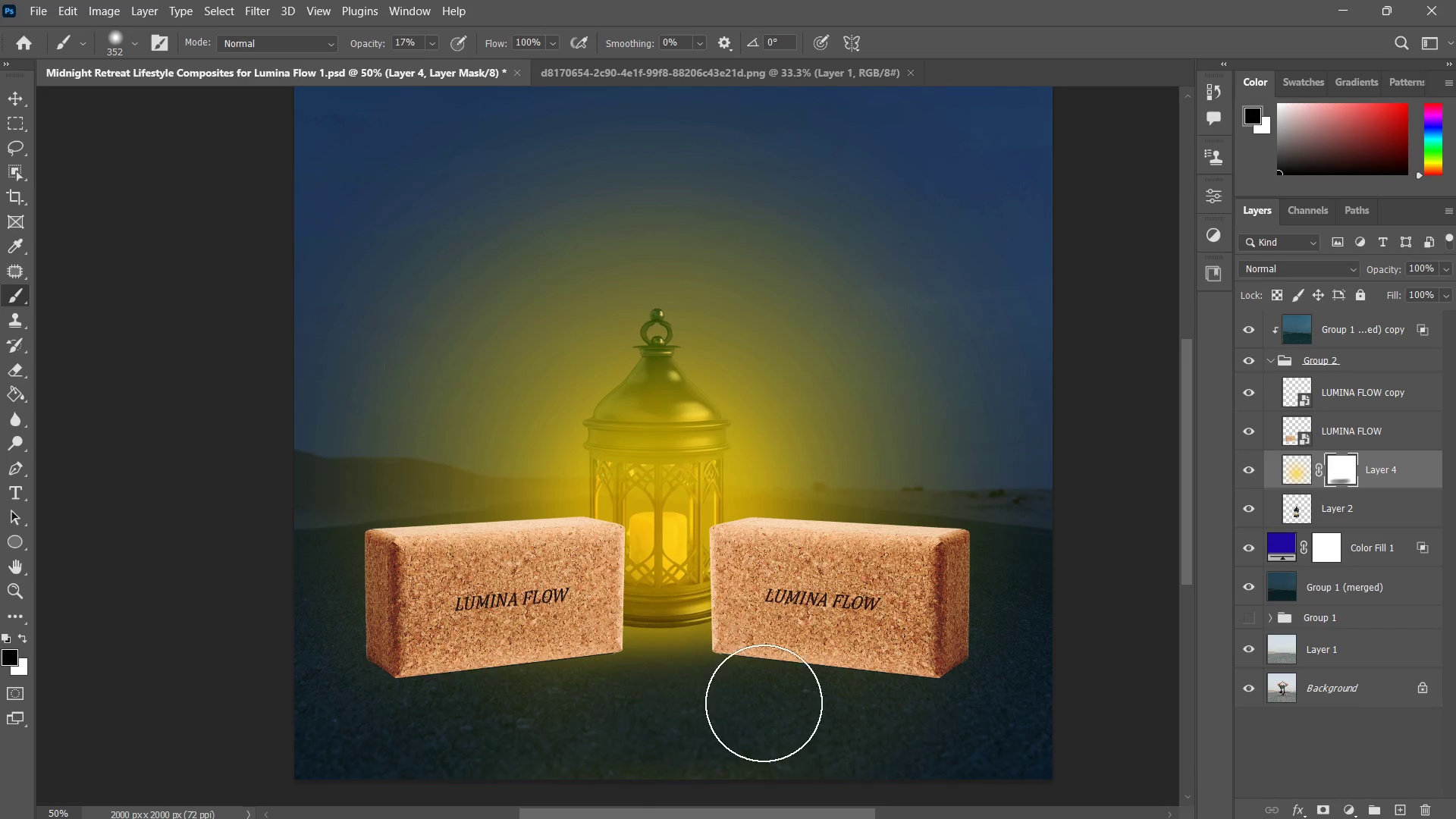 
left_click_drag(start_coordinate=[763, 704], to_coordinate=[610, 711])
 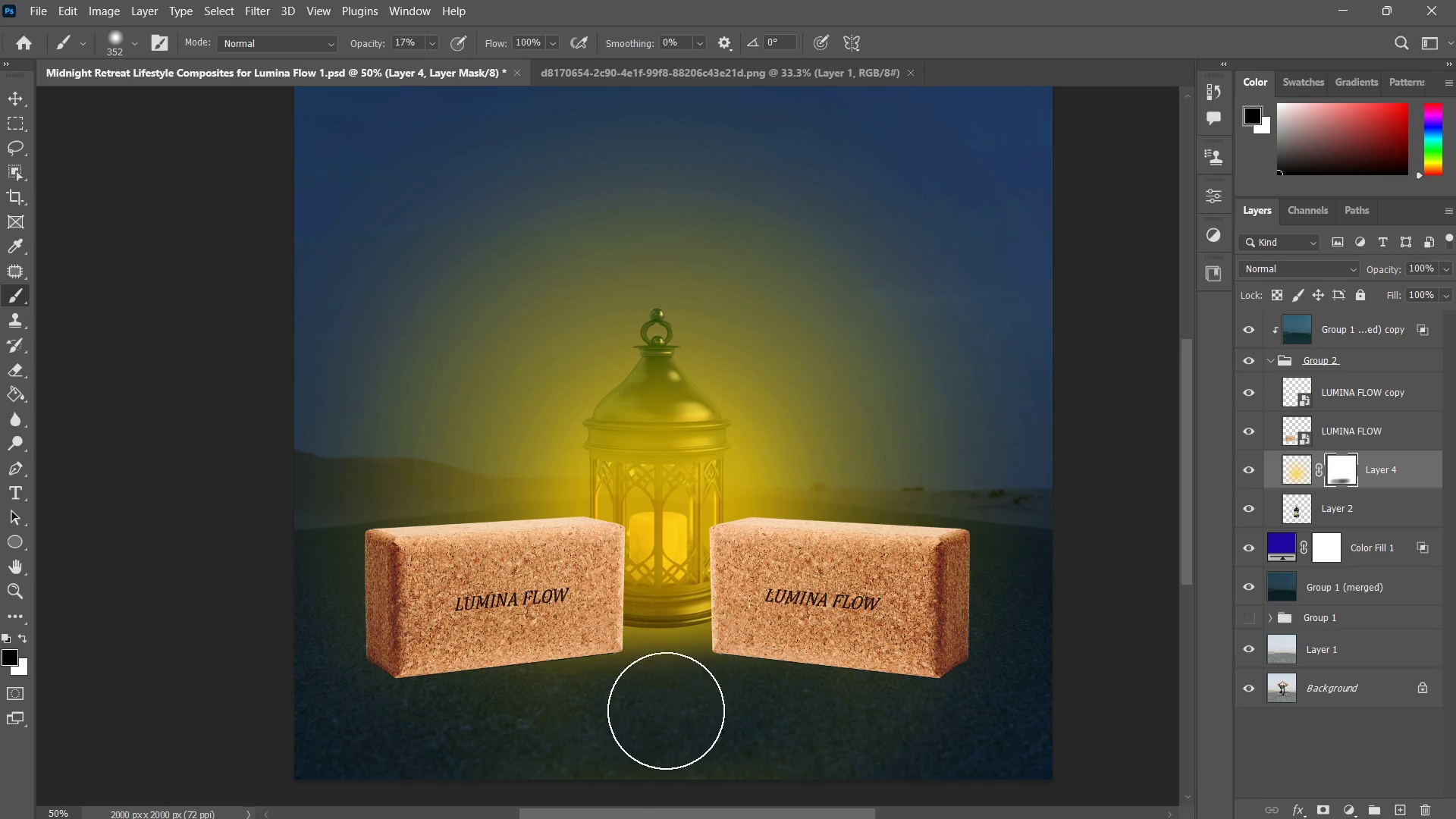 
left_click_drag(start_coordinate=[726, 708], to_coordinate=[592, 704])
 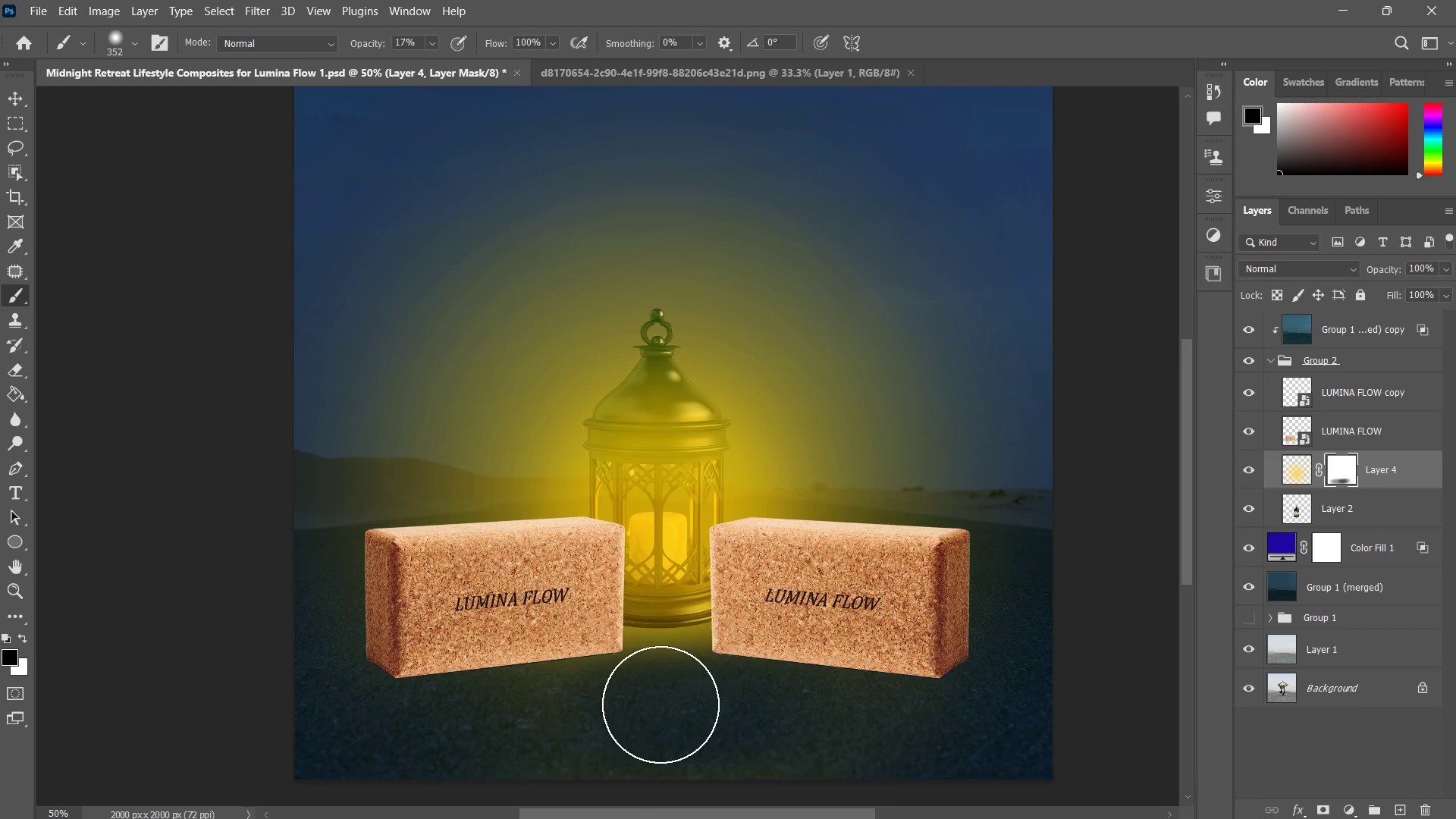 
left_click_drag(start_coordinate=[726, 705], to_coordinate=[465, 718])
 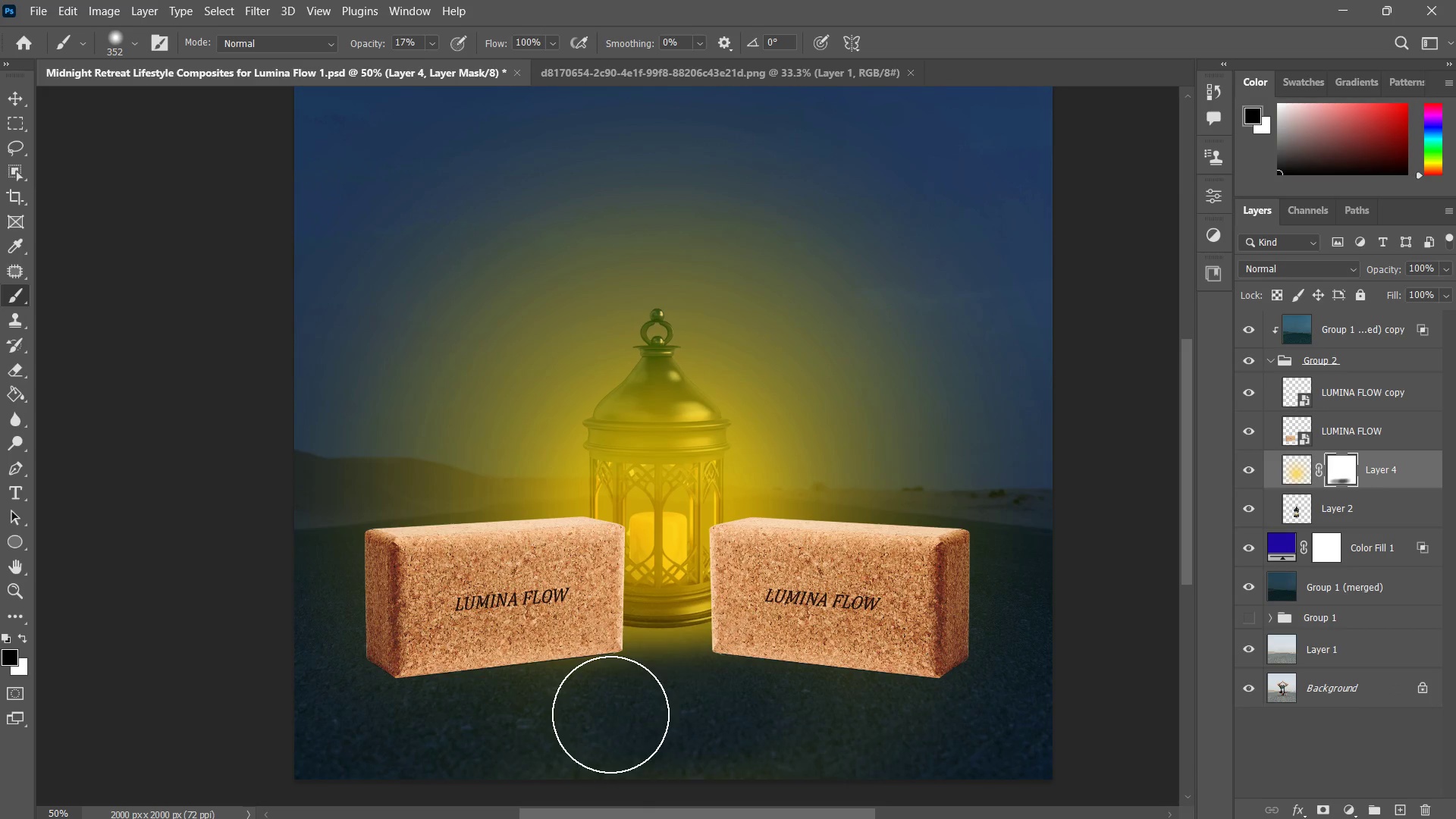 
left_click_drag(start_coordinate=[690, 723], to_coordinate=[414, 690])
 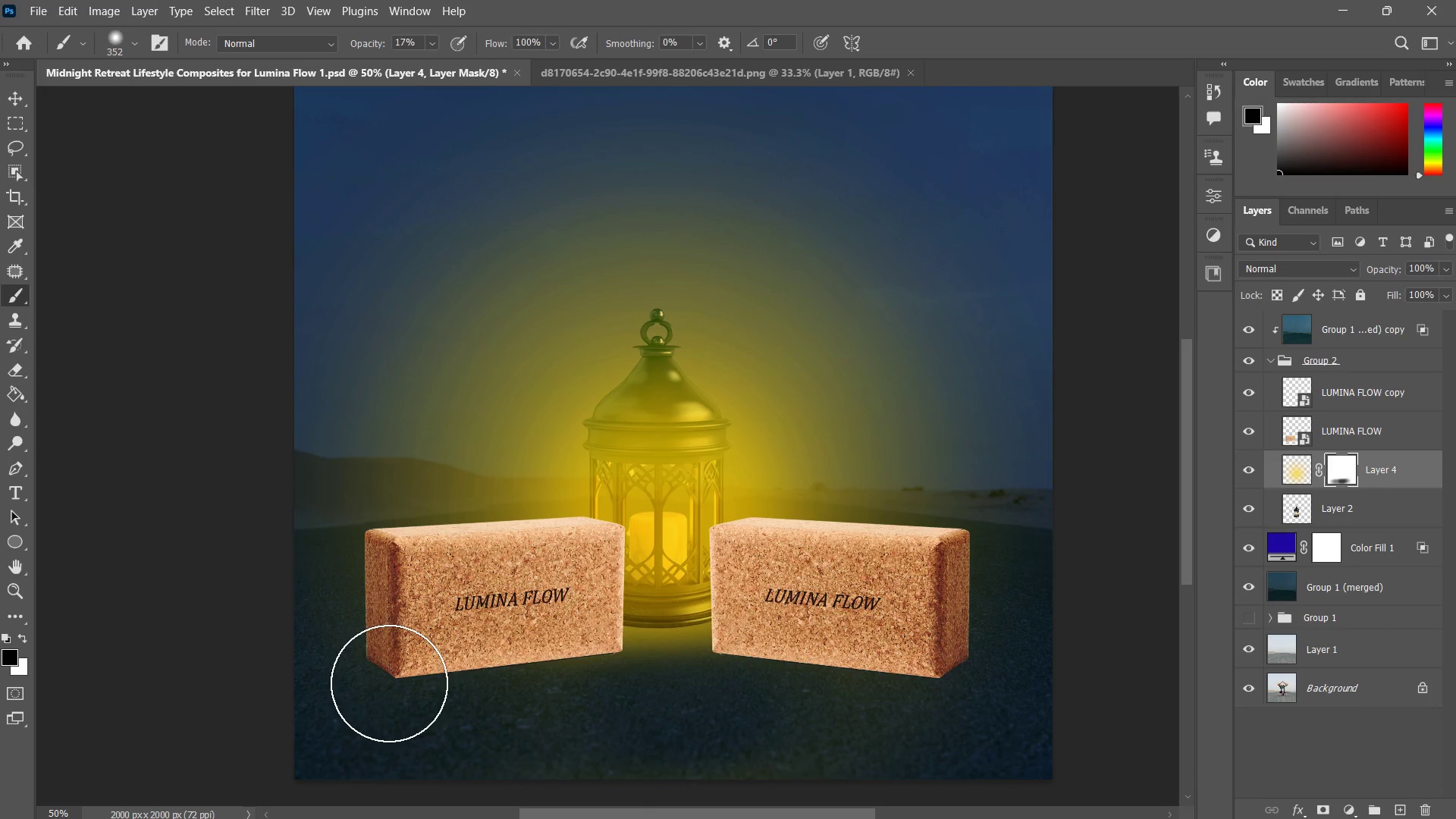 
left_click_drag(start_coordinate=[388, 683], to_coordinate=[784, 740])
 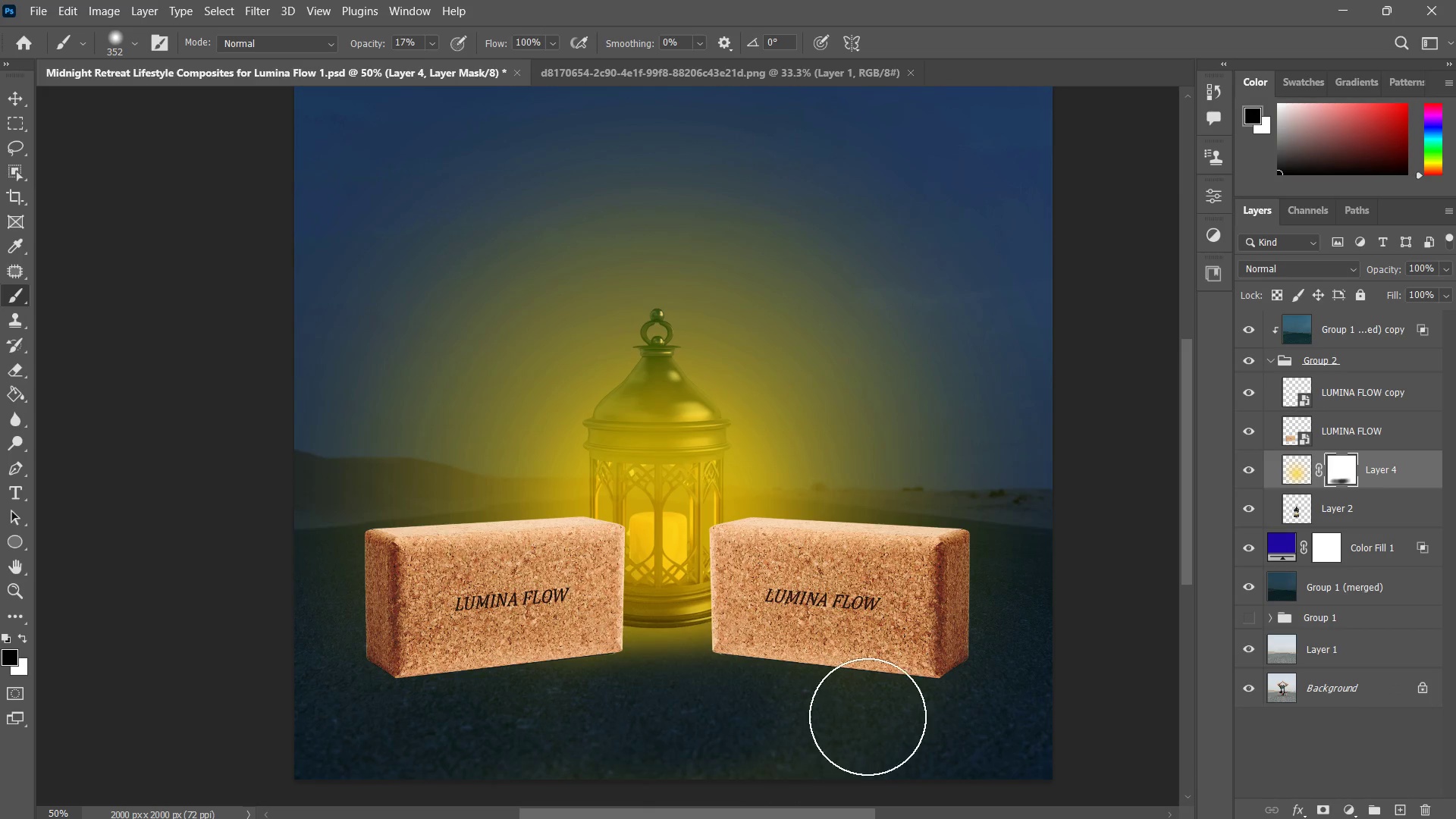 
left_click_drag(start_coordinate=[871, 714], to_coordinate=[623, 773])
 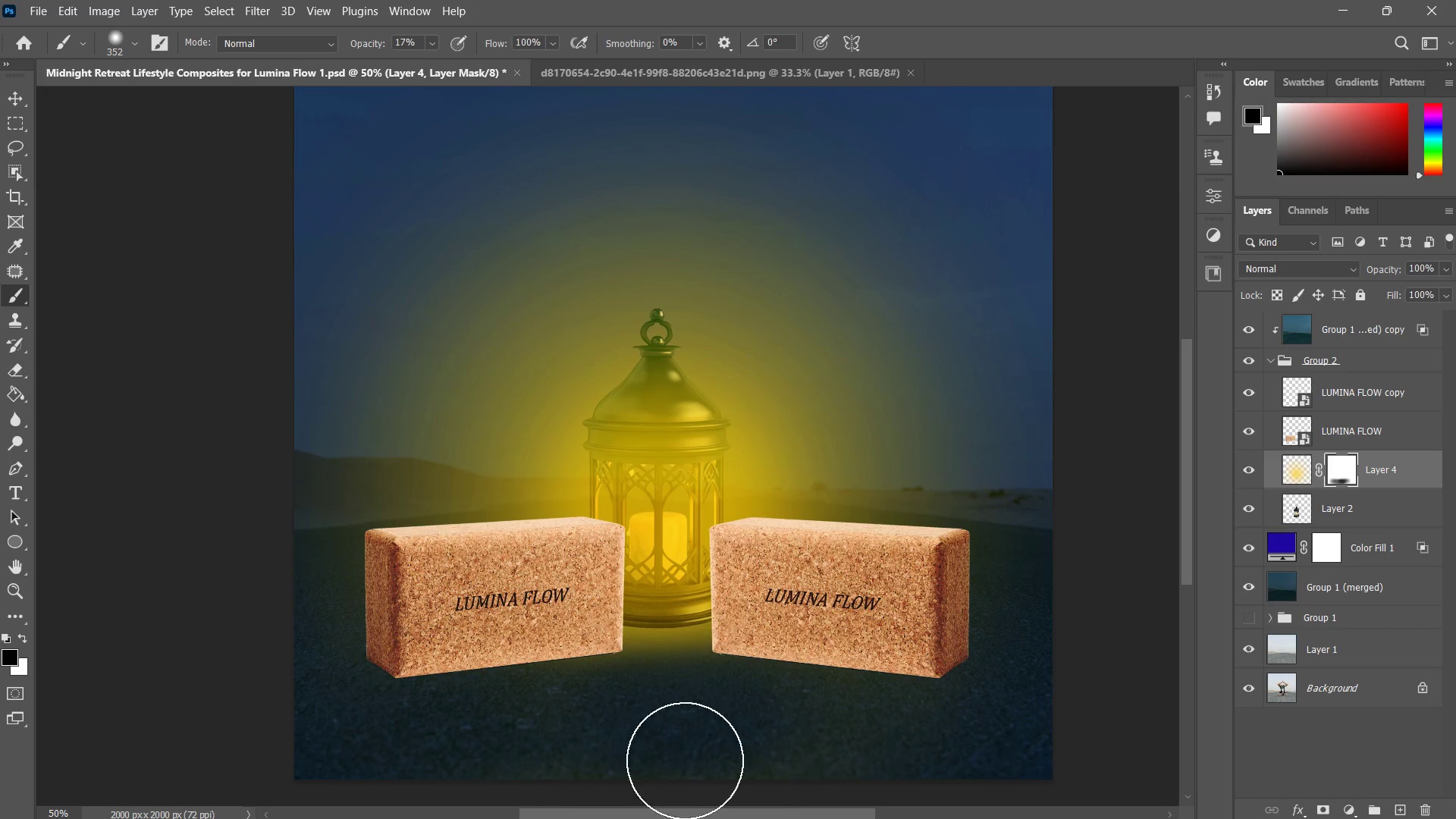 
left_click_drag(start_coordinate=[956, 706], to_coordinate=[497, 799])
 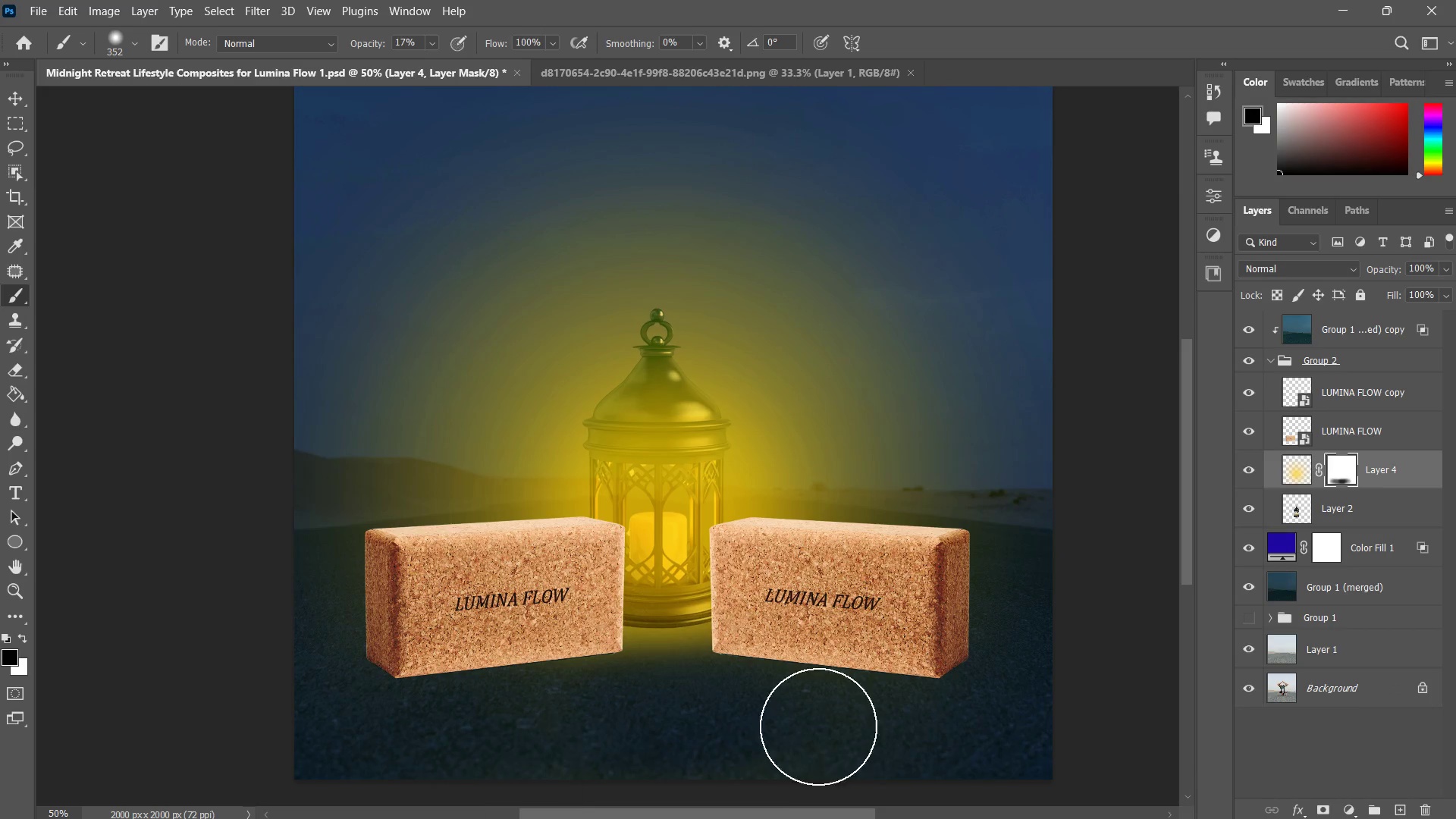 
left_click_drag(start_coordinate=[819, 726], to_coordinate=[475, 755])
 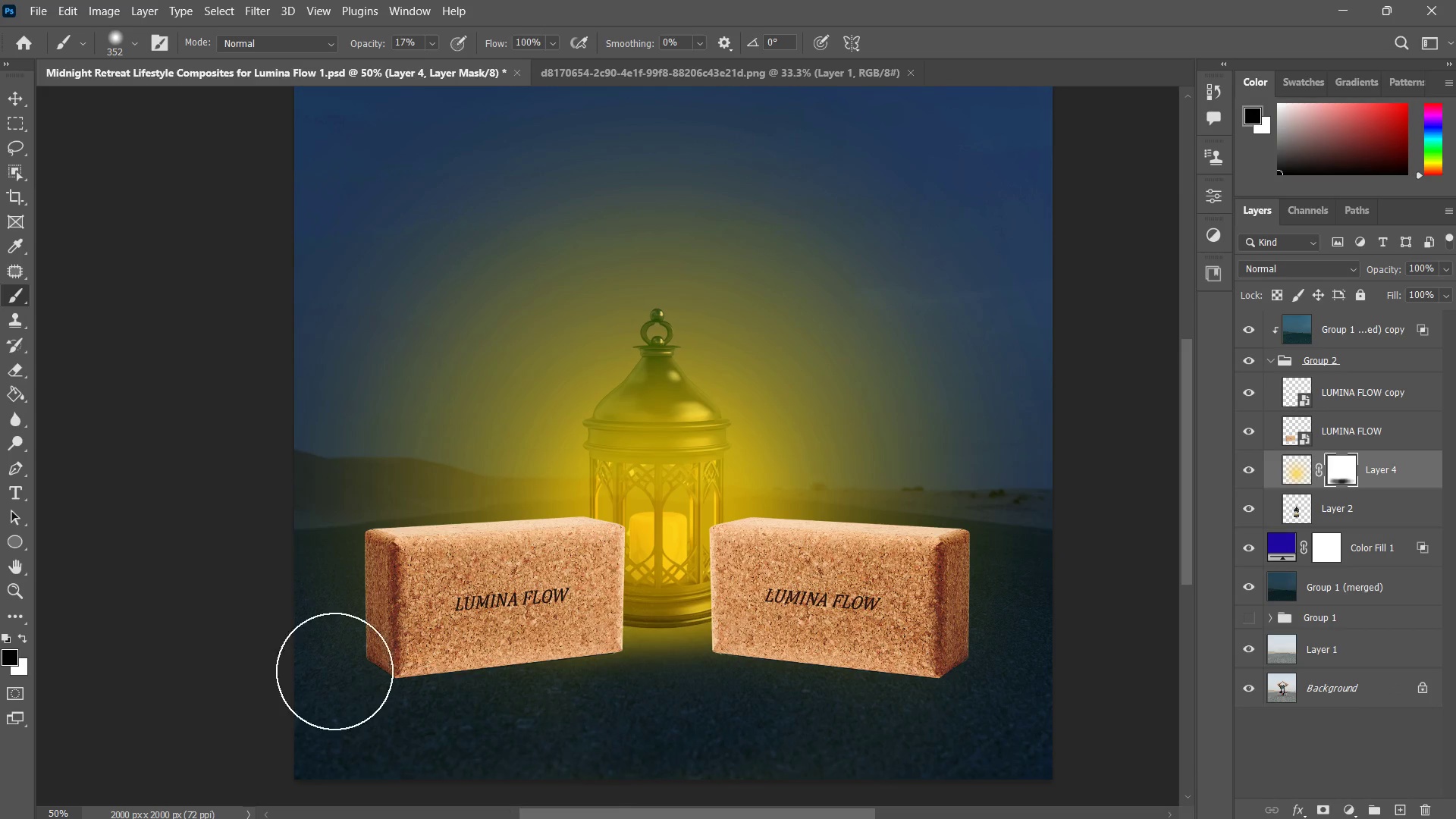 
left_click_drag(start_coordinate=[334, 671], to_coordinate=[831, 755])
 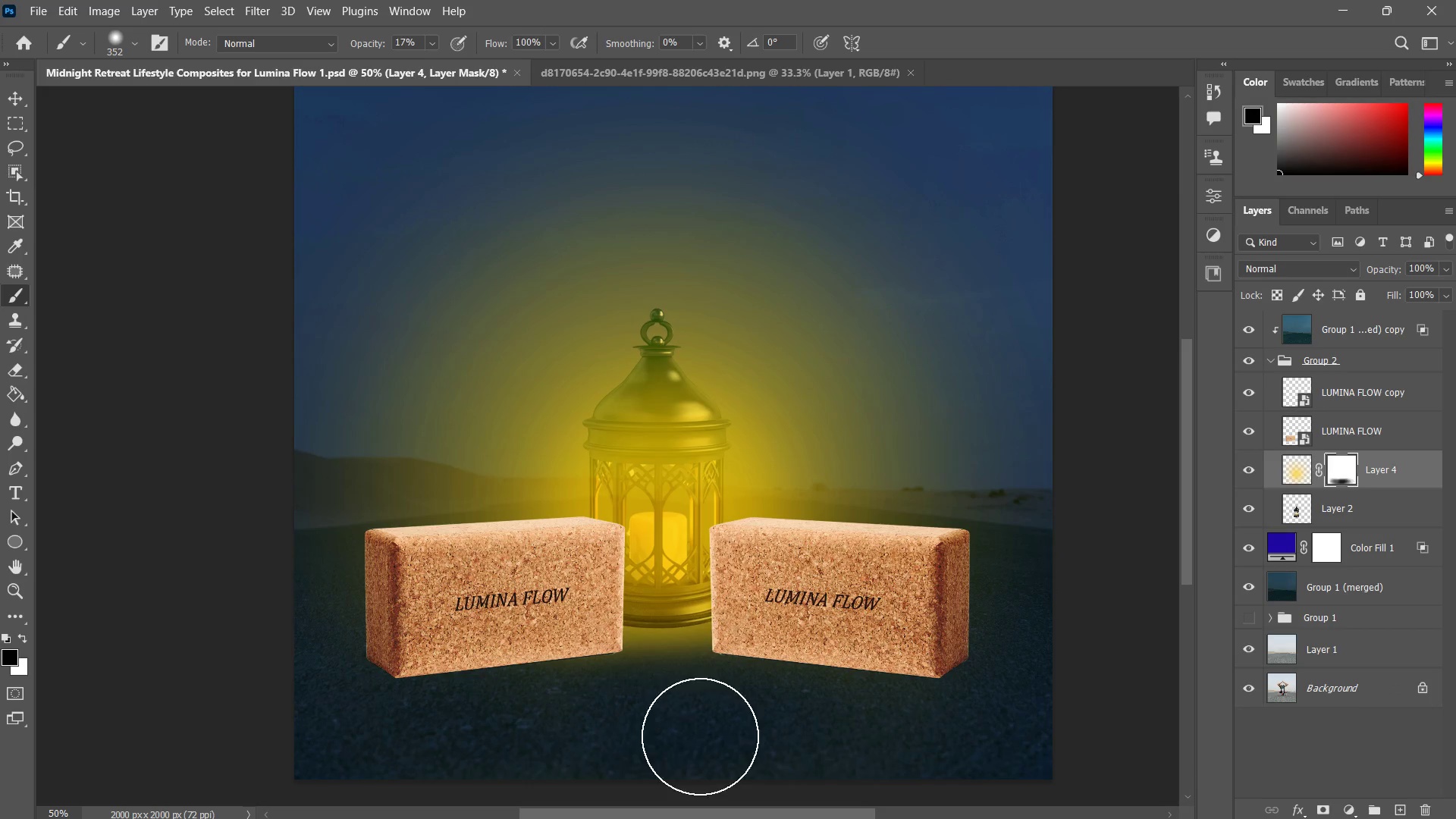 
left_click_drag(start_coordinate=[628, 736], to_coordinate=[936, 736])
 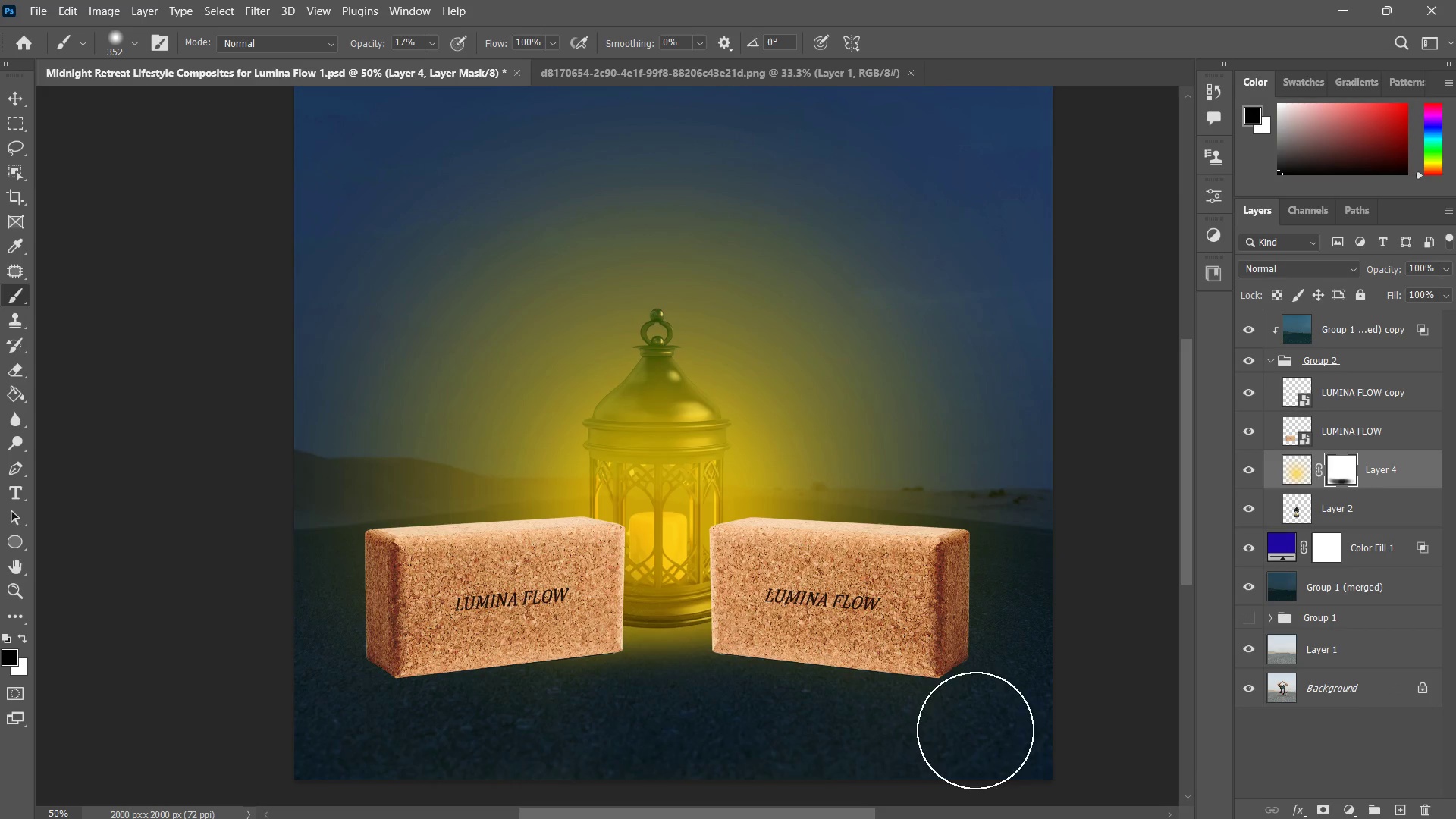 
left_click_drag(start_coordinate=[669, 728], to_coordinate=[769, 729])
 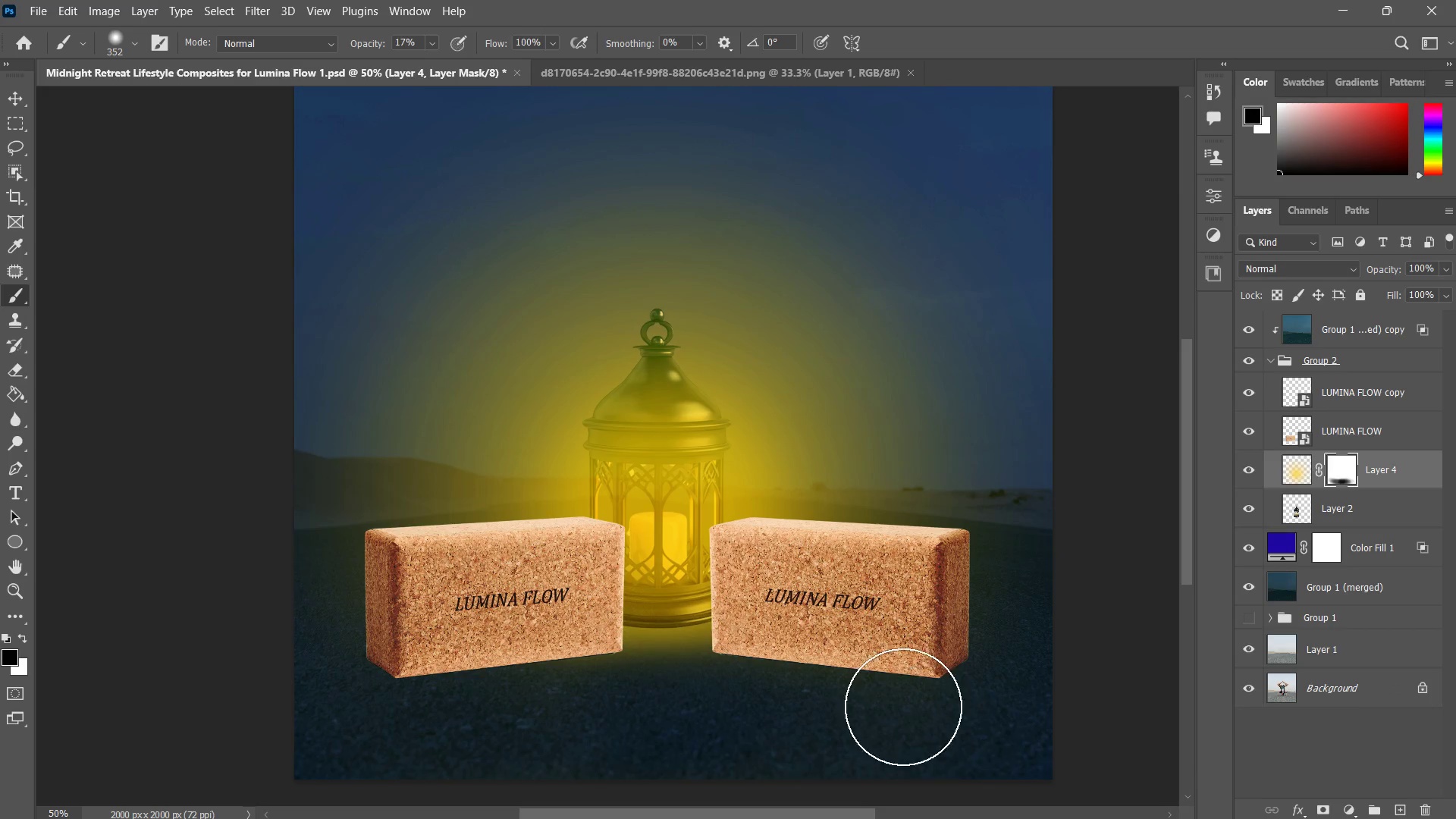 
left_click_drag(start_coordinate=[835, 704], to_coordinate=[482, 726])
 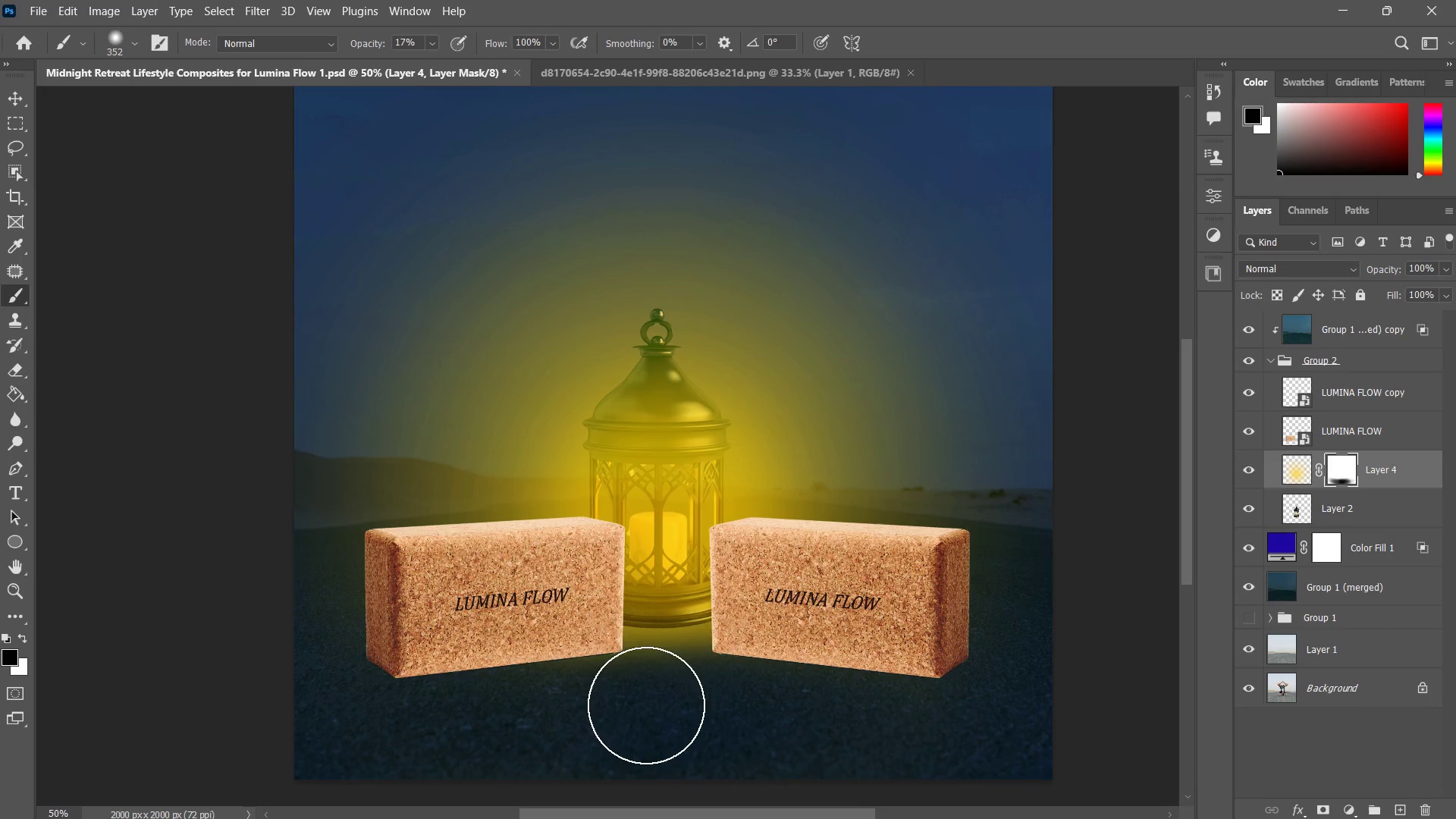 
left_click_drag(start_coordinate=[758, 696], to_coordinate=[625, 704])
 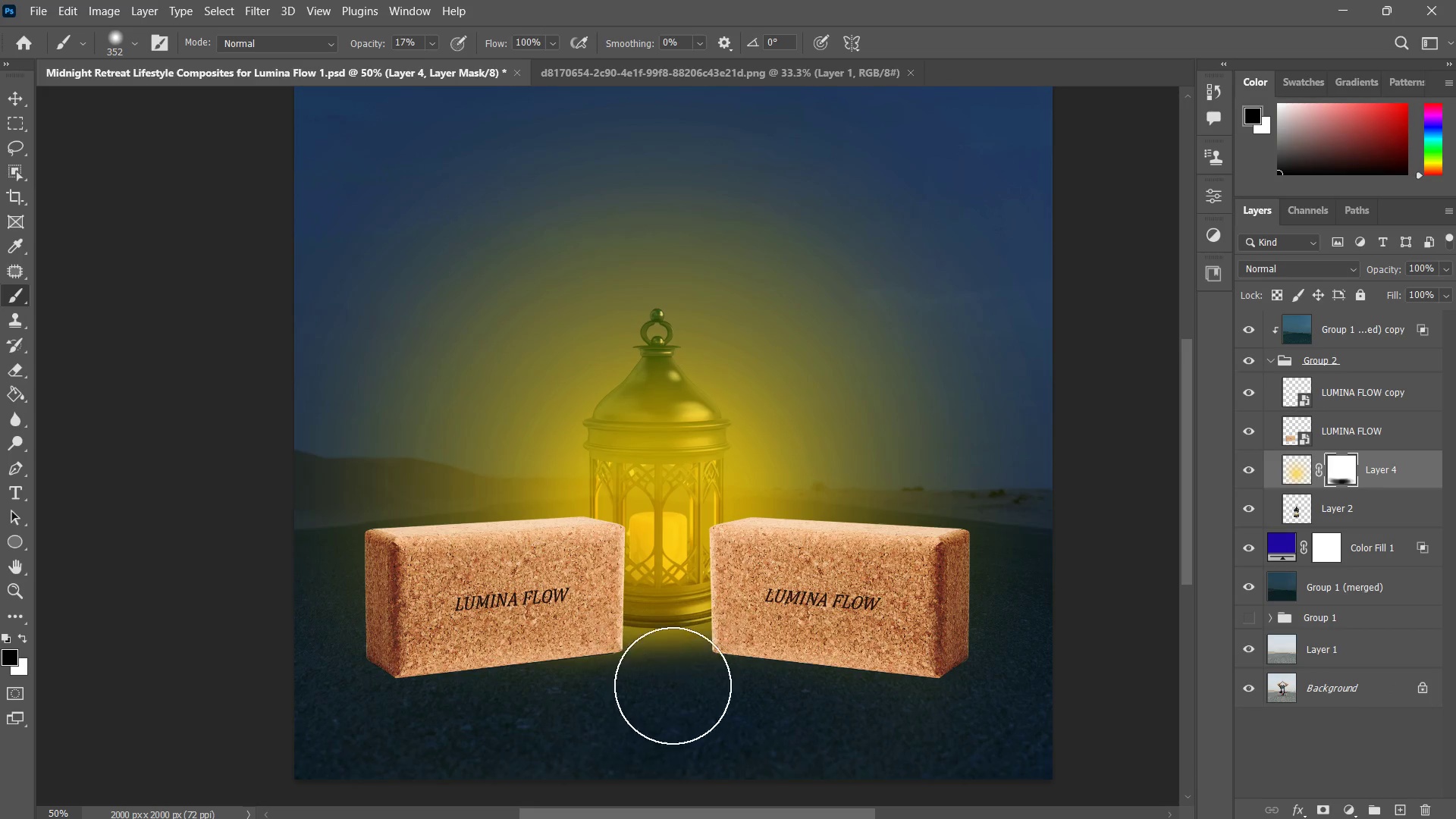 
left_click_drag(start_coordinate=[755, 684], to_coordinate=[585, 698])
 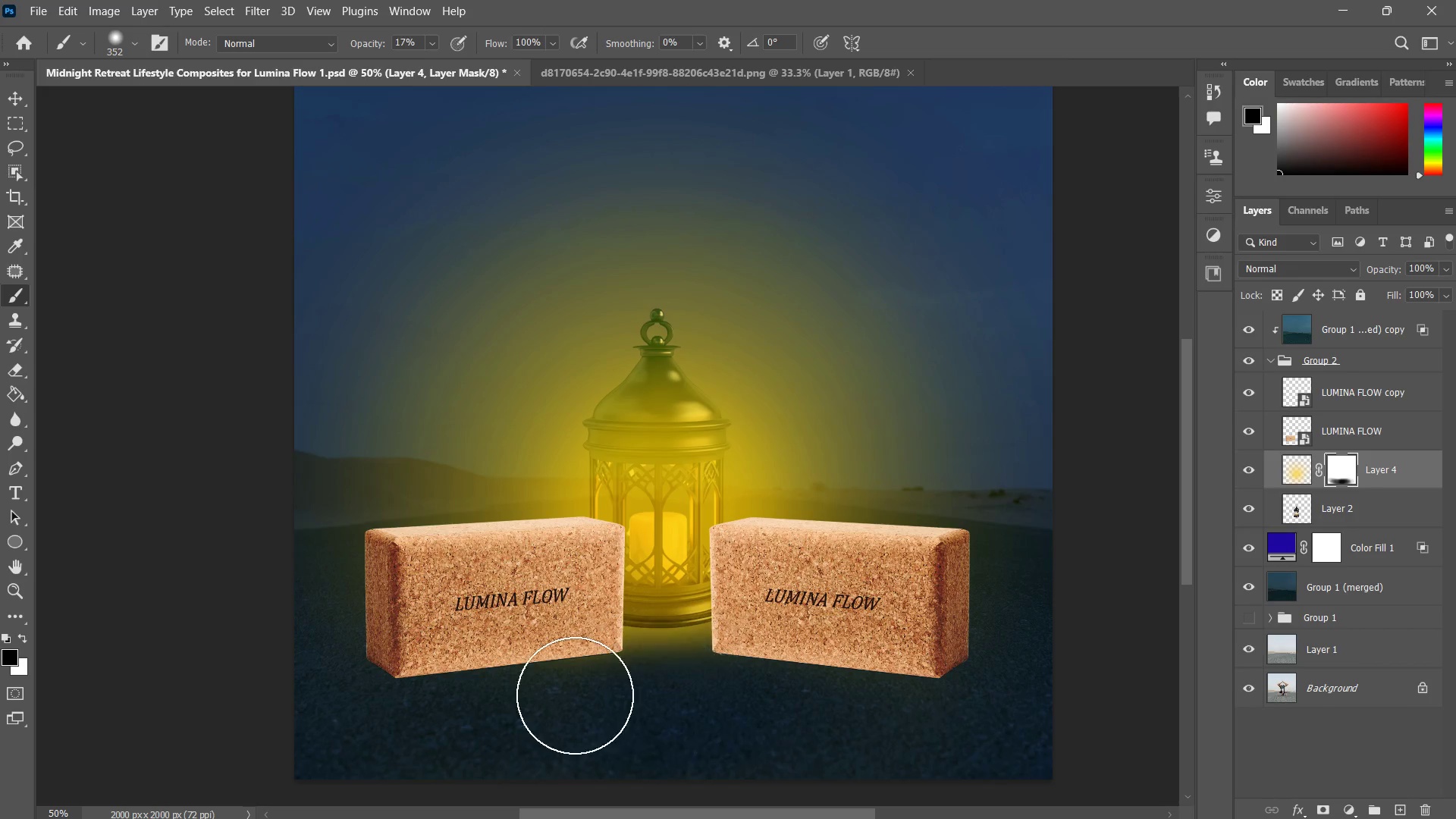 
left_click_drag(start_coordinate=[705, 680], to_coordinate=[533, 719])
 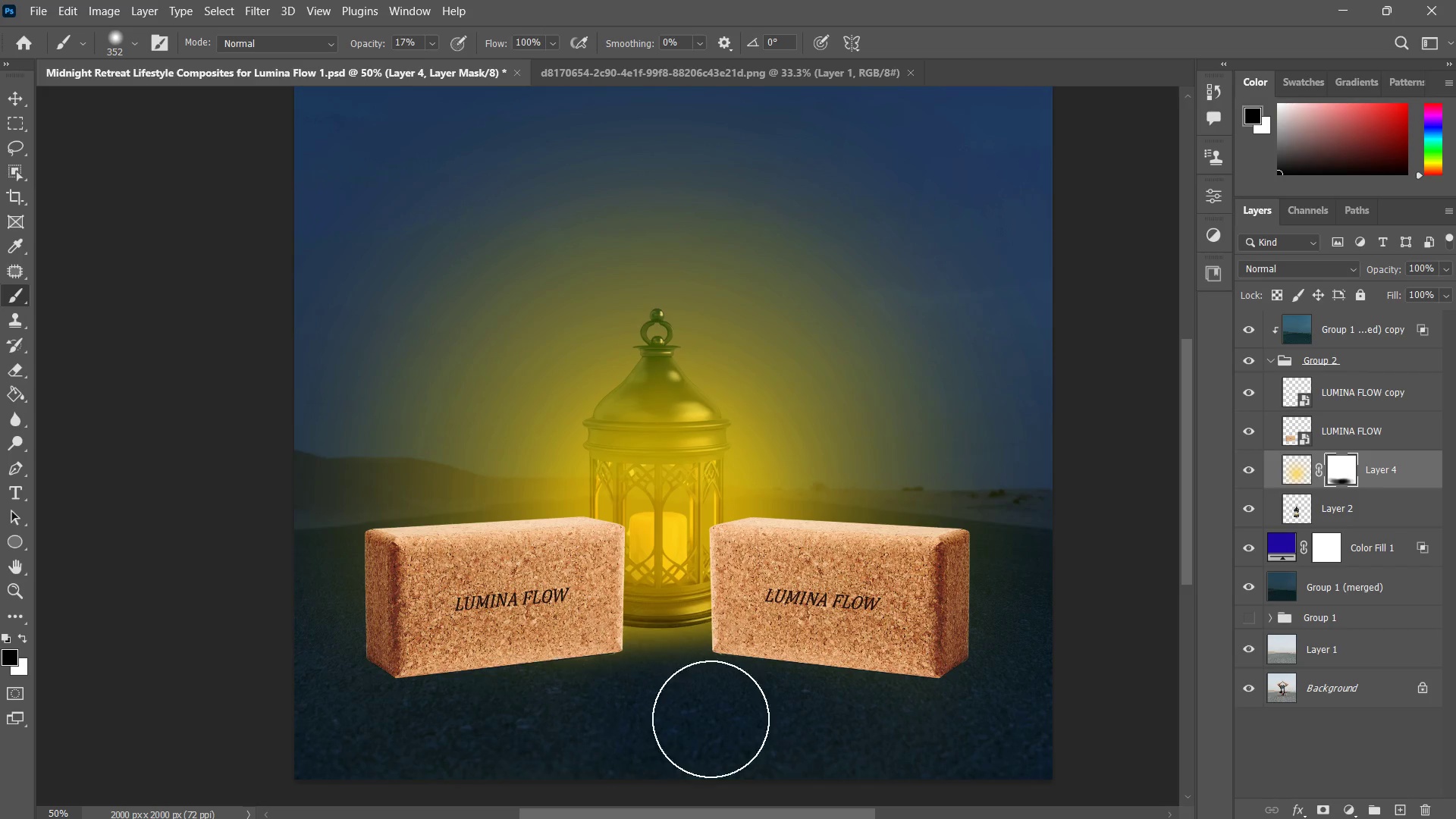 
left_click_drag(start_coordinate=[711, 719], to_coordinate=[477, 722])
 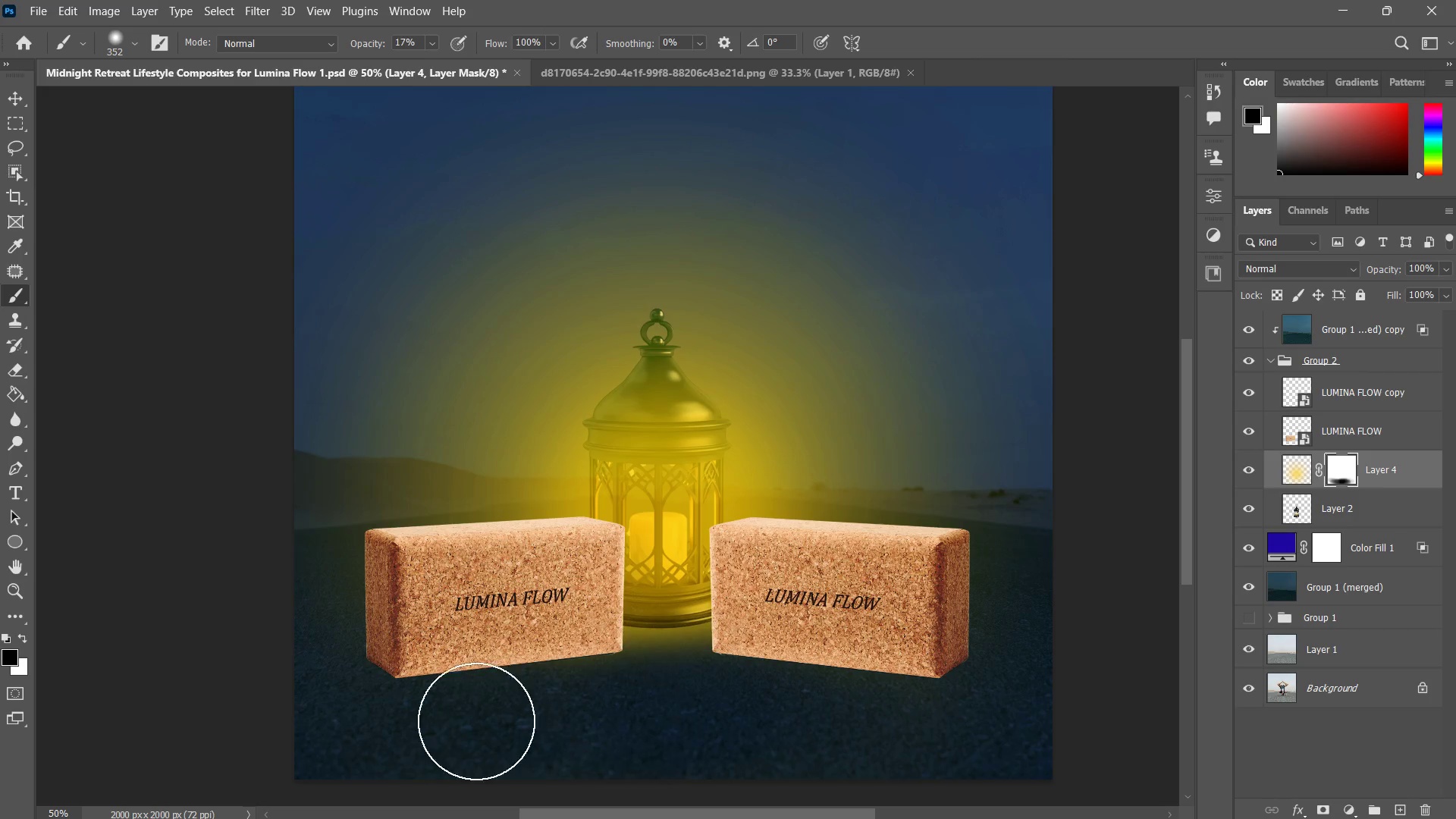 
left_click_drag(start_coordinate=[568, 694], to_coordinate=[710, 697])
 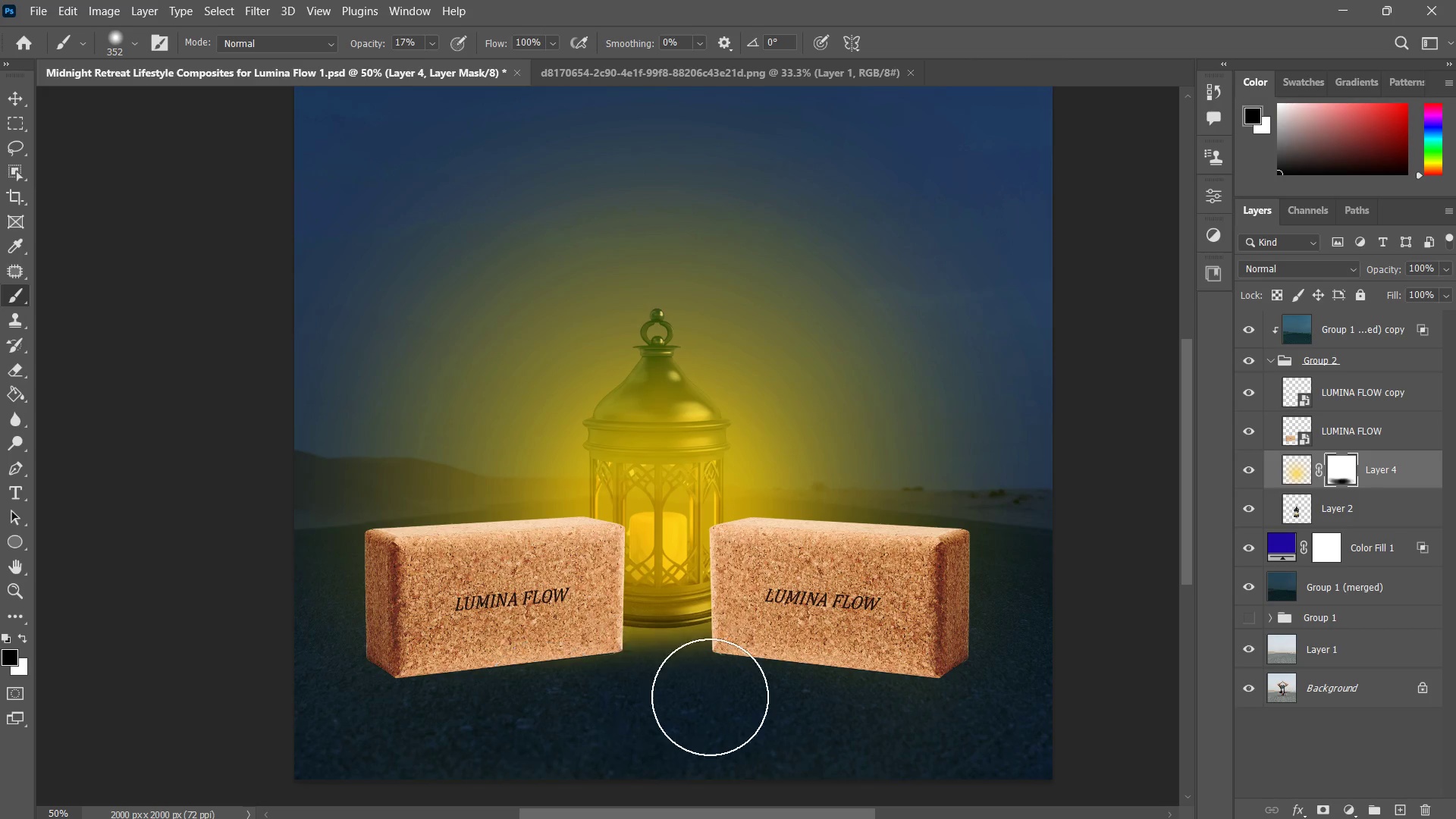 
left_click_drag(start_coordinate=[548, 679], to_coordinate=[774, 692])
 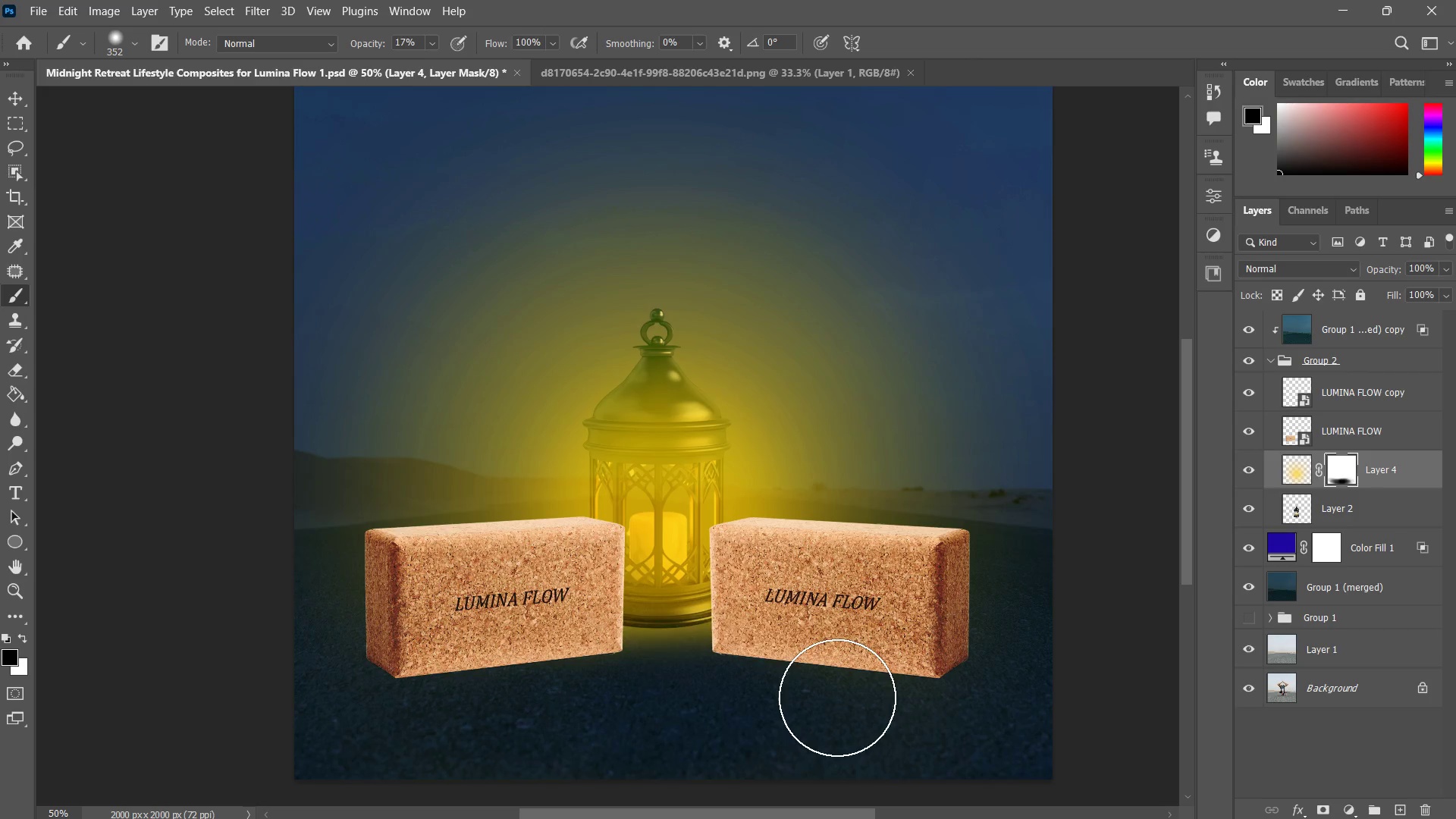 
left_click_drag(start_coordinate=[684, 676], to_coordinate=[735, 676])
 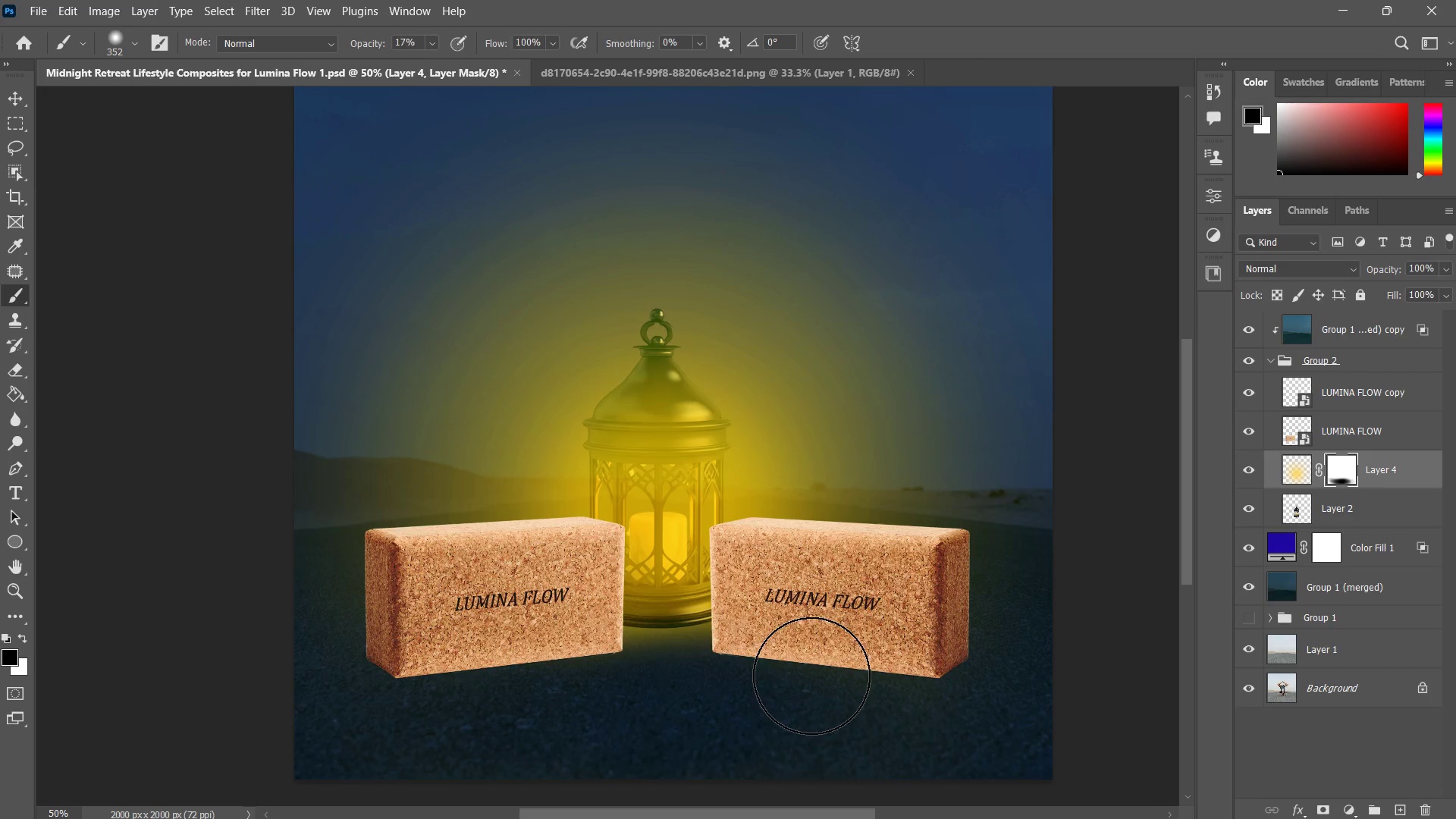 
left_click_drag(start_coordinate=[808, 678], to_coordinate=[667, 711])
 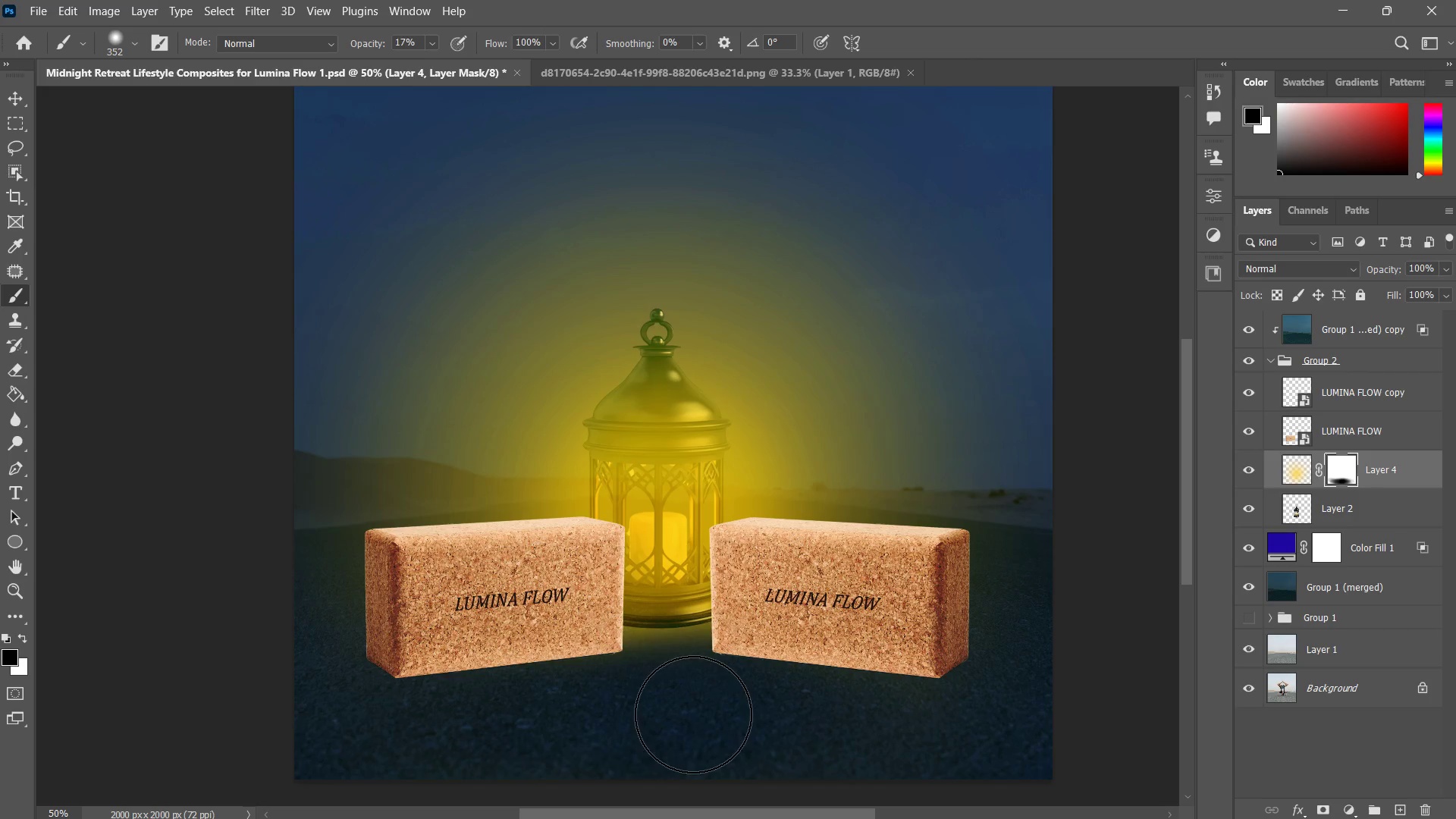 
left_click_drag(start_coordinate=[692, 714], to_coordinate=[411, 719])
 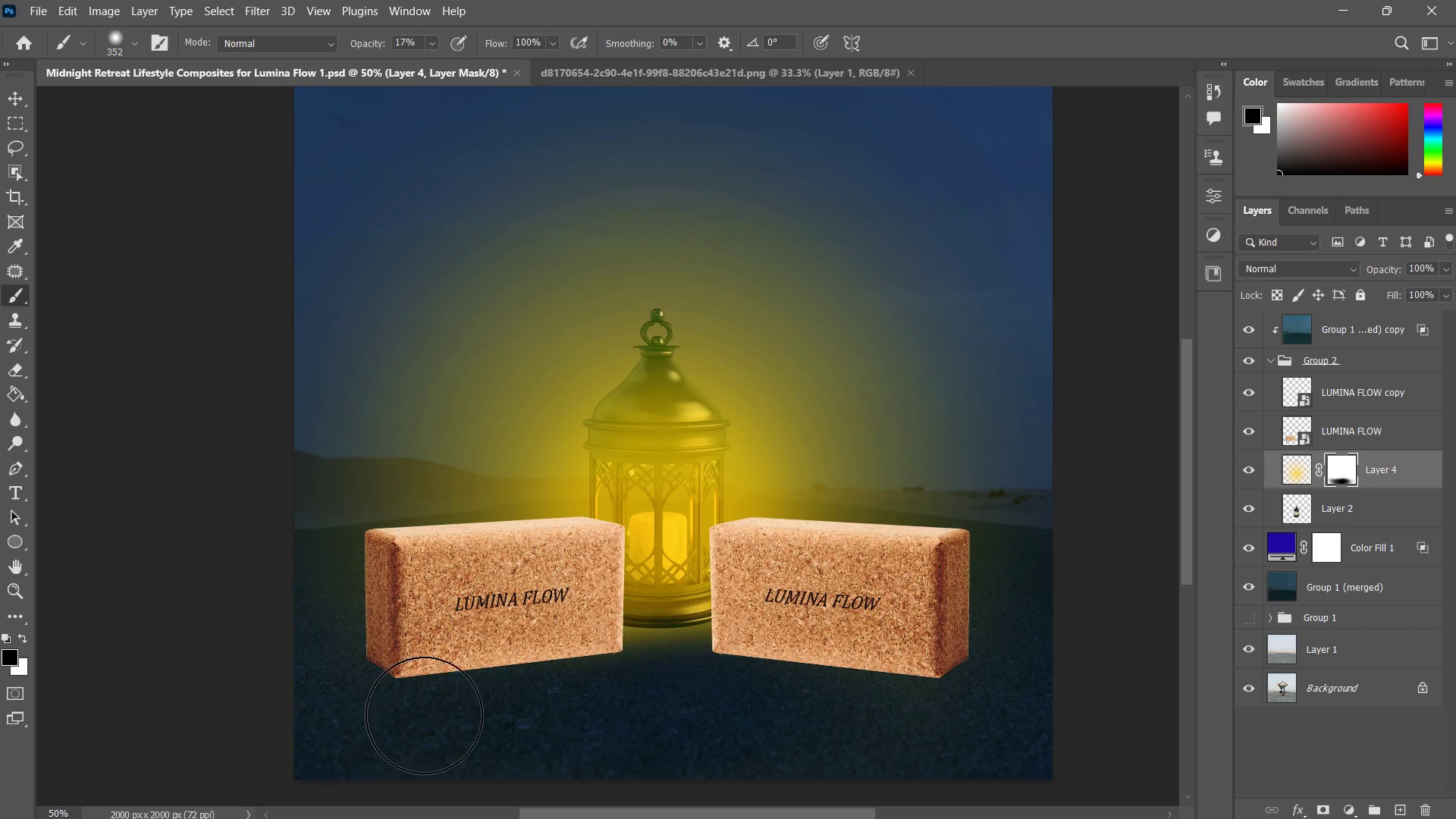 
left_click_drag(start_coordinate=[568, 698], to_coordinate=[793, 703])
 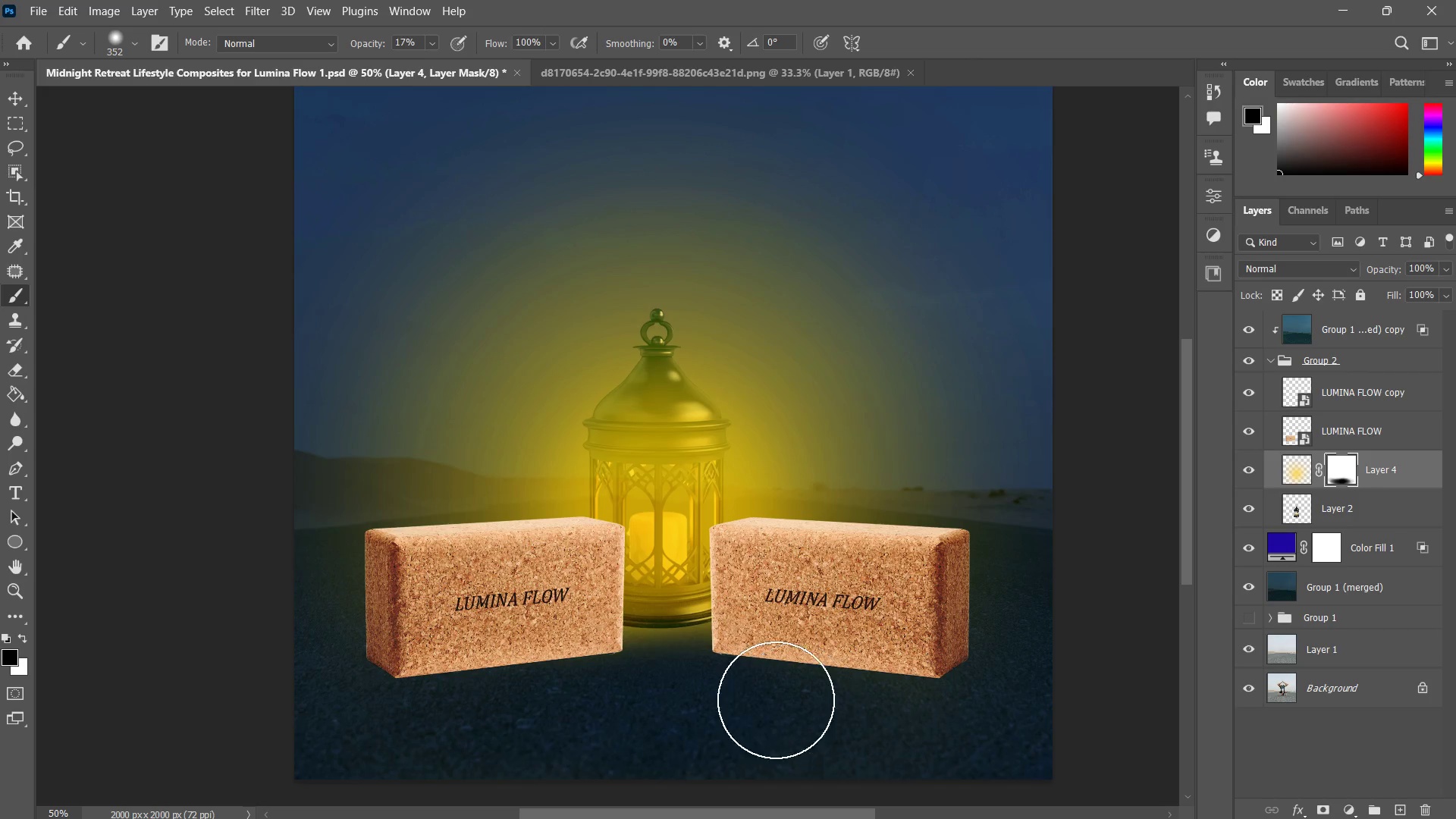 
left_click_drag(start_coordinate=[696, 701], to_coordinate=[831, 697])
 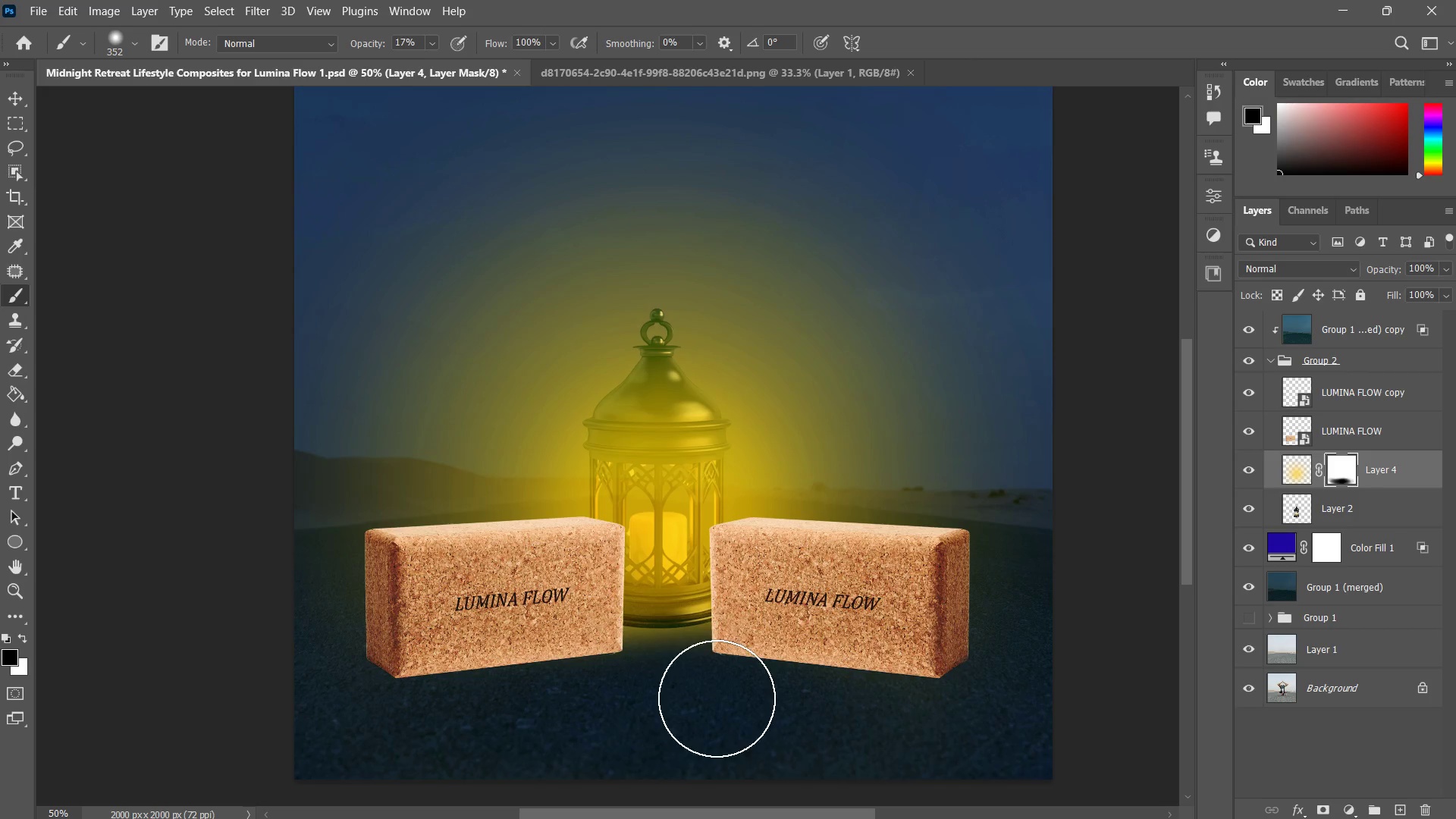 
left_click_drag(start_coordinate=[918, 696], to_coordinate=[495, 715])
 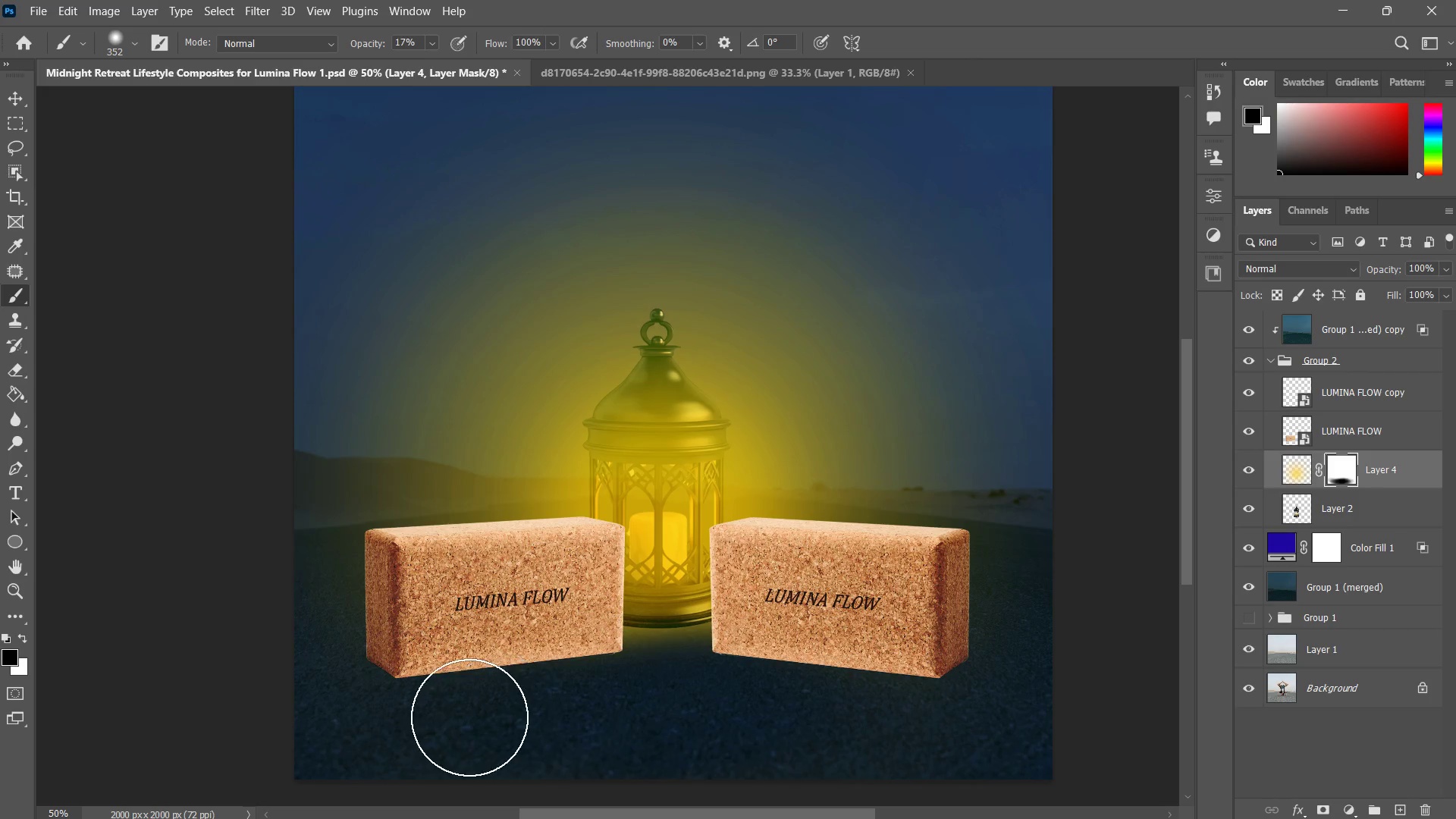 
left_click_drag(start_coordinate=[475, 717], to_coordinate=[600, 711])
 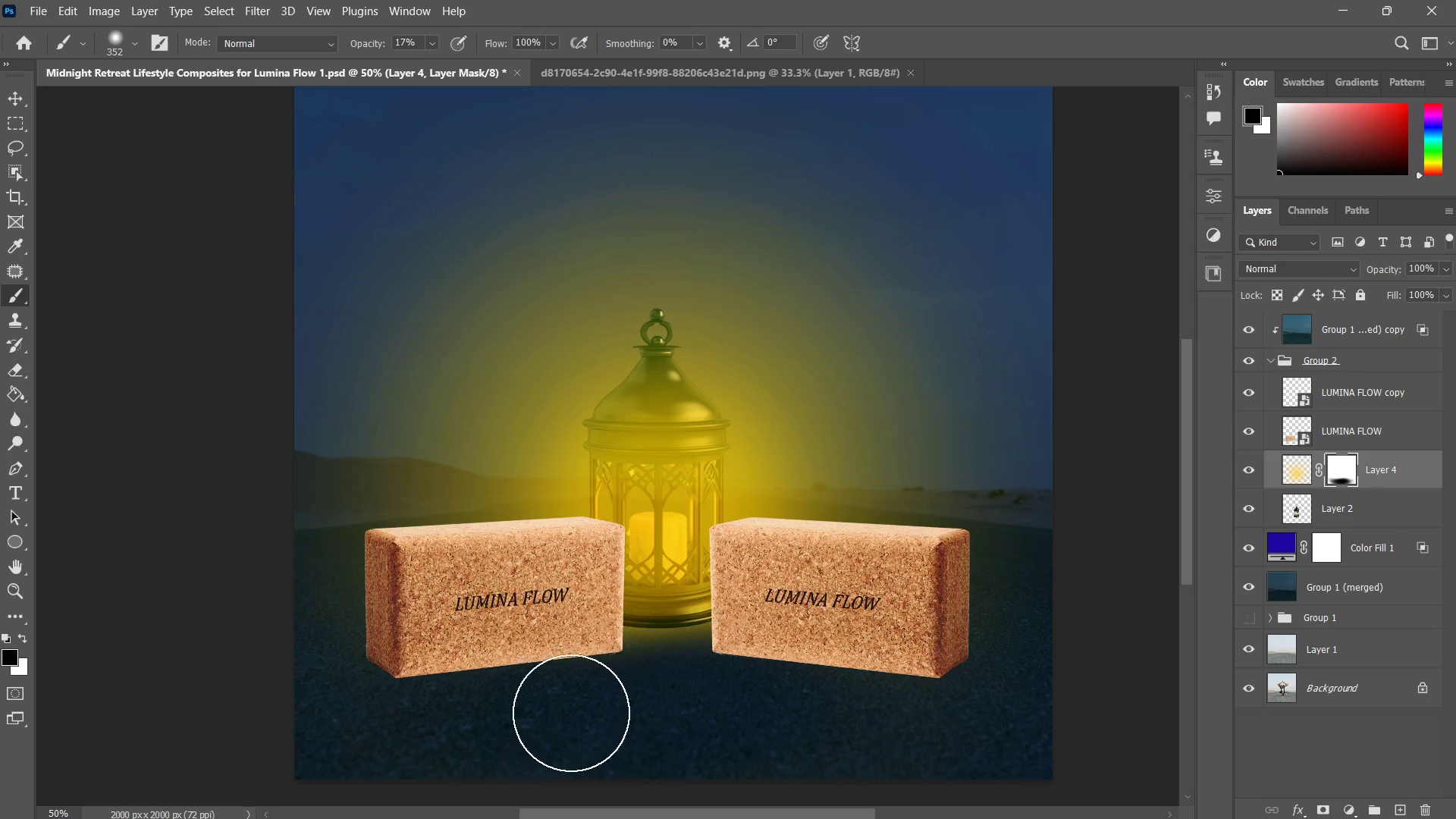 
left_click_drag(start_coordinate=[526, 716], to_coordinate=[411, 720])
 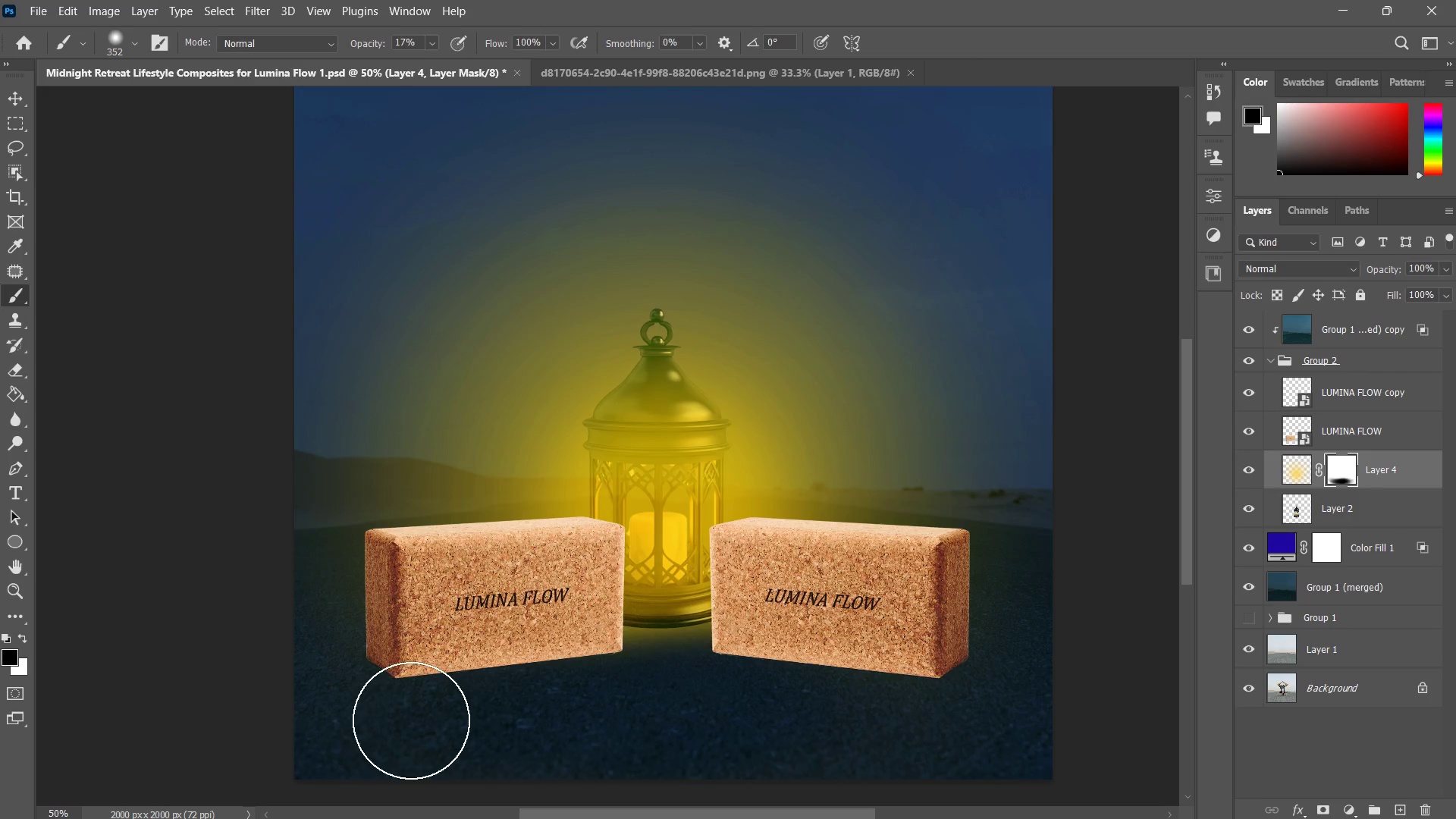 
left_click_drag(start_coordinate=[411, 720], to_coordinate=[774, 733])
 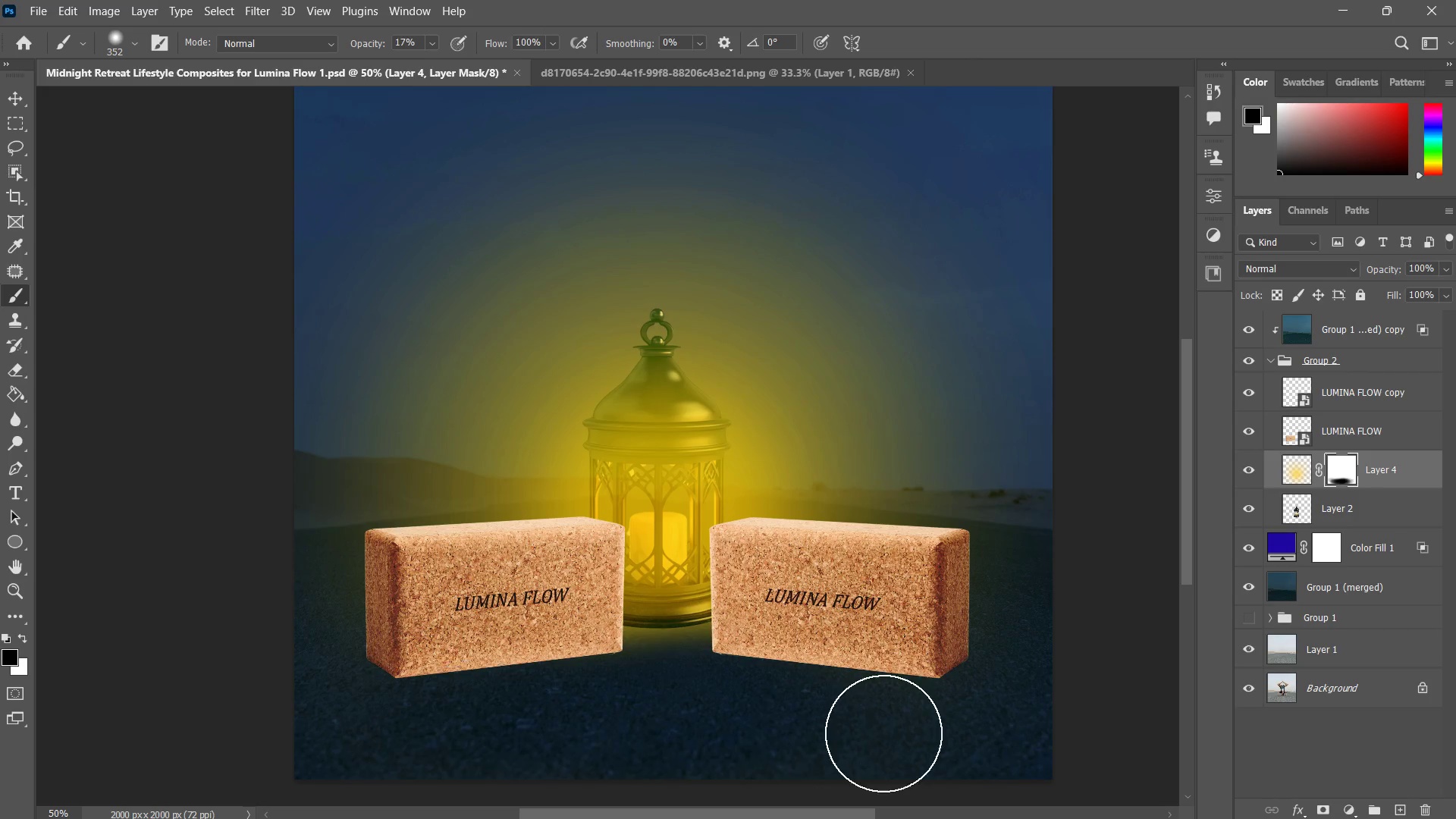 
left_click_drag(start_coordinate=[867, 732], to_coordinate=[862, 731])
 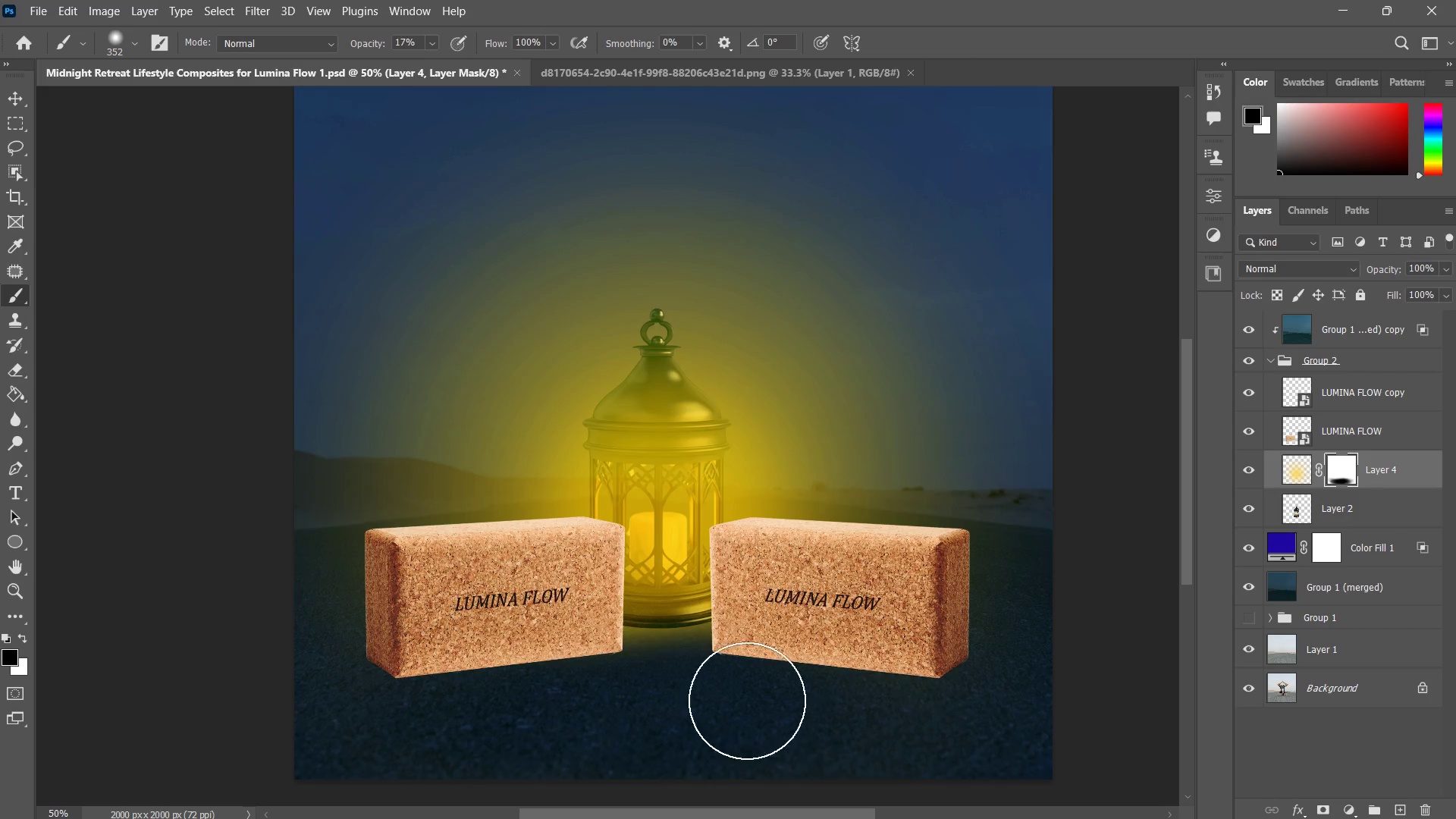 
left_click_drag(start_coordinate=[783, 706], to_coordinate=[573, 712])
 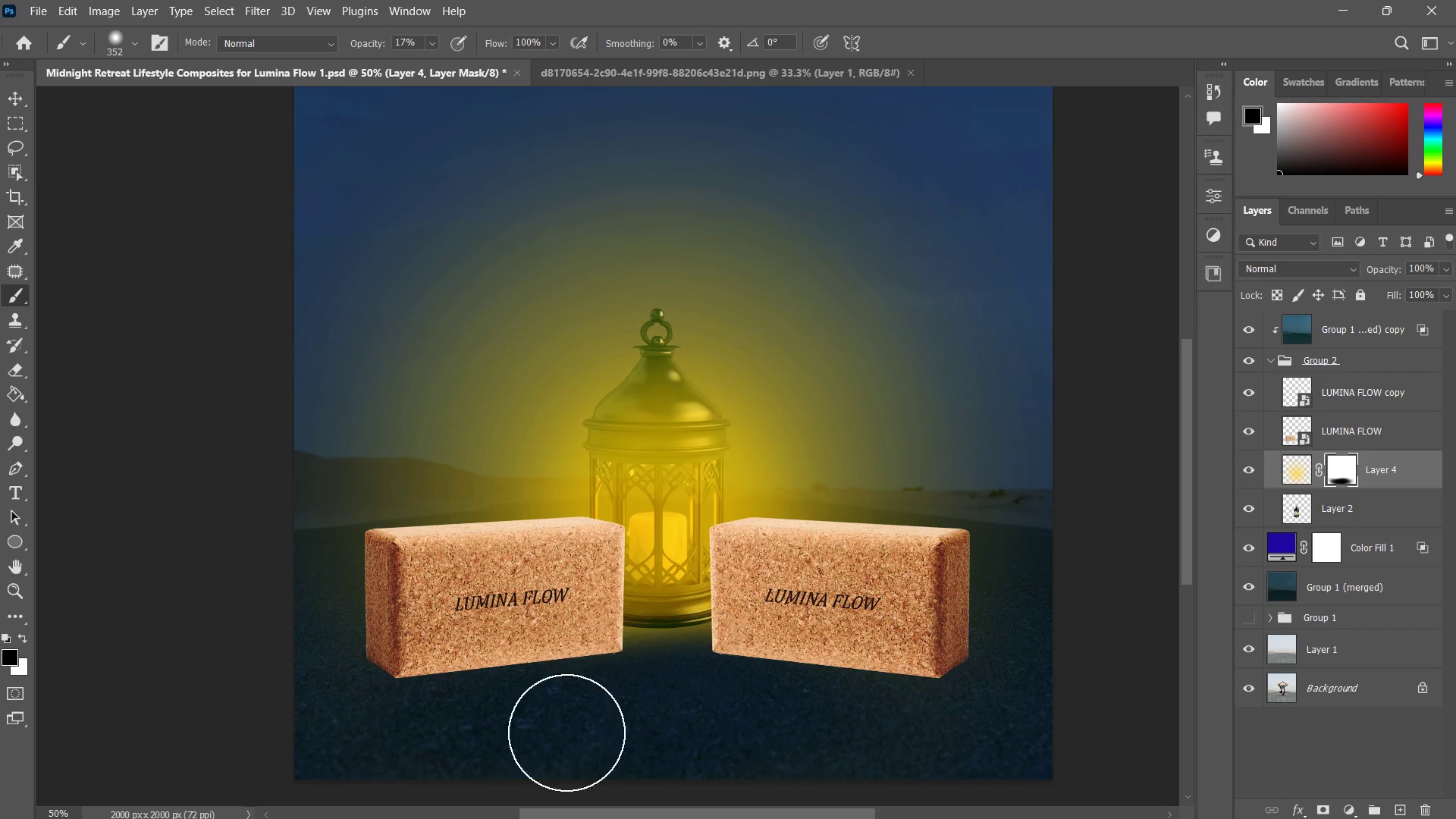 
left_click_drag(start_coordinate=[606, 731], to_coordinate=[516, 760])
 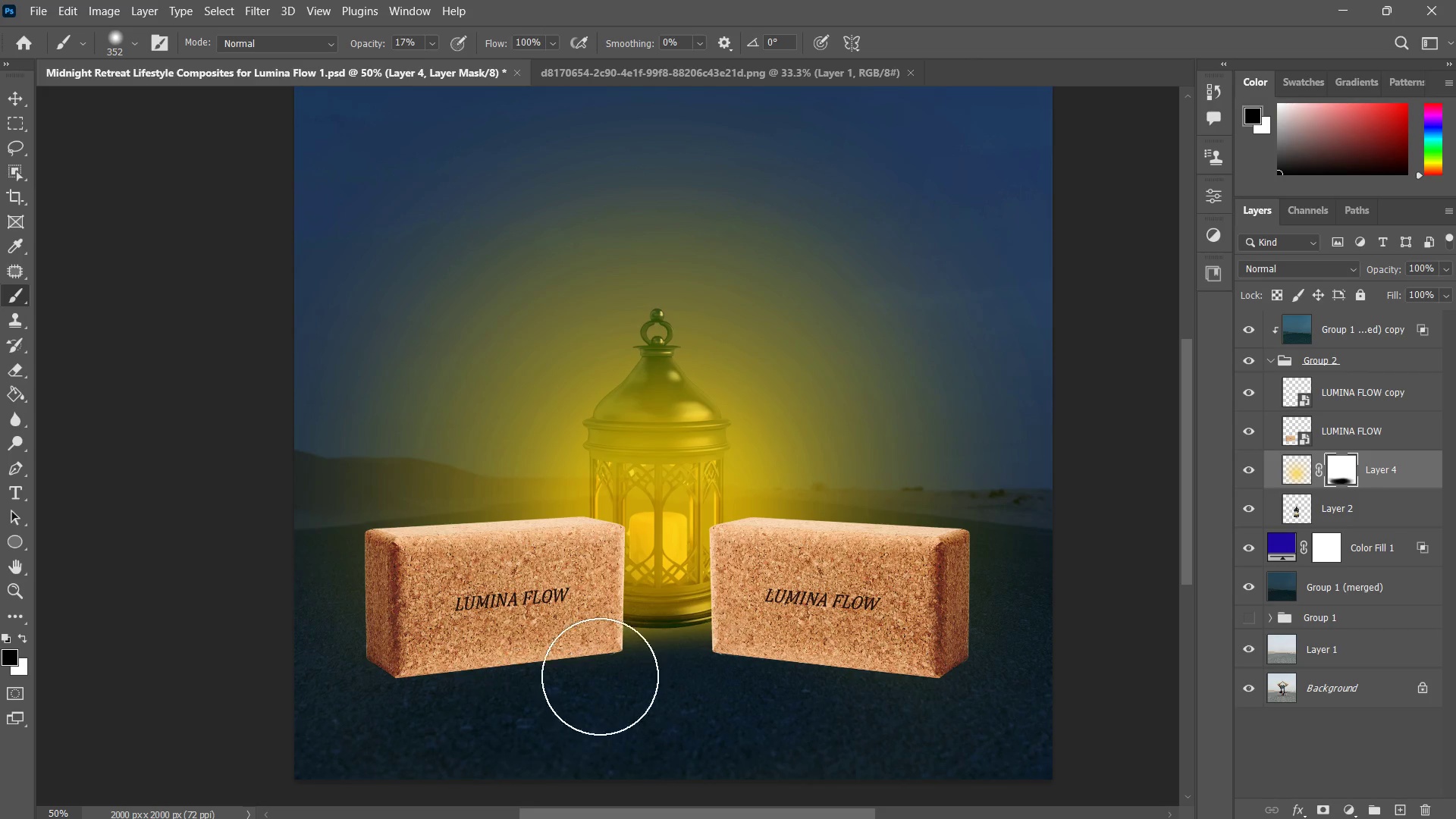 
left_click_drag(start_coordinate=[470, 695], to_coordinate=[686, 719])
 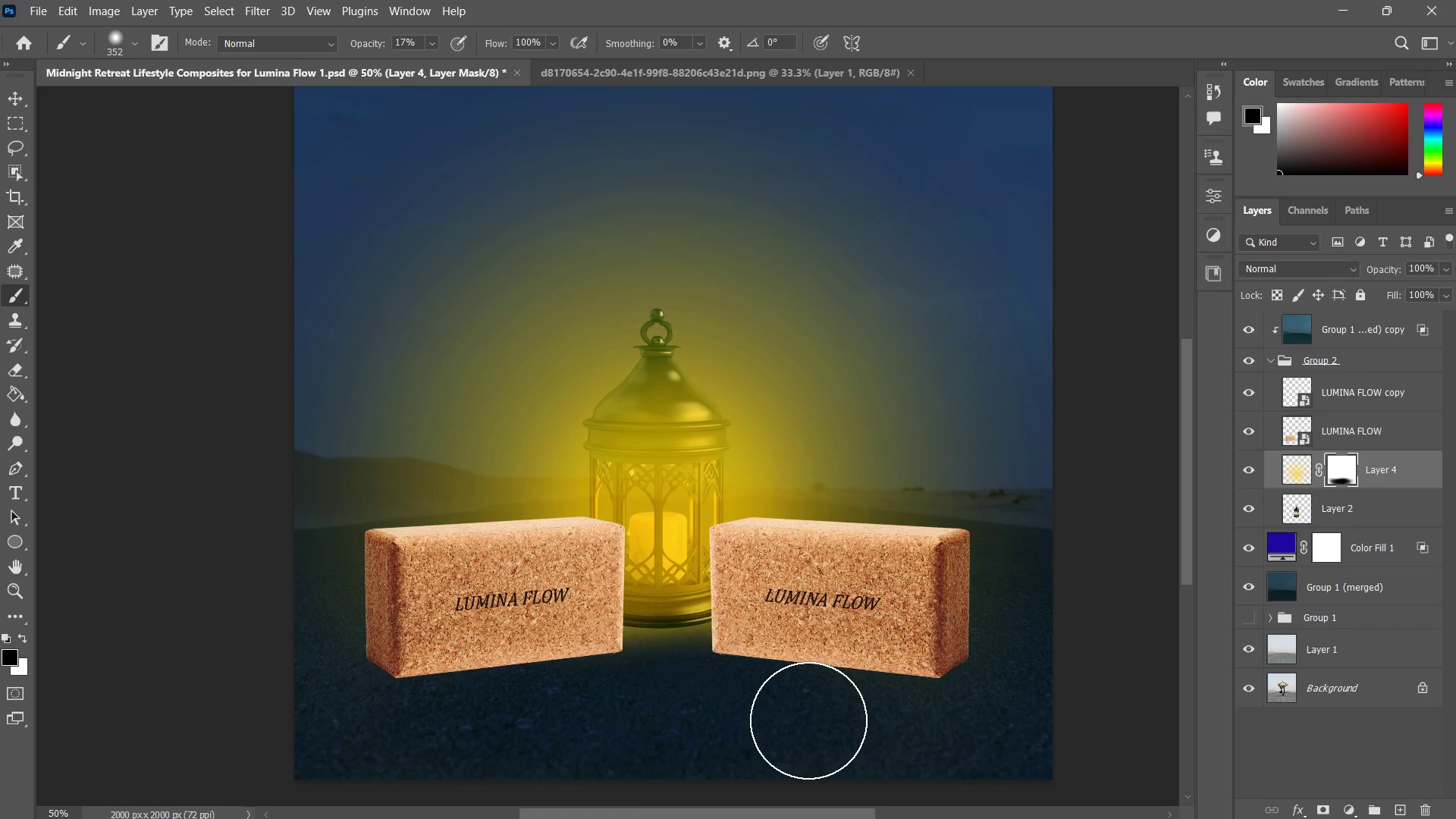 
left_click_drag(start_coordinate=[656, 733], to_coordinate=[784, 701])
 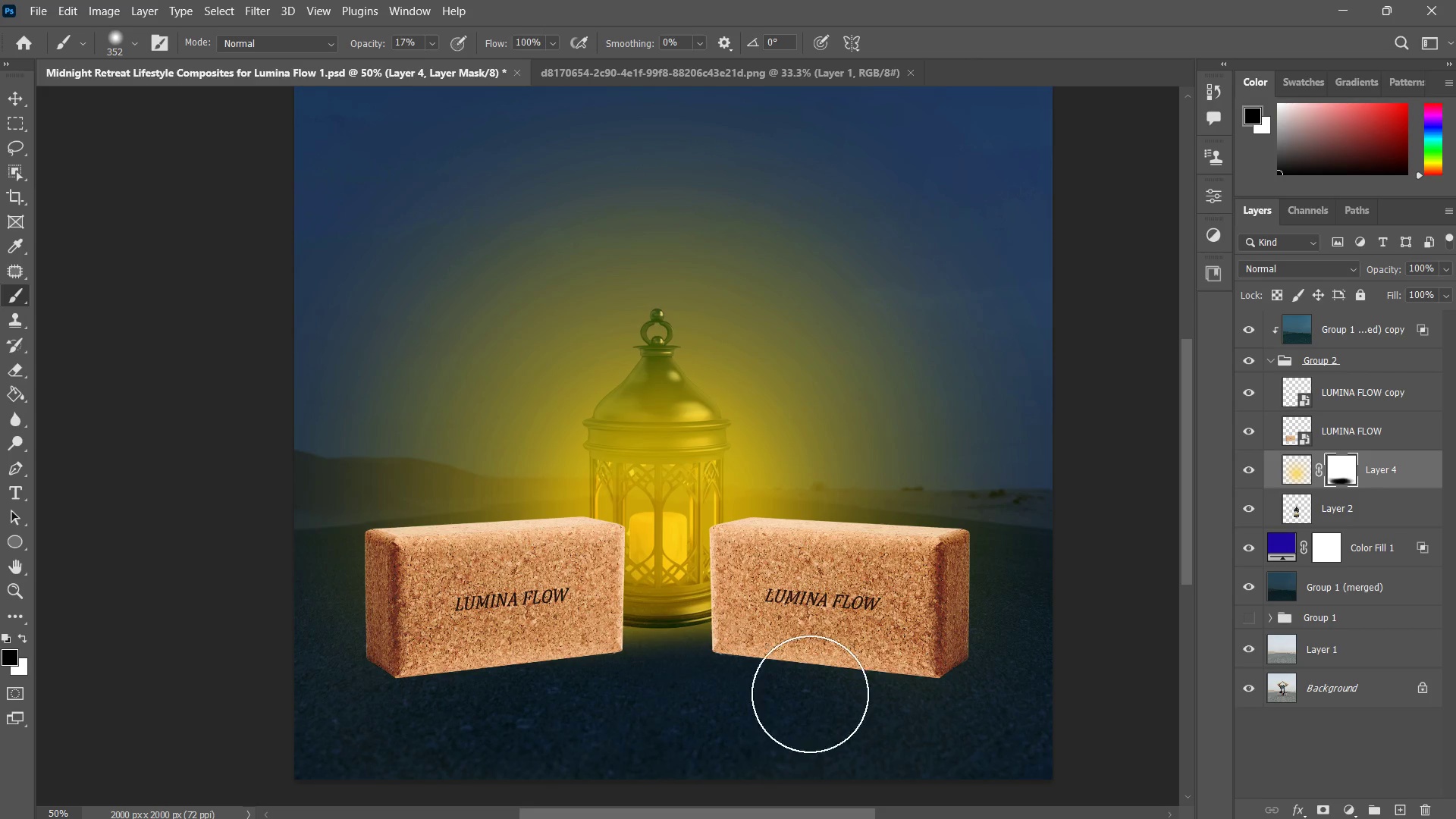 
left_click_drag(start_coordinate=[821, 686], to_coordinate=[637, 717])
 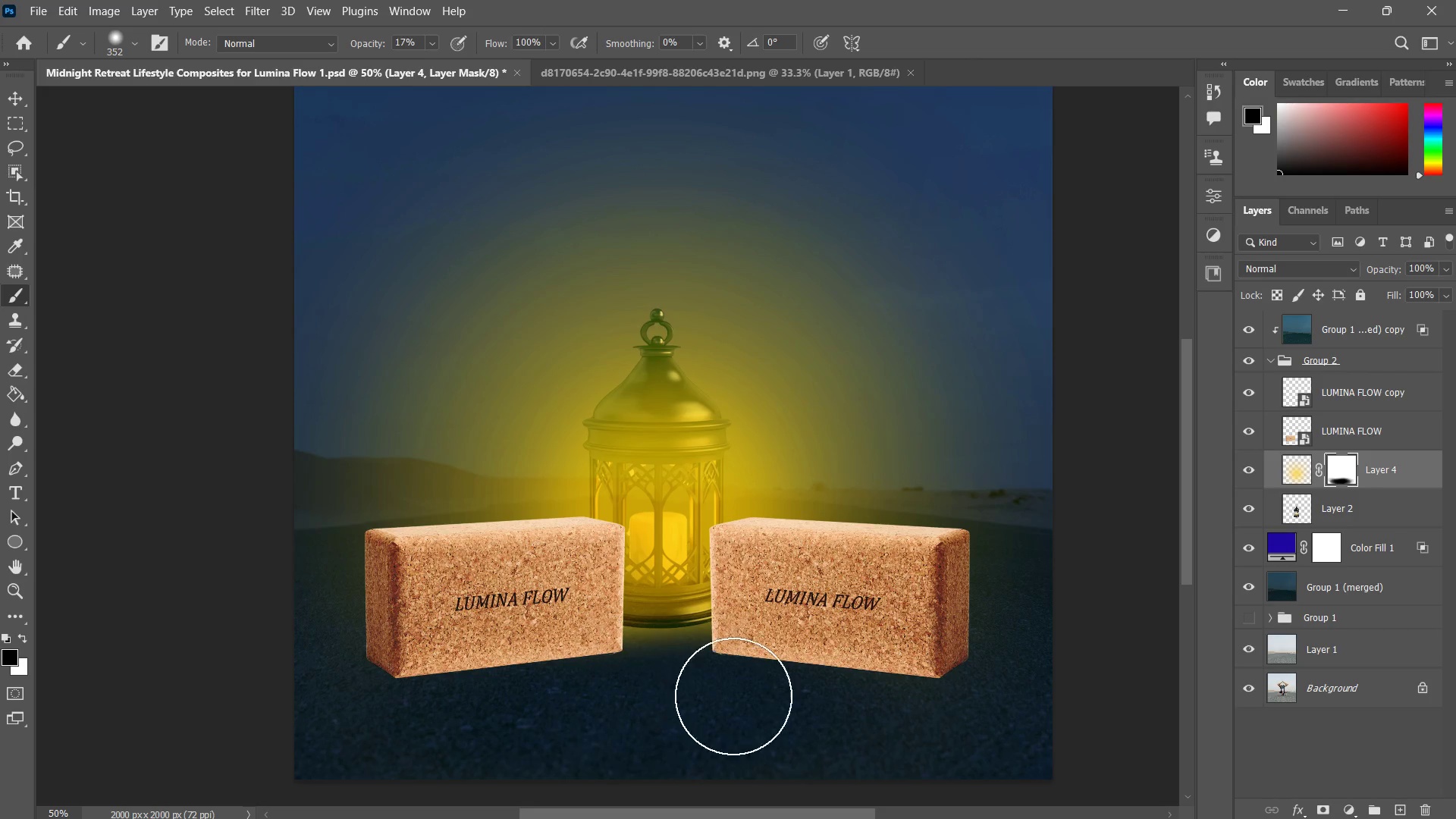 
left_click_drag(start_coordinate=[781, 692], to_coordinate=[557, 714])
 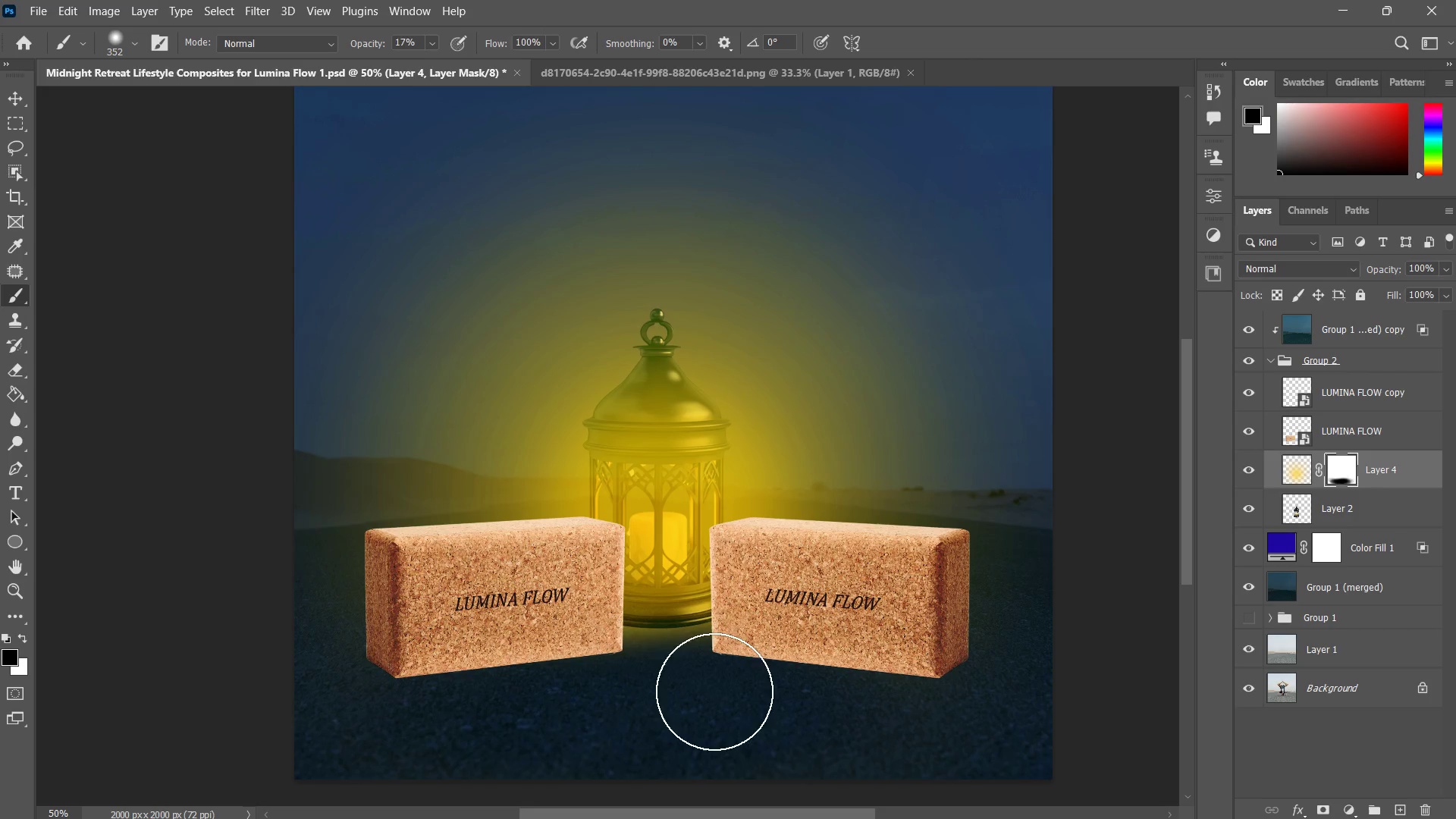 
left_click_drag(start_coordinate=[719, 692], to_coordinate=[403, 719])
 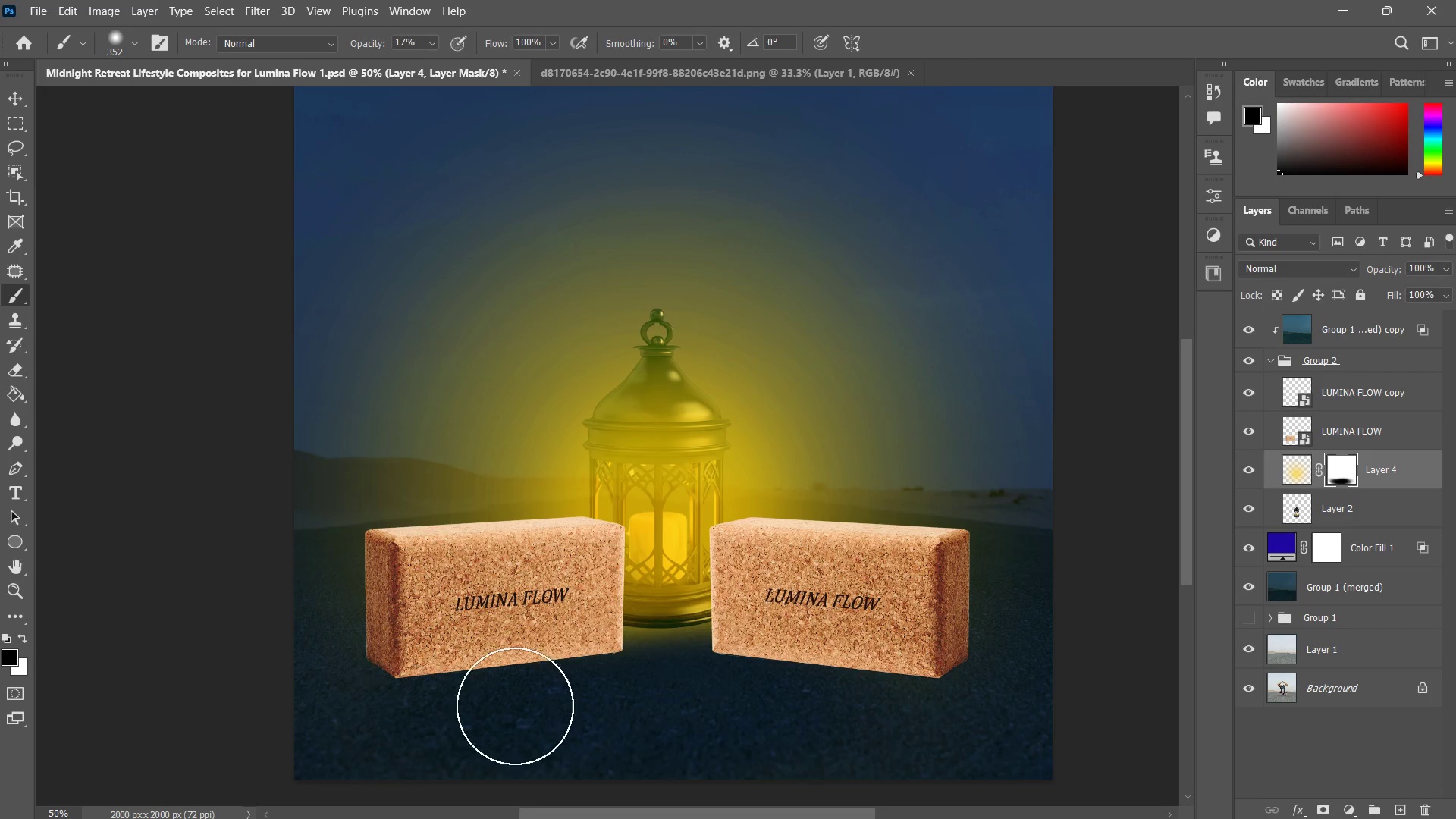 
left_click_drag(start_coordinate=[545, 698], to_coordinate=[381, 738])
 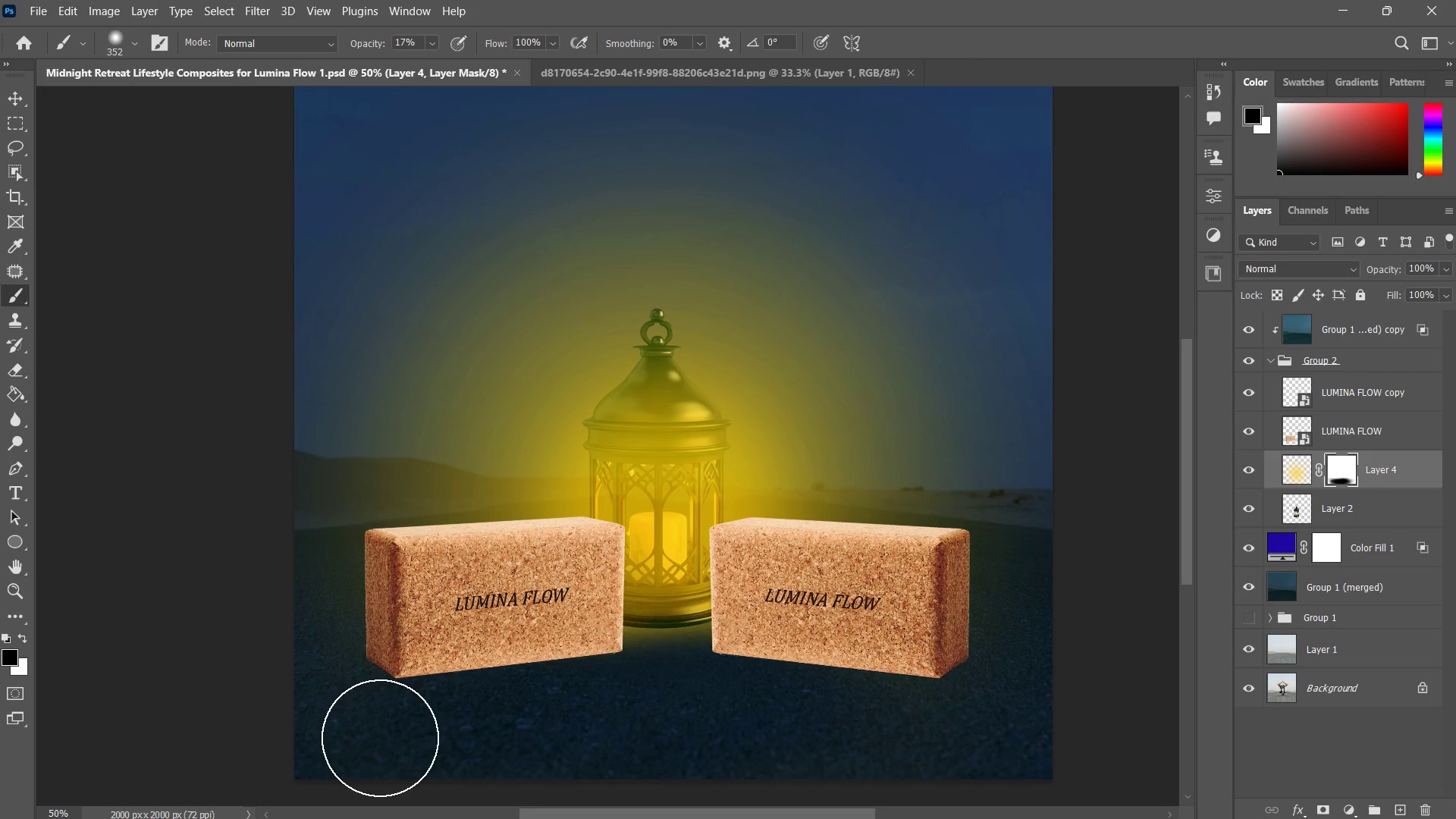 
type(zz)
 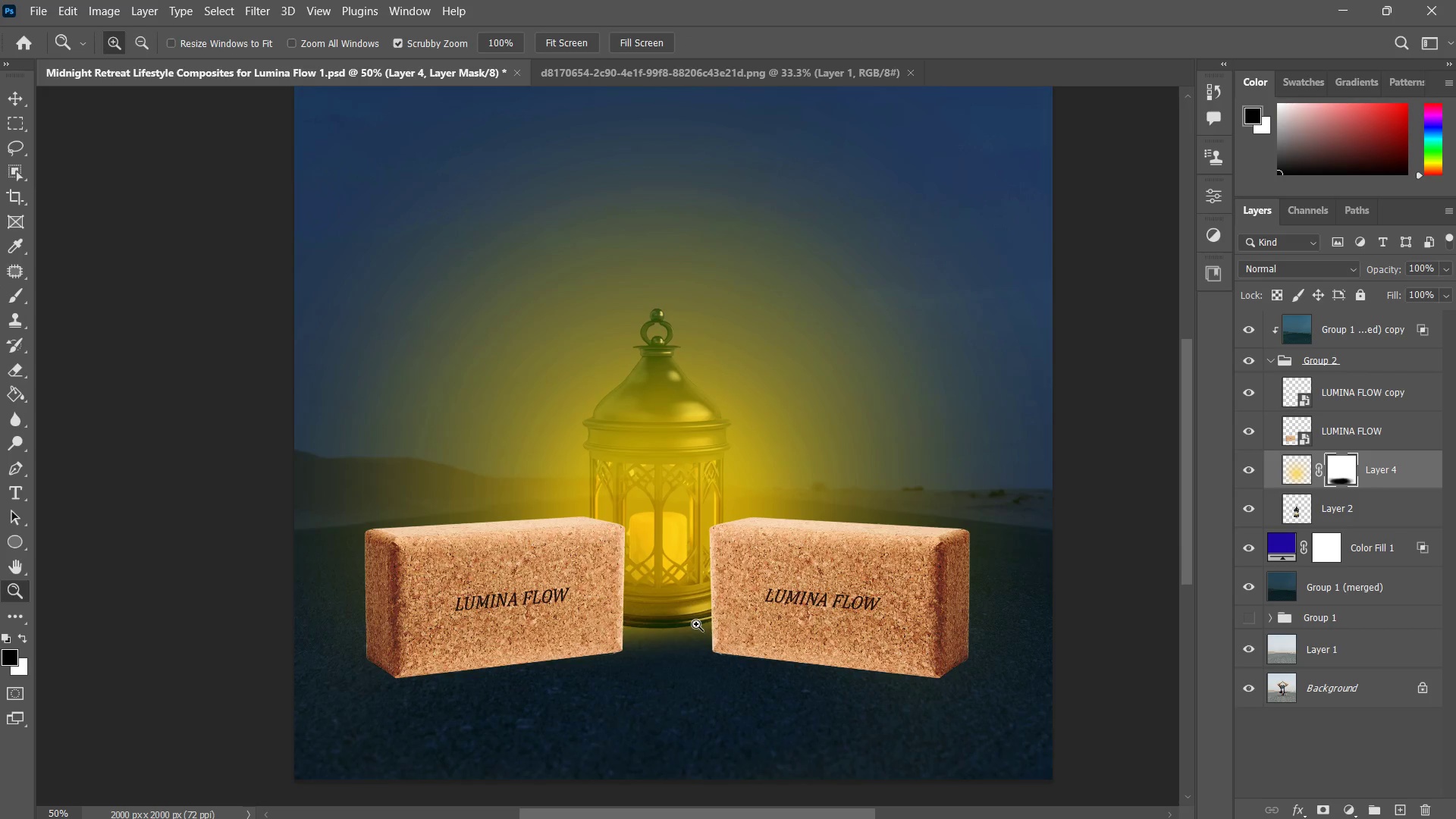 
left_click_drag(start_coordinate=[690, 625], to_coordinate=[676, 640])
 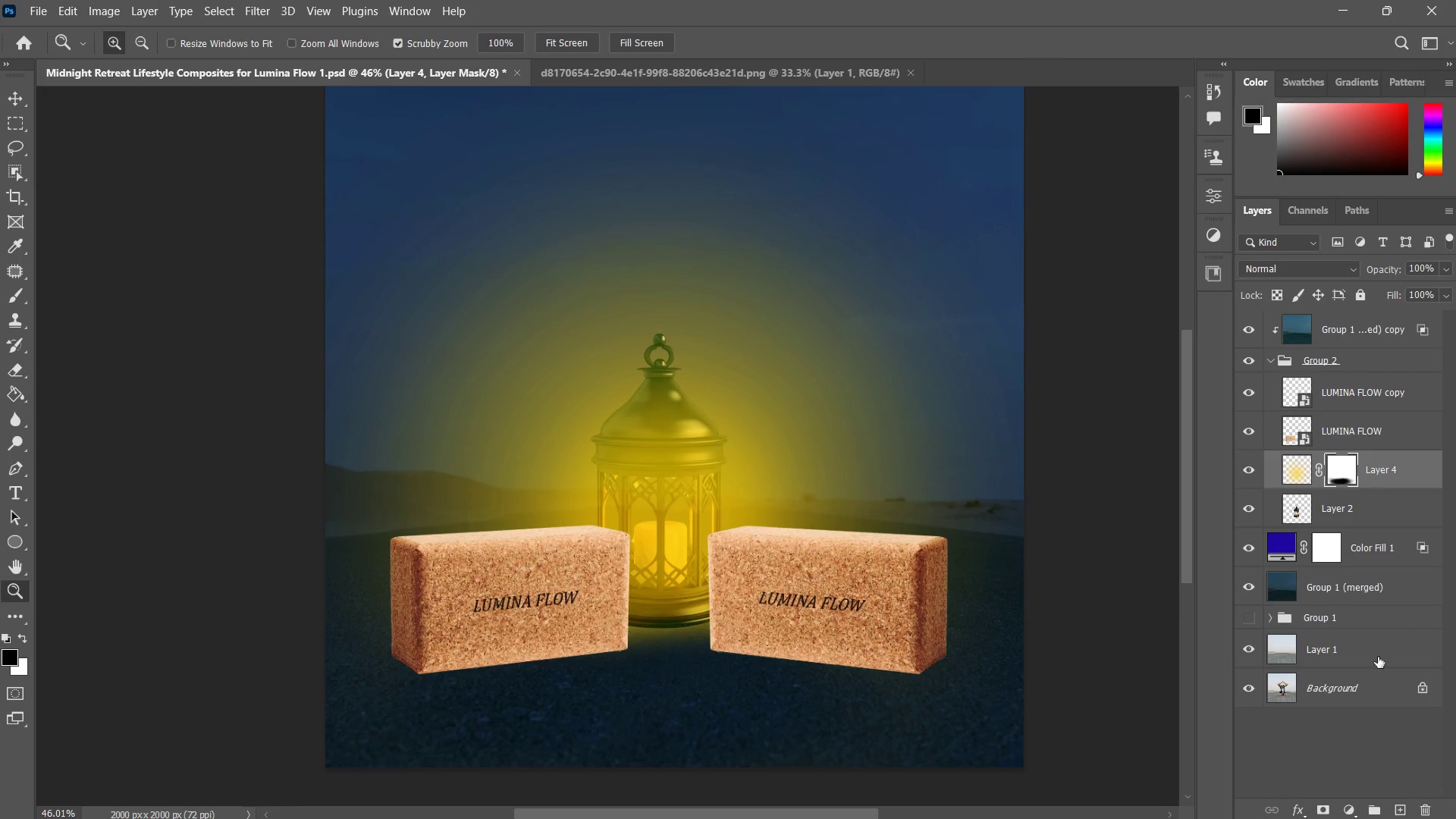 
wait(6.14)
 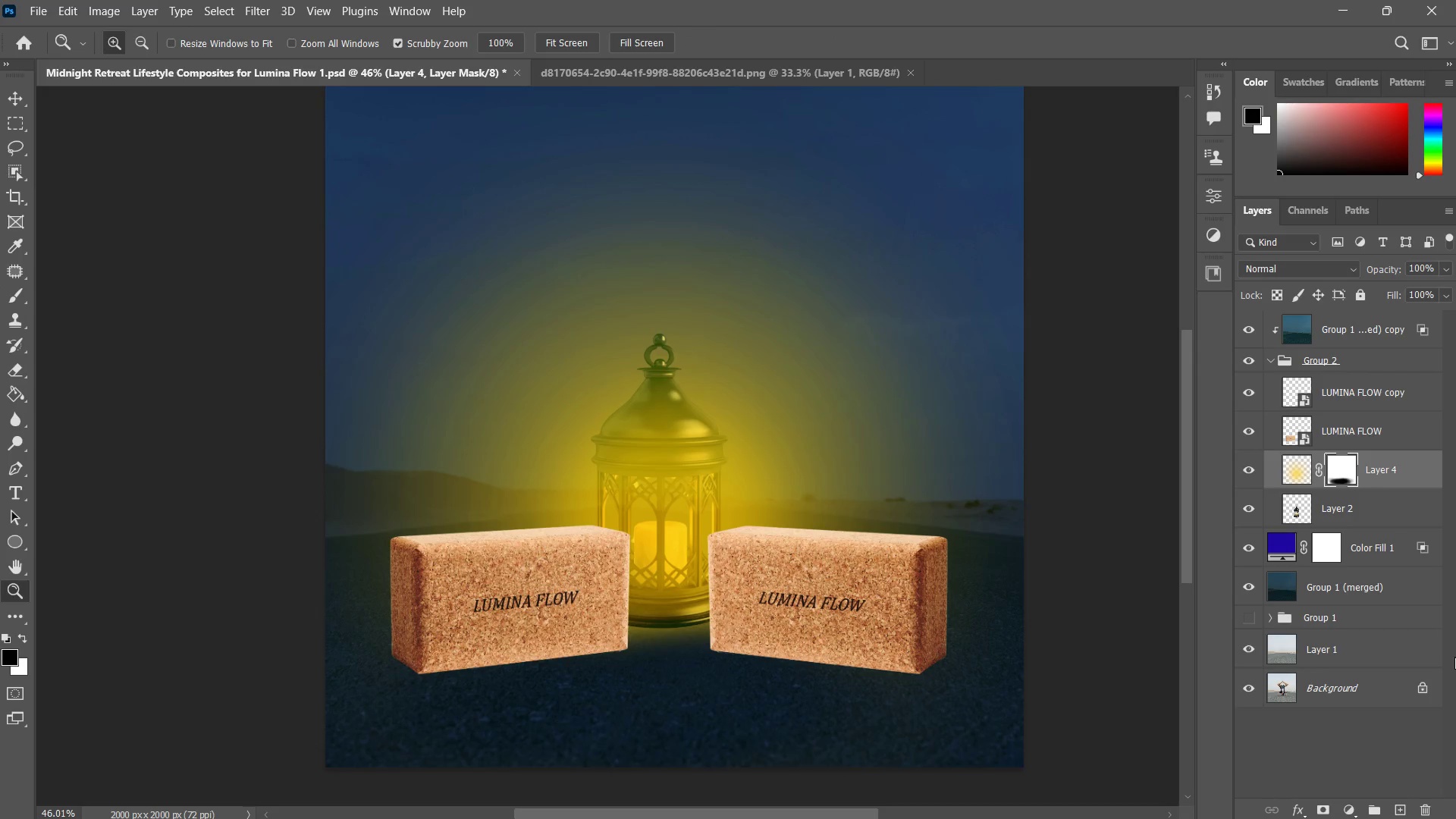 
key(B)
 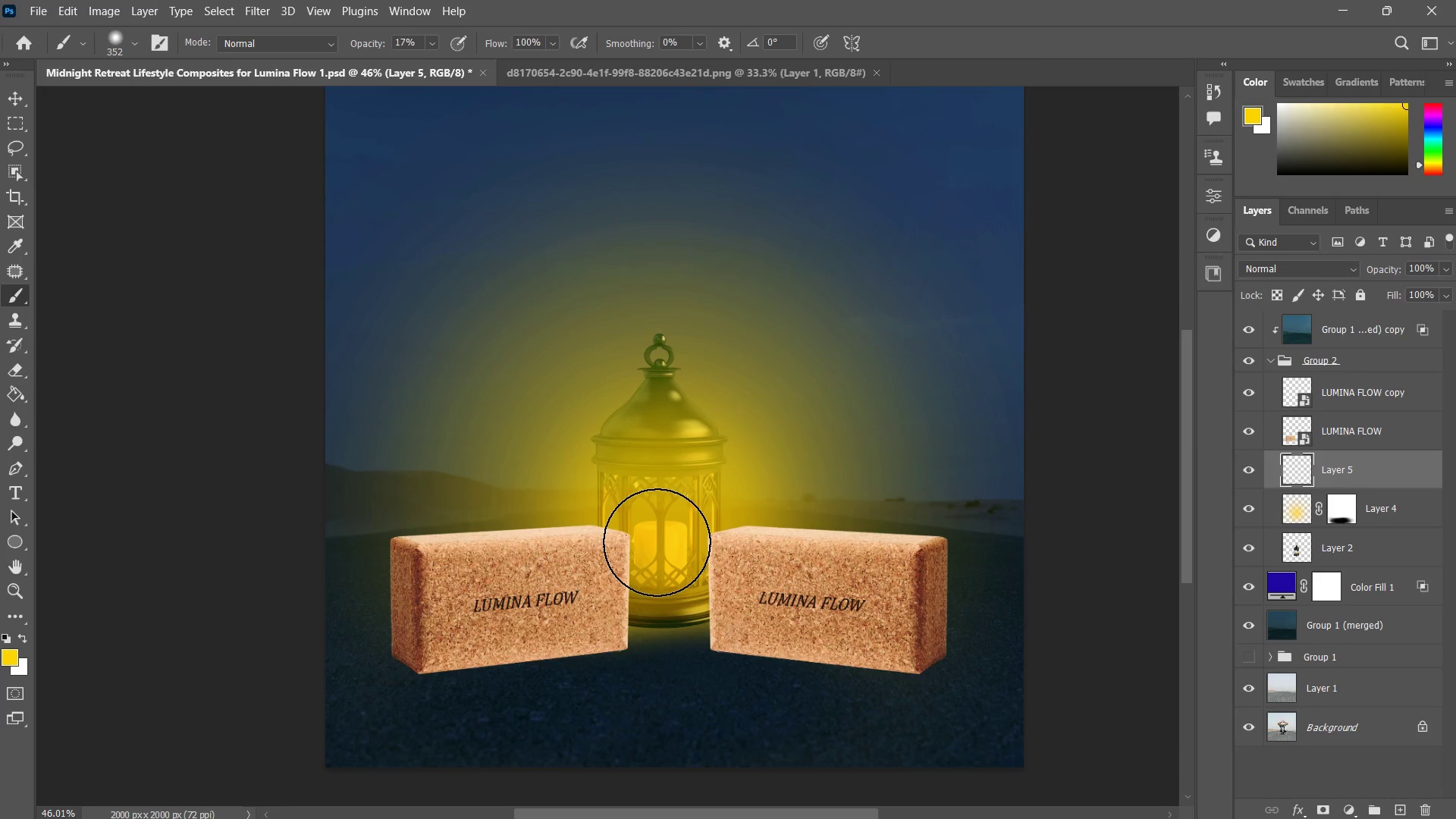 
key(Control+ControlLeft)
 